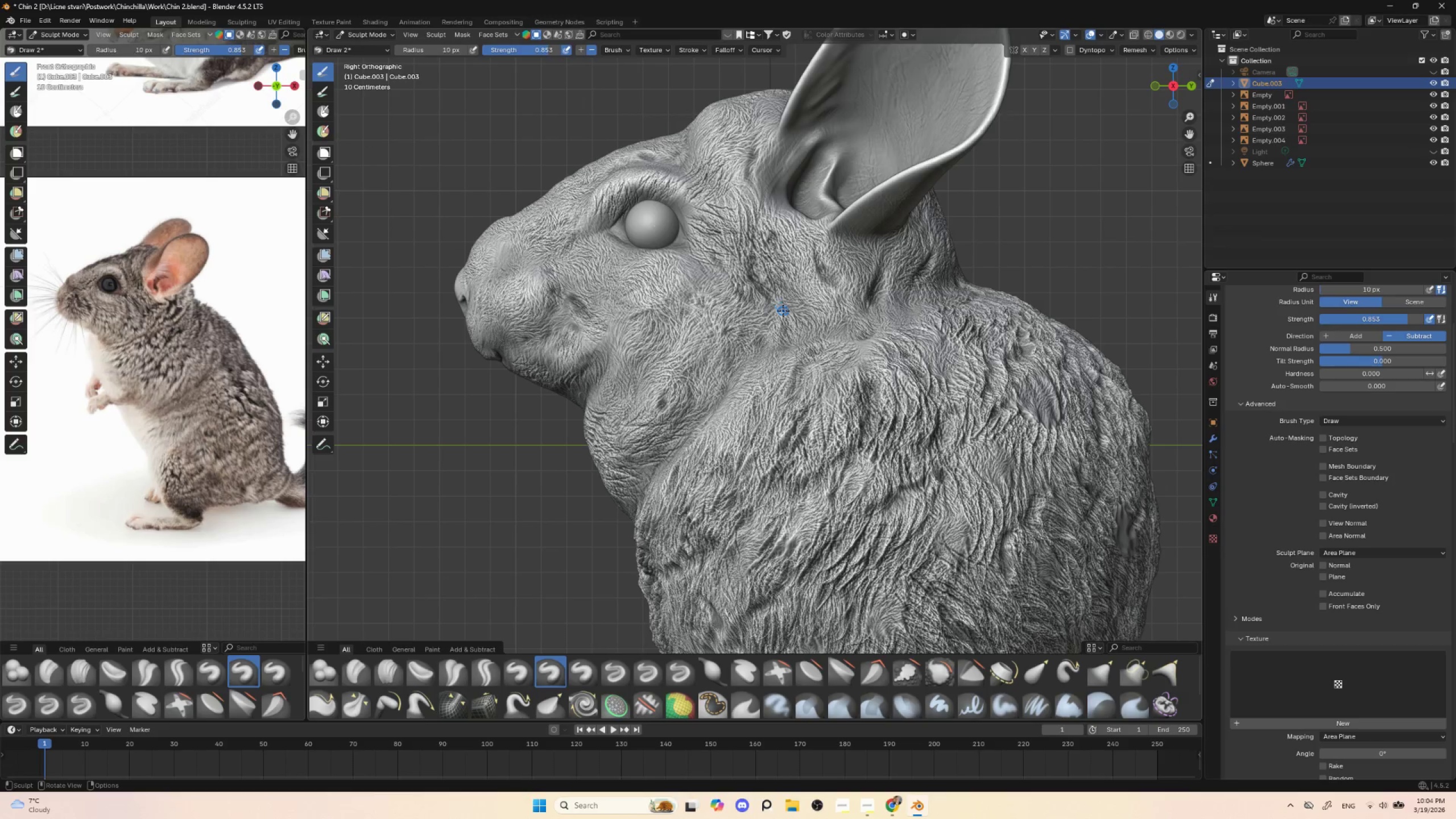 
key(BracketRight)
 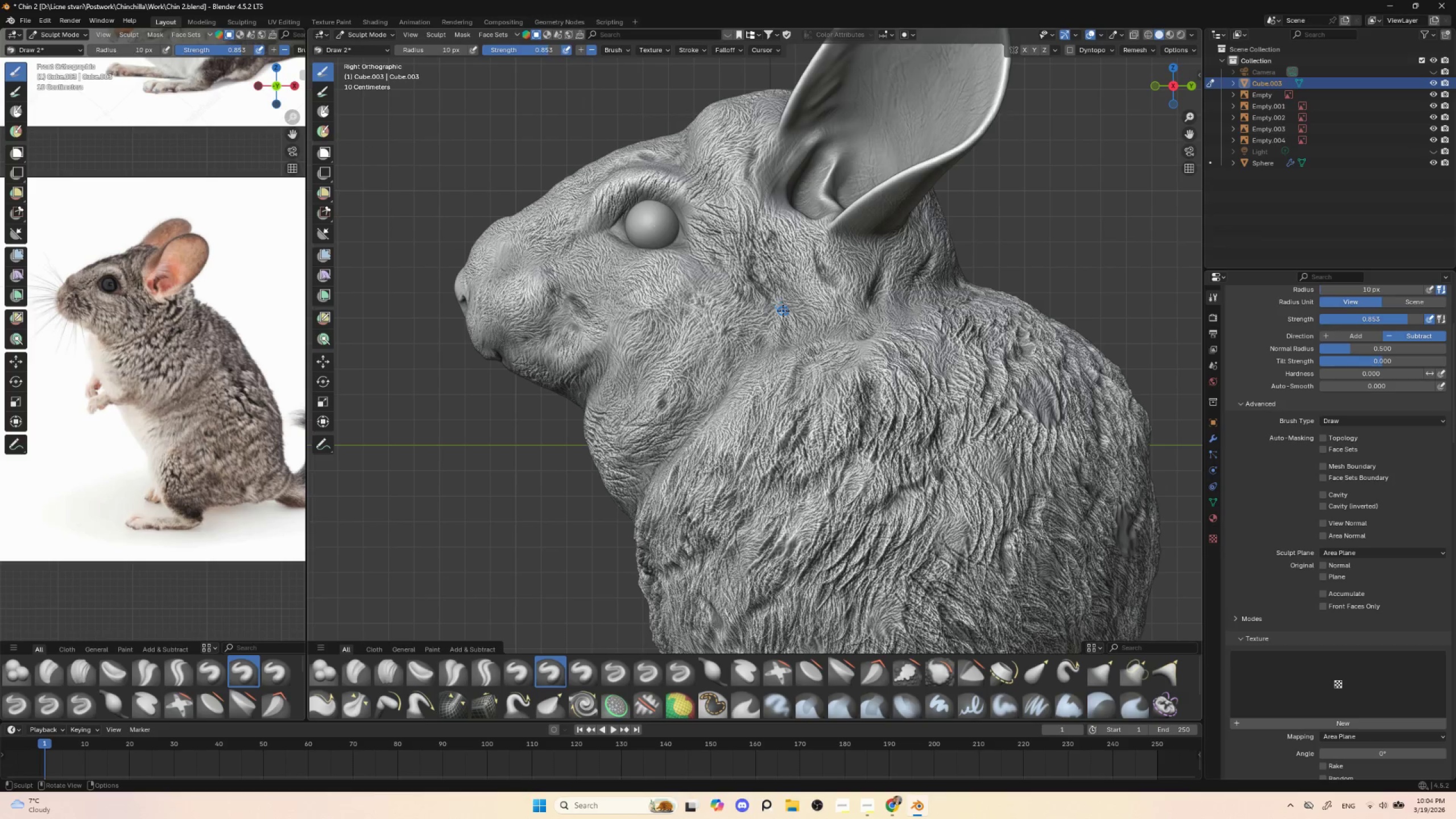 
key(BracketRight)
 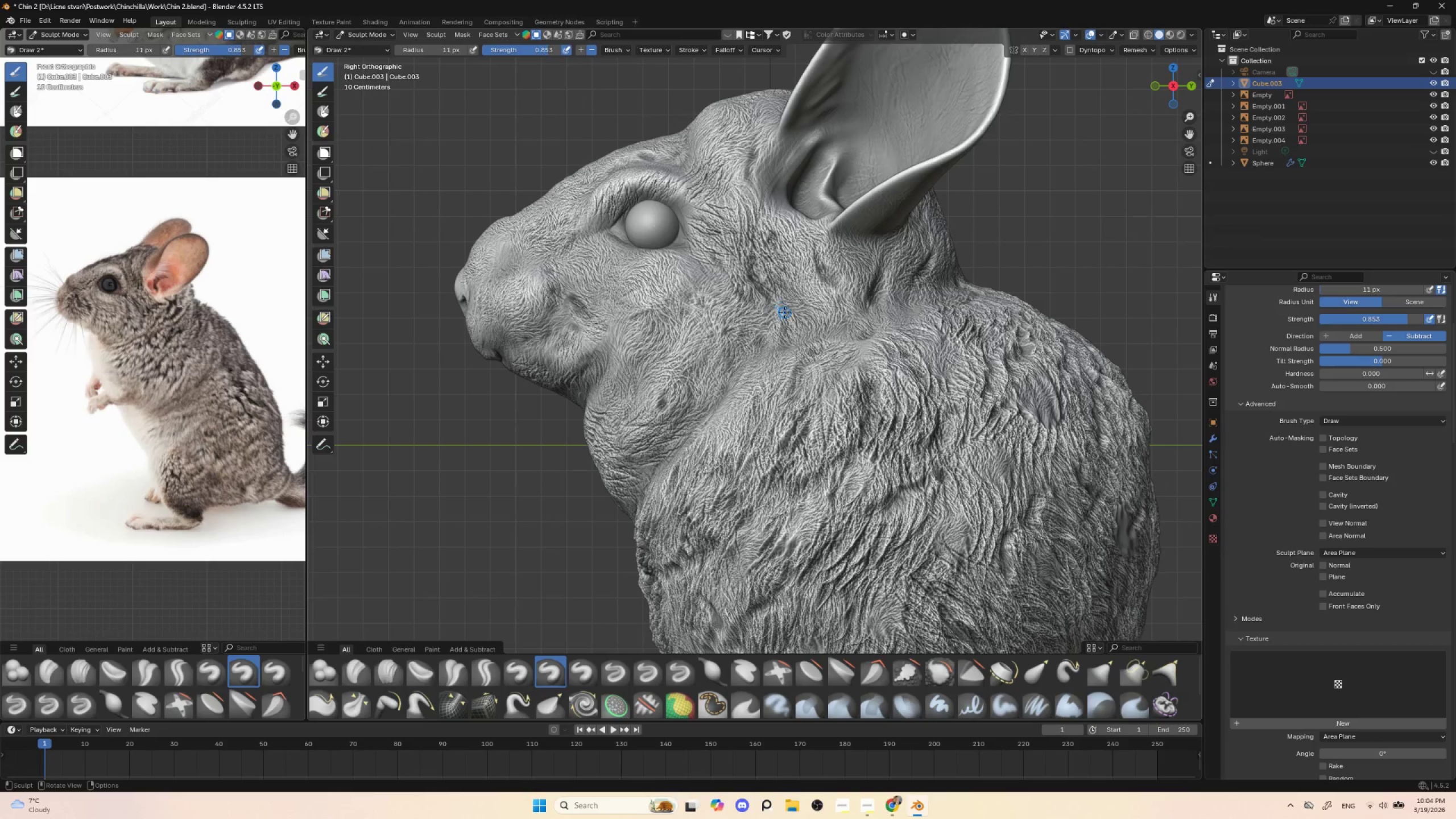 
key(BracketRight)
 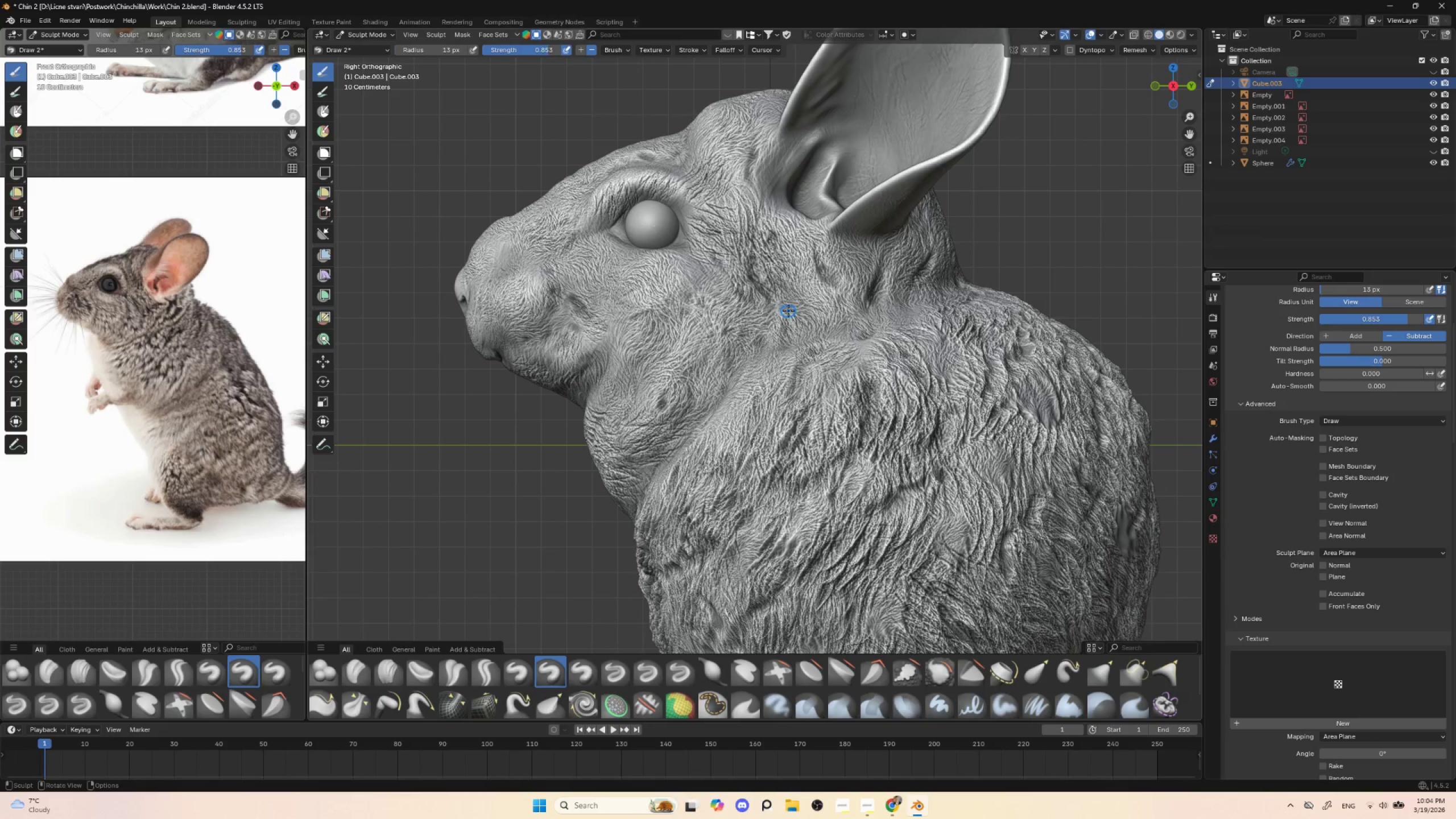 
key(BracketRight)
 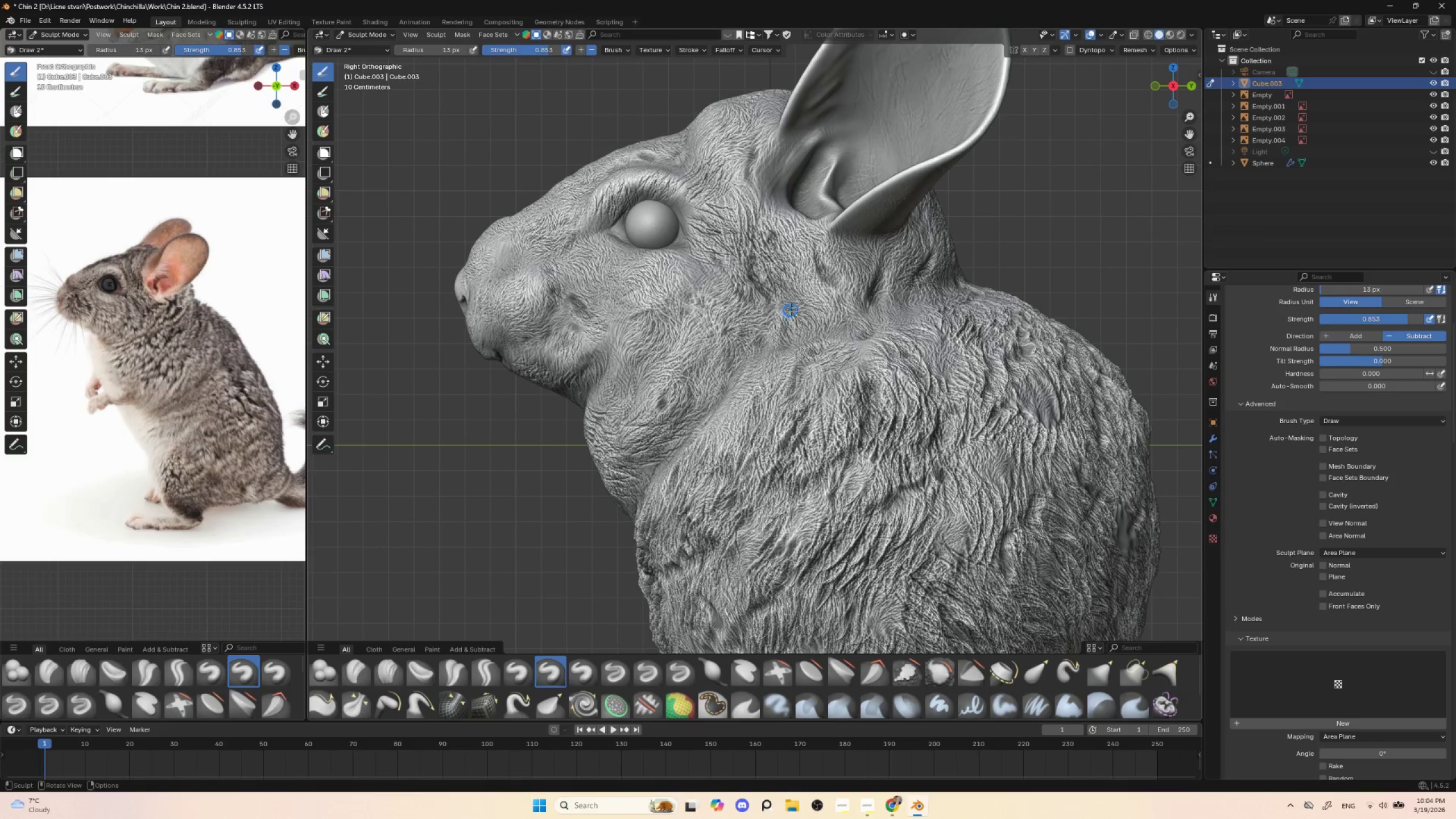 
left_click_drag(start_coordinate=[792, 310], to_coordinate=[767, 367])
 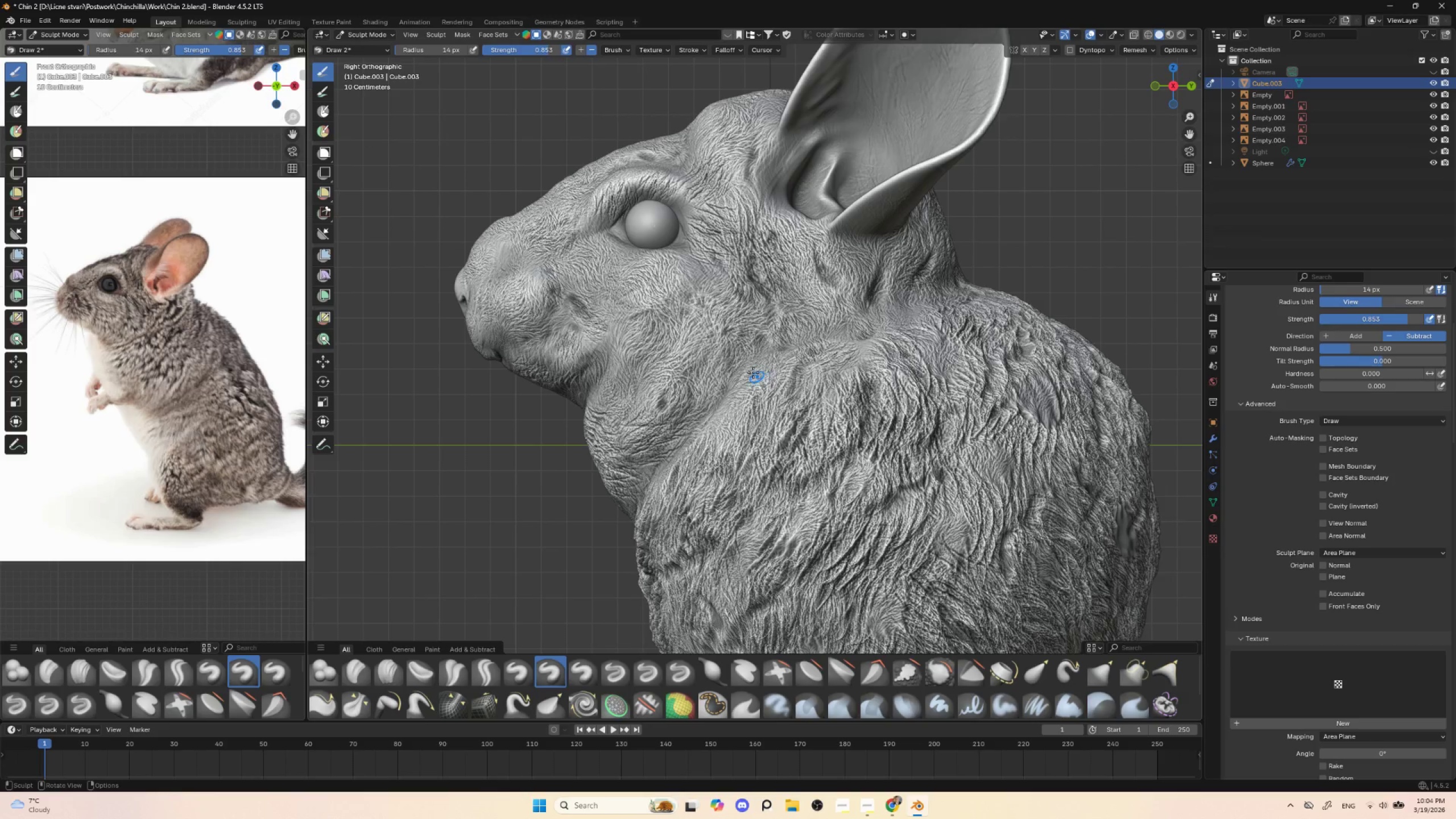 
left_click_drag(start_coordinate=[755, 359], to_coordinate=[688, 455])
 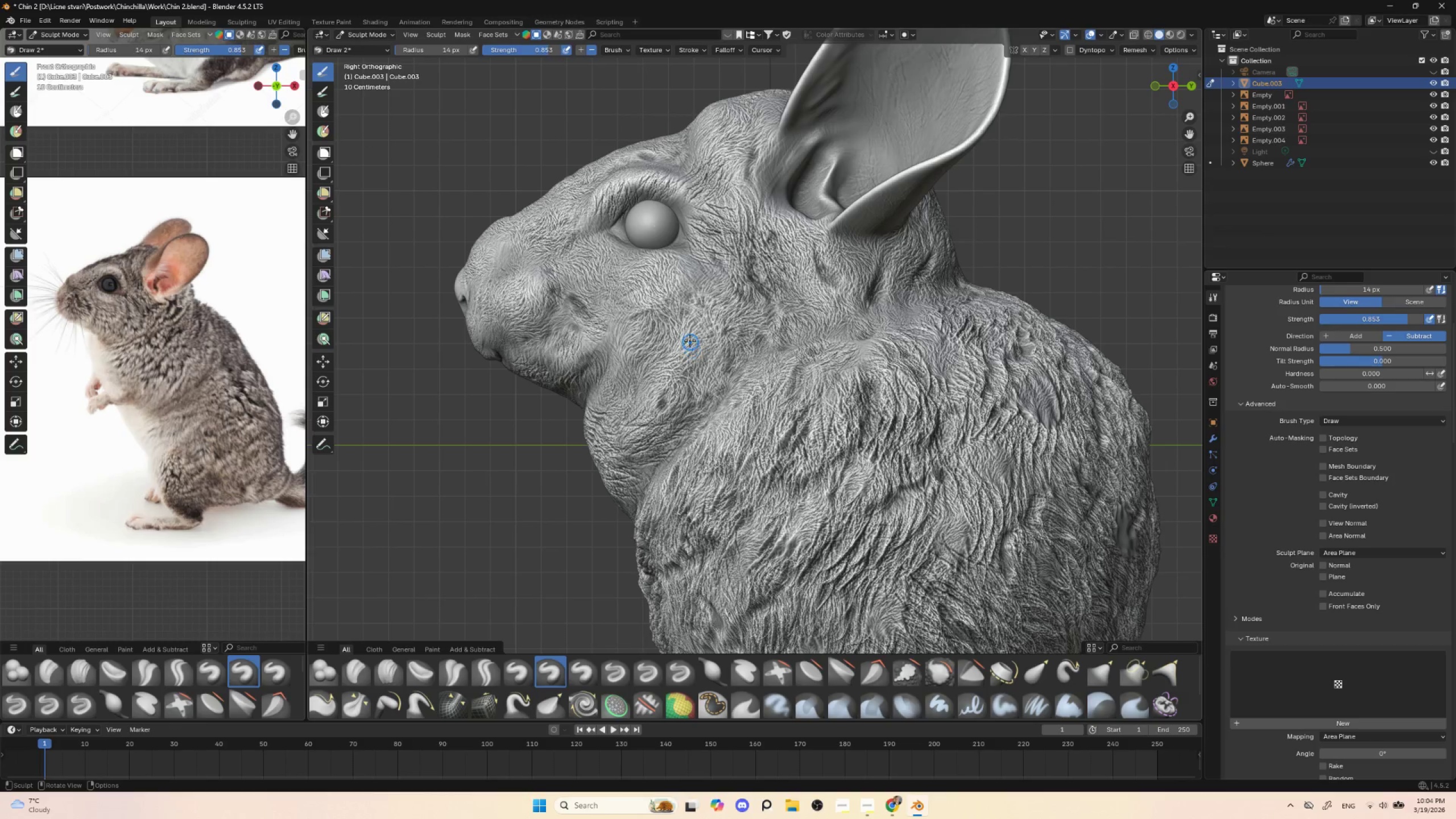 
left_click_drag(start_coordinate=[681, 339], to_coordinate=[618, 315])
 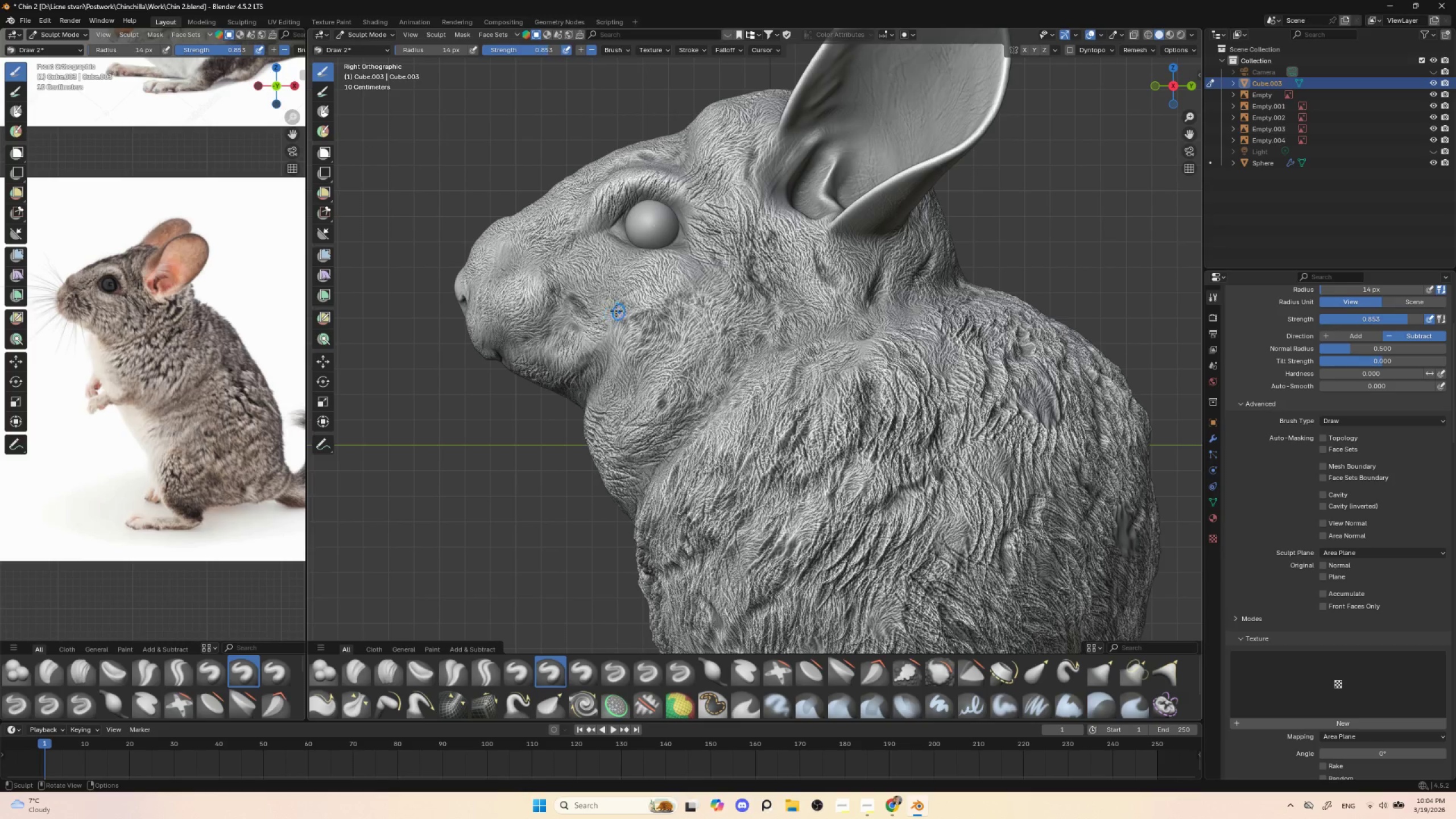 
left_click_drag(start_coordinate=[610, 304], to_coordinate=[637, 326])
 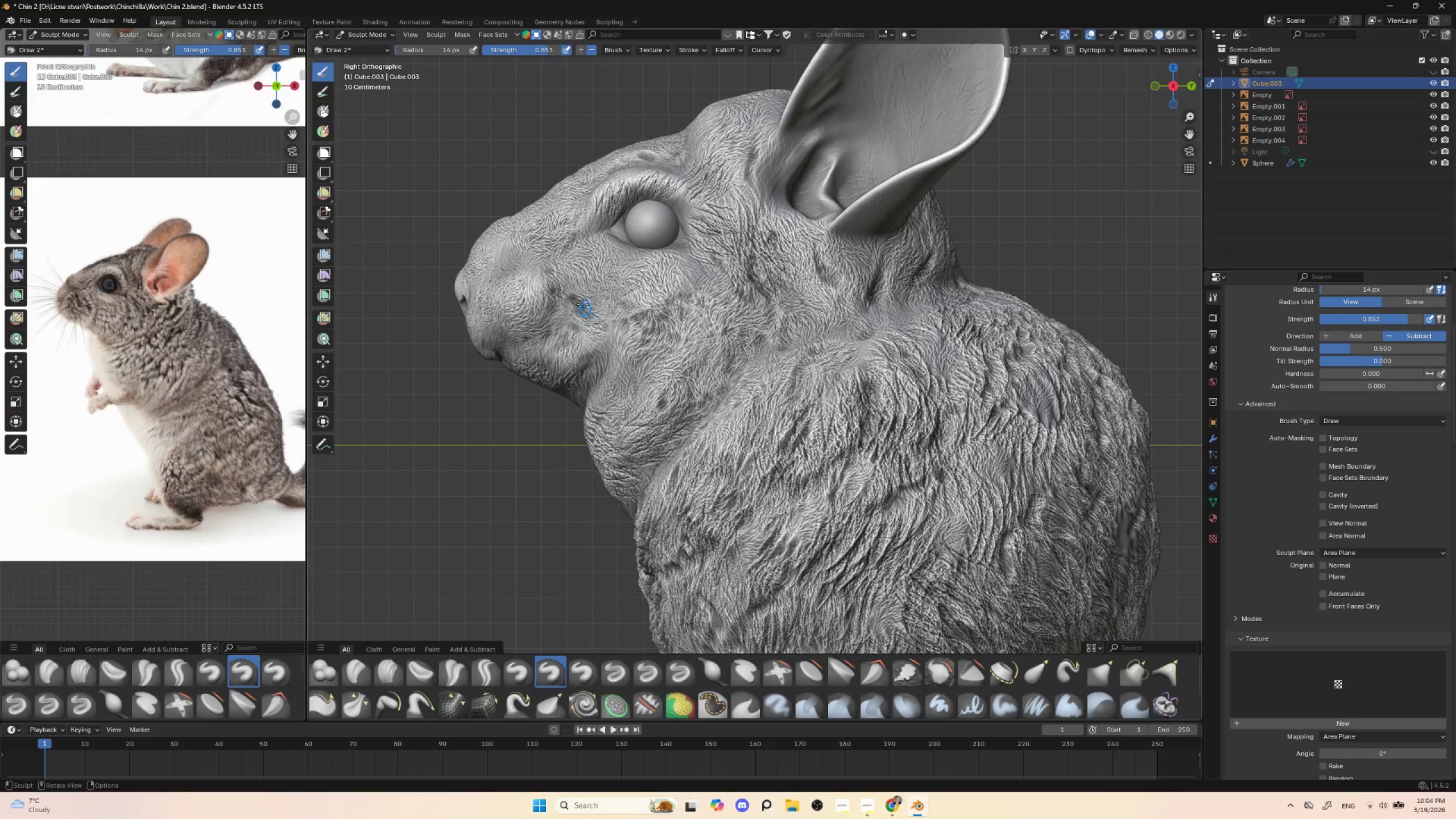 
left_click_drag(start_coordinate=[576, 296], to_coordinate=[566, 289])
 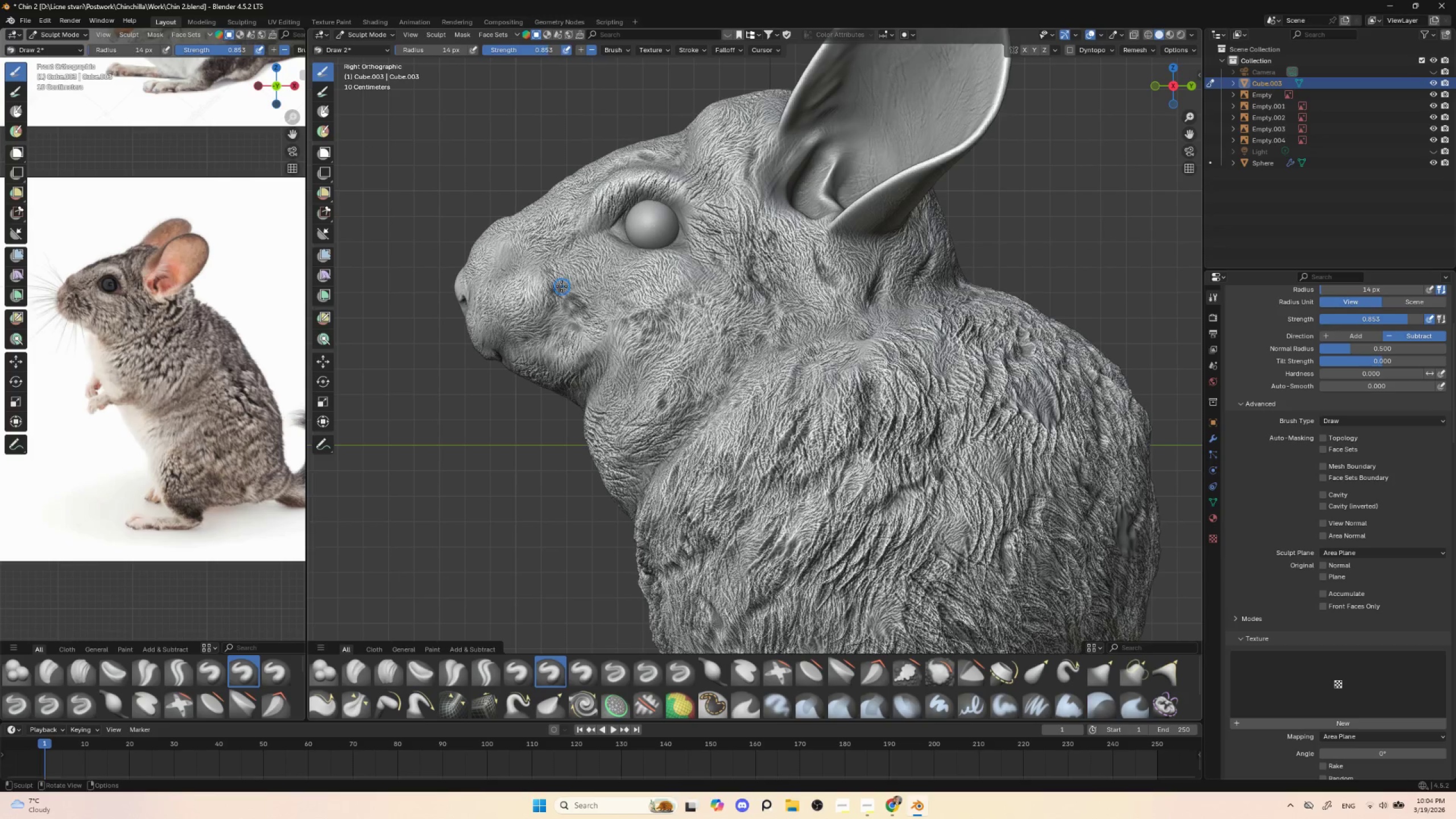 
key(BracketLeft)
 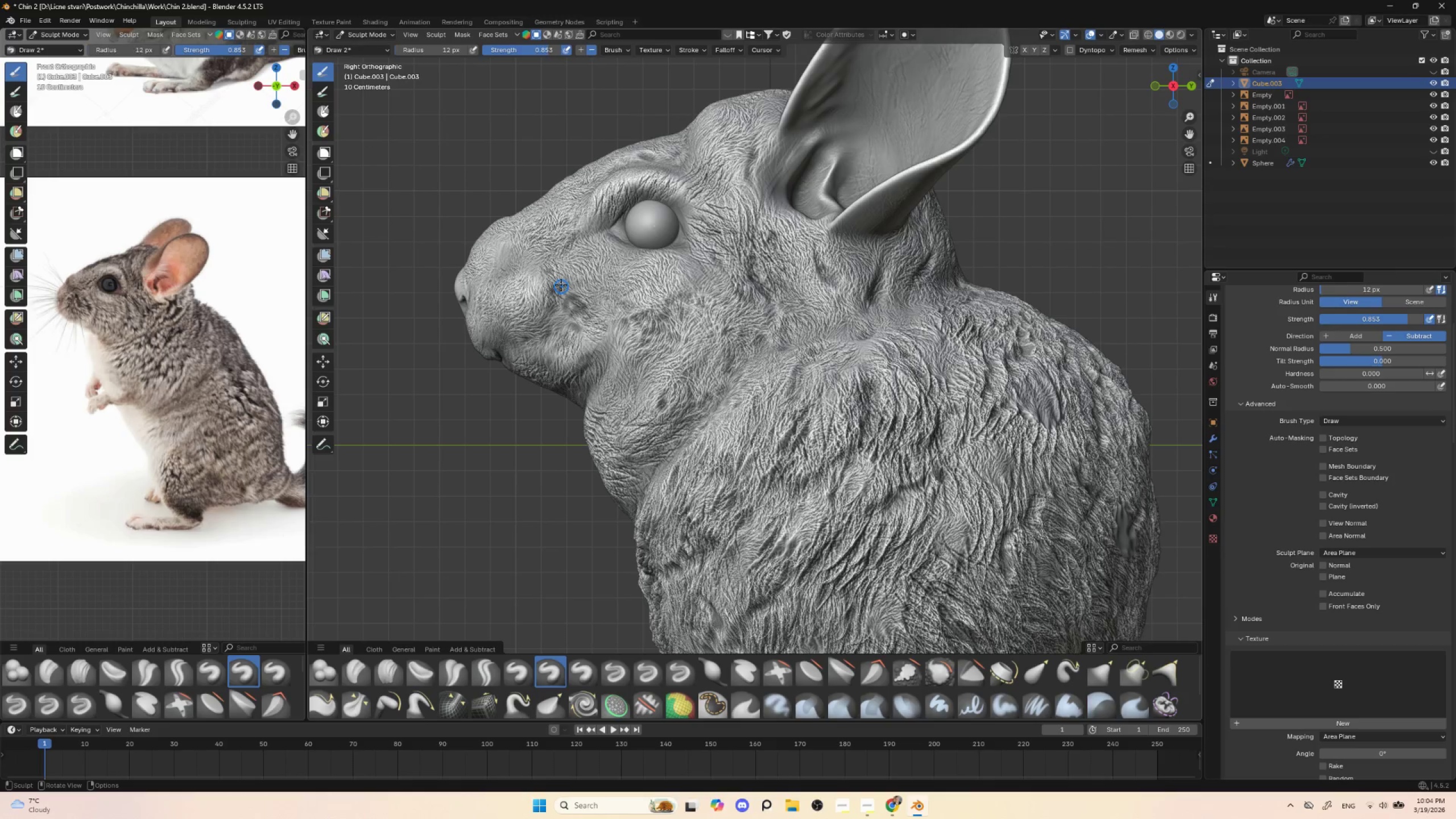 
key(BracketLeft)
 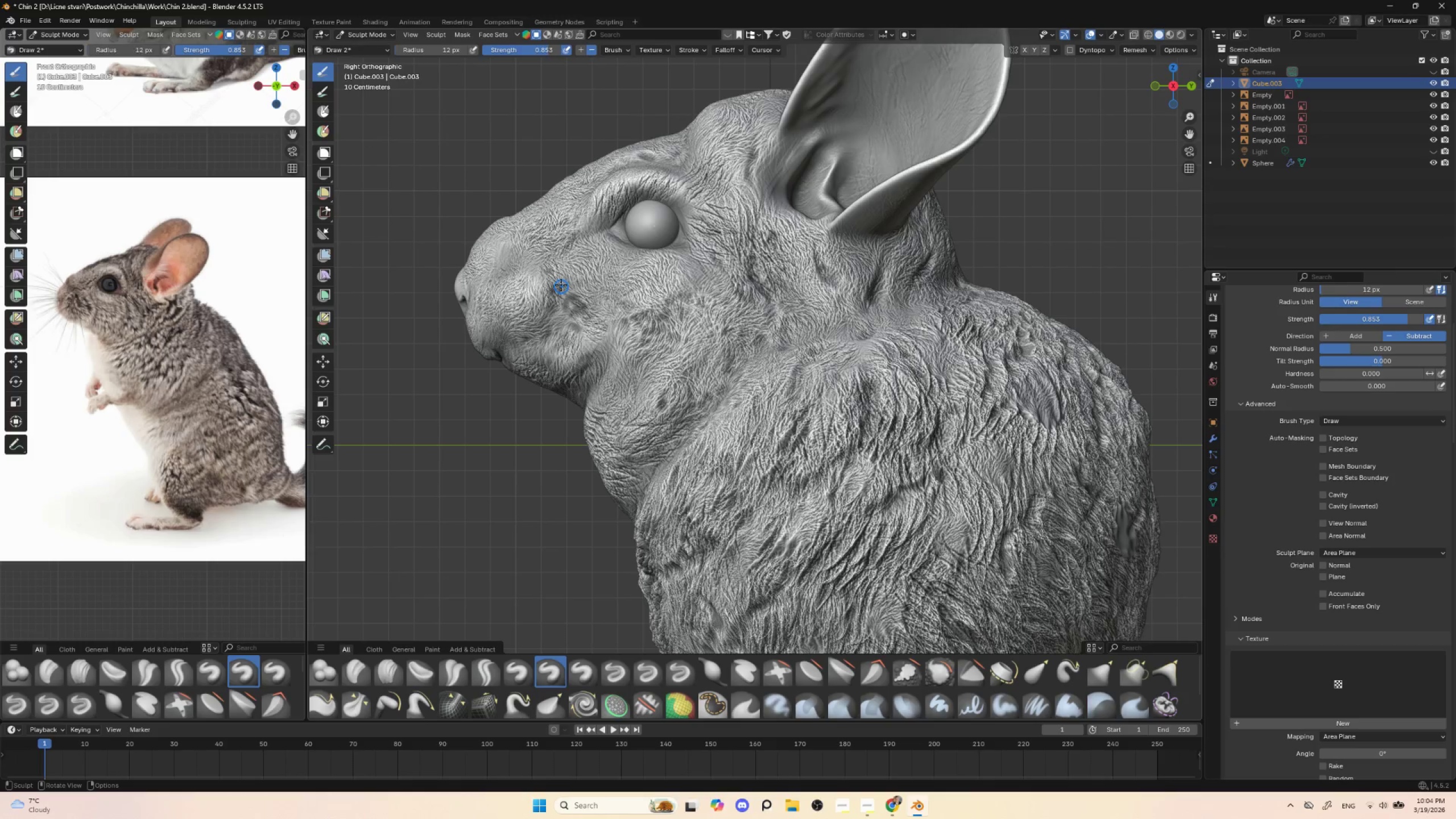 
key(BracketLeft)
 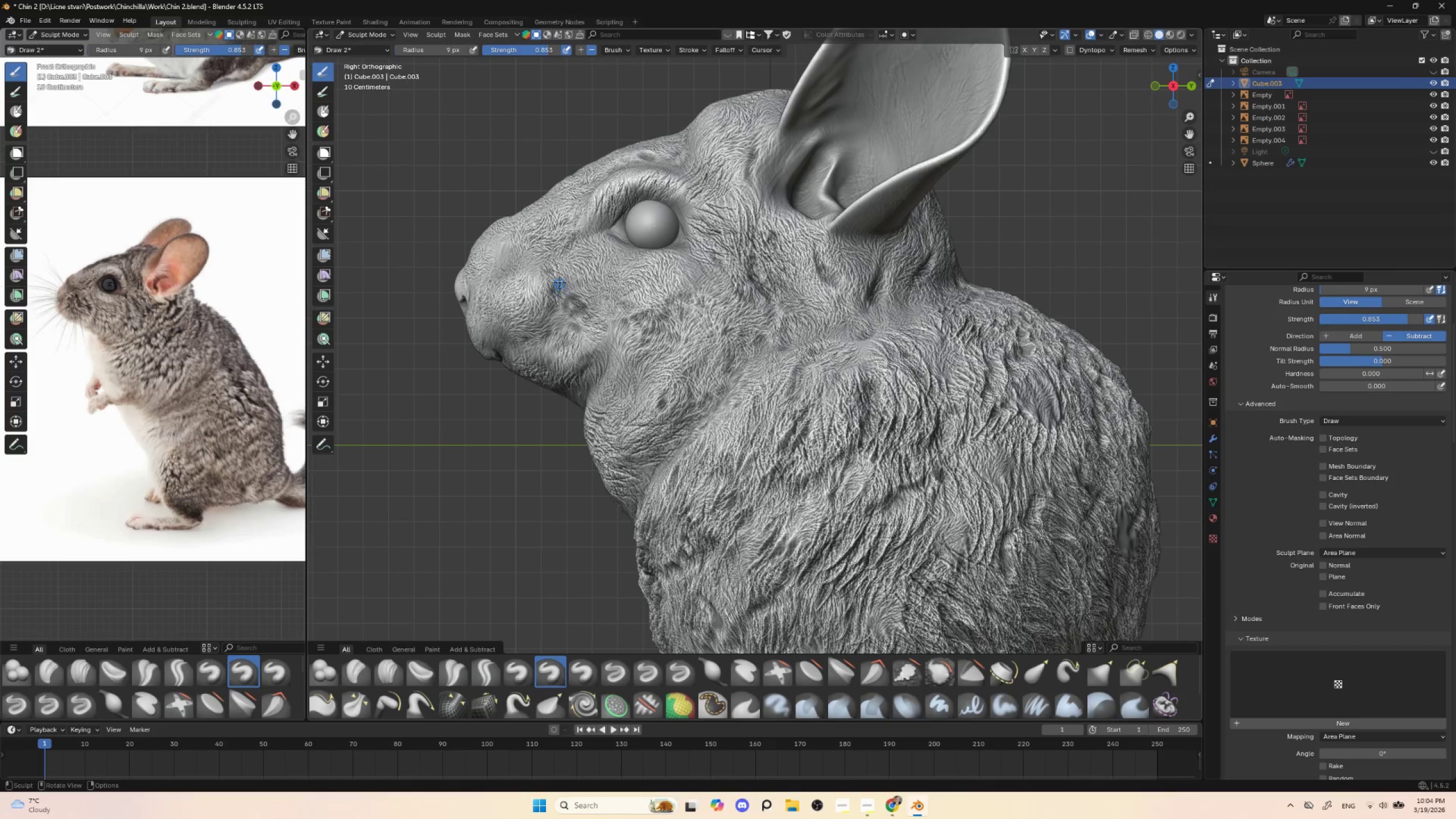 
left_click_drag(start_coordinate=[560, 283], to_coordinate=[621, 338])
 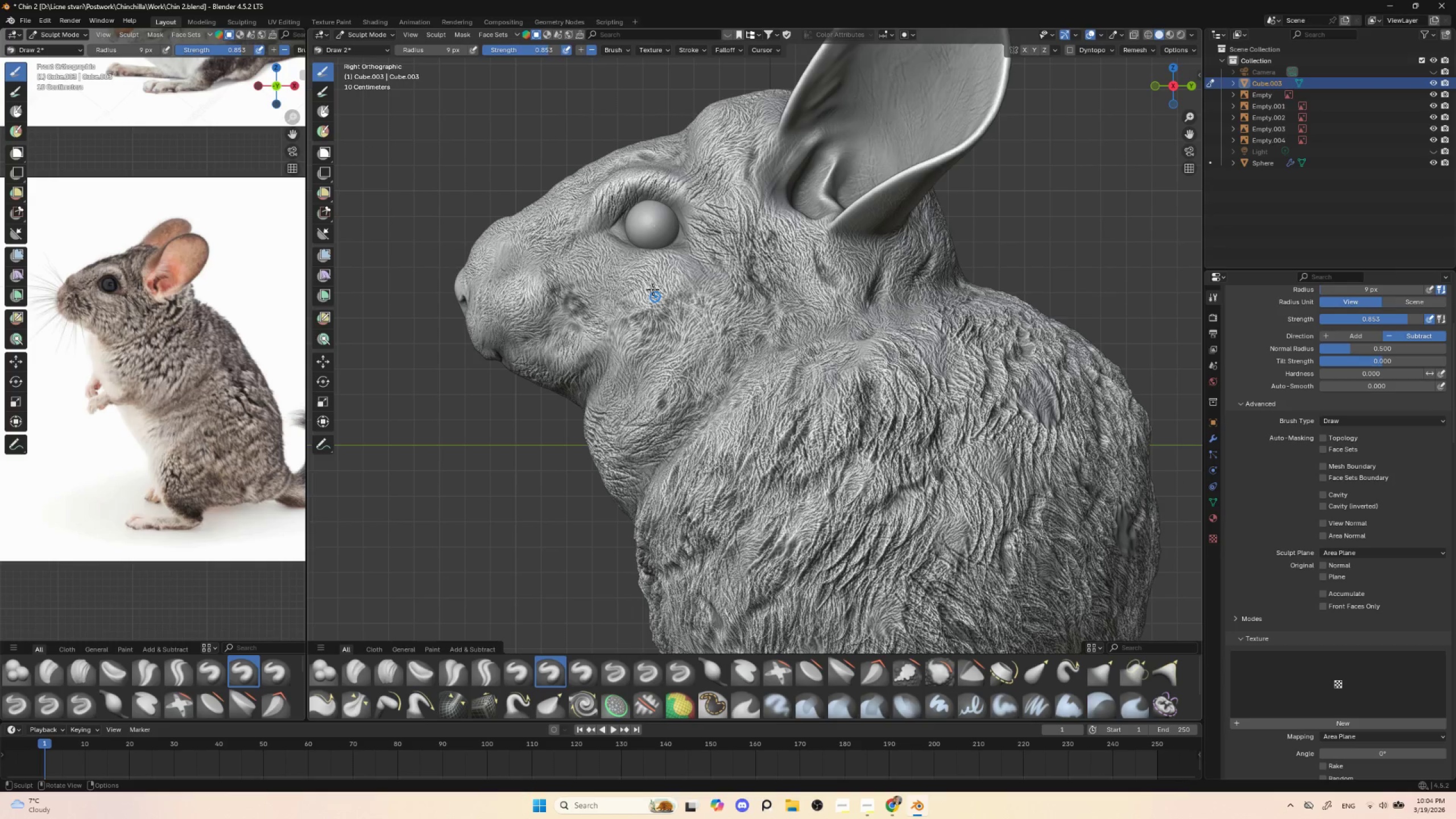 
key(BracketLeft)
 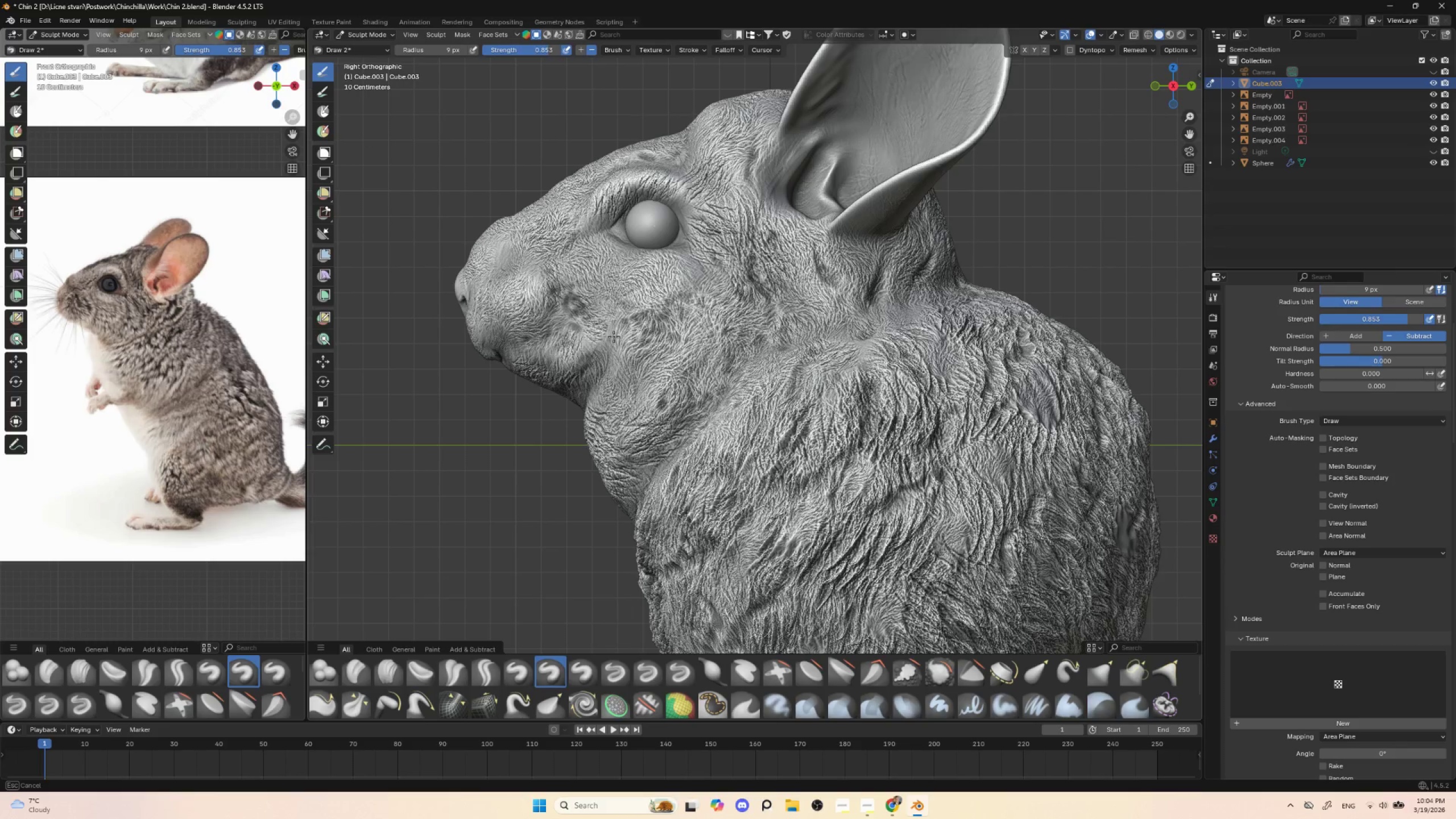 
left_click_drag(start_coordinate=[597, 318], to_coordinate=[635, 333])
 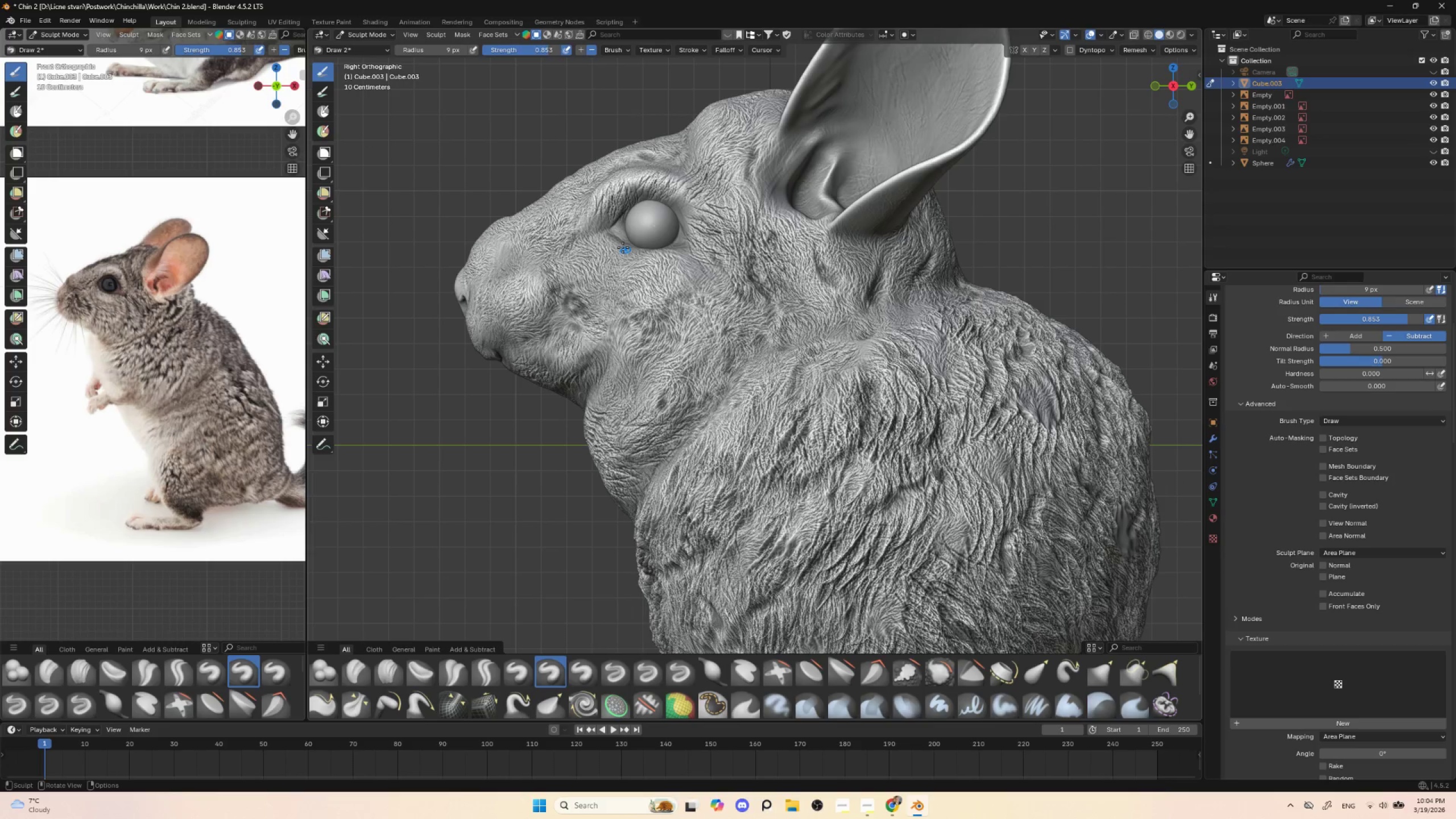 
left_click_drag(start_coordinate=[622, 255], to_coordinate=[649, 271])
 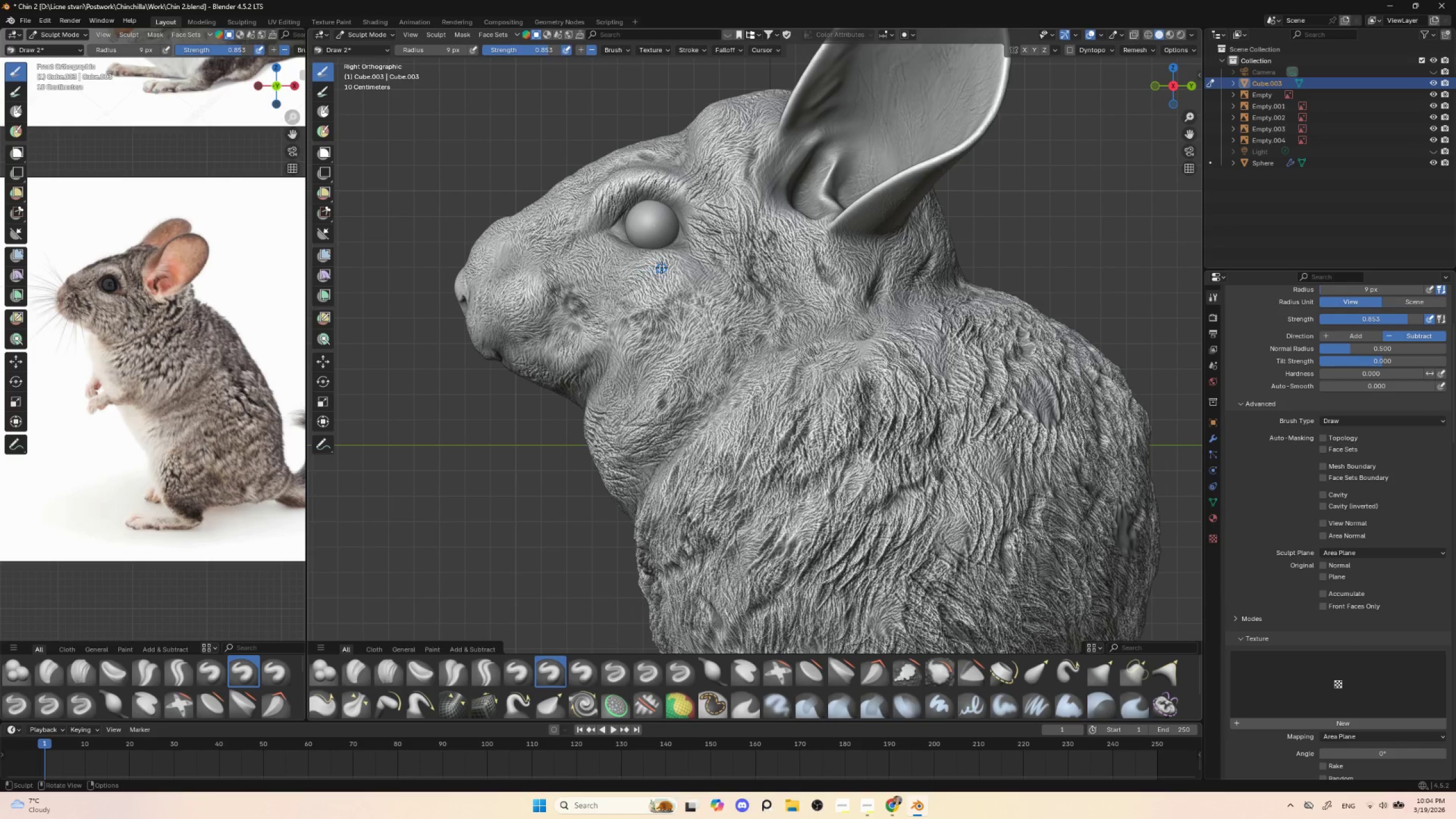 
left_click([622, 272])
 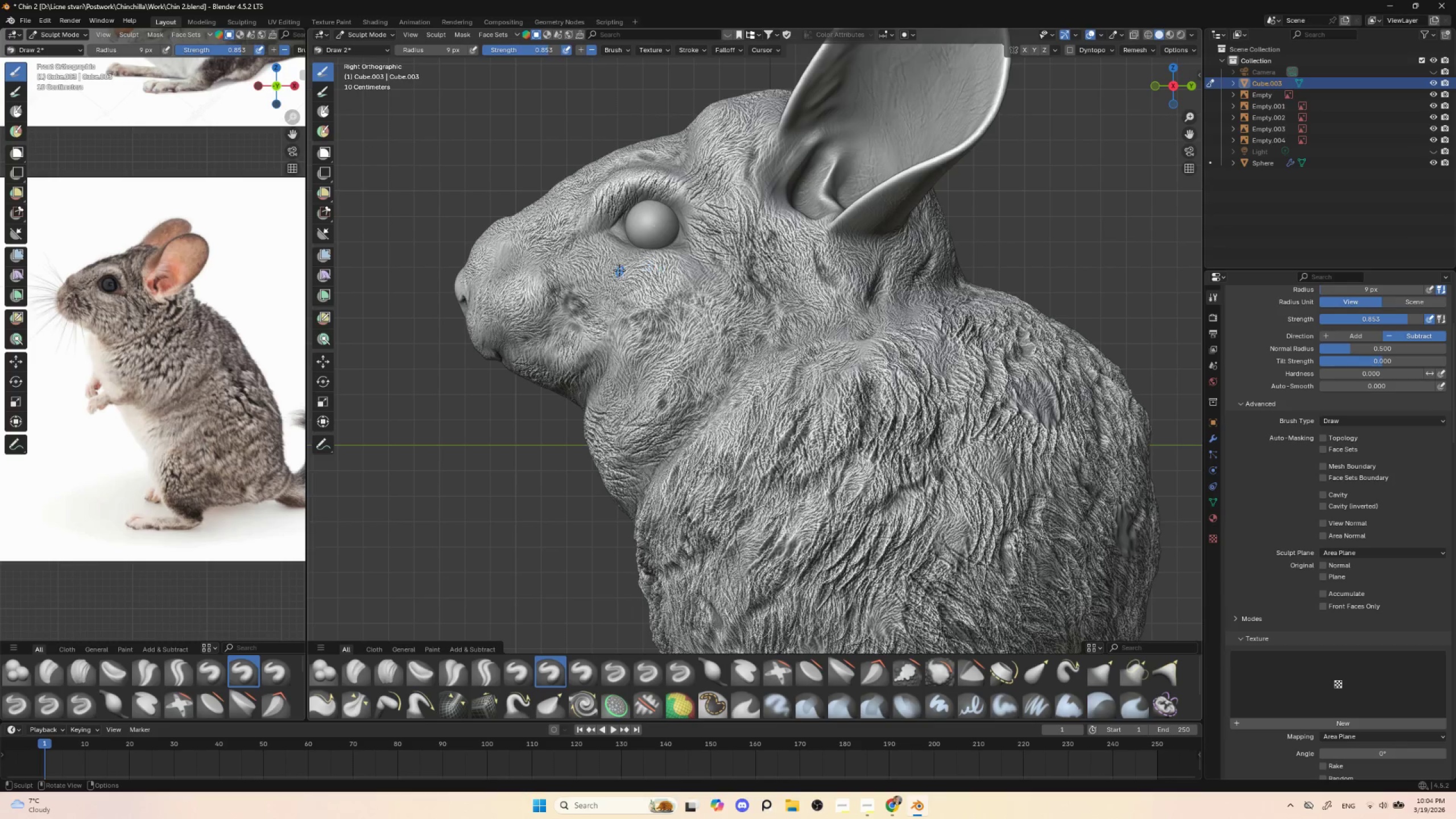 
left_click_drag(start_coordinate=[622, 272], to_coordinate=[656, 258])
 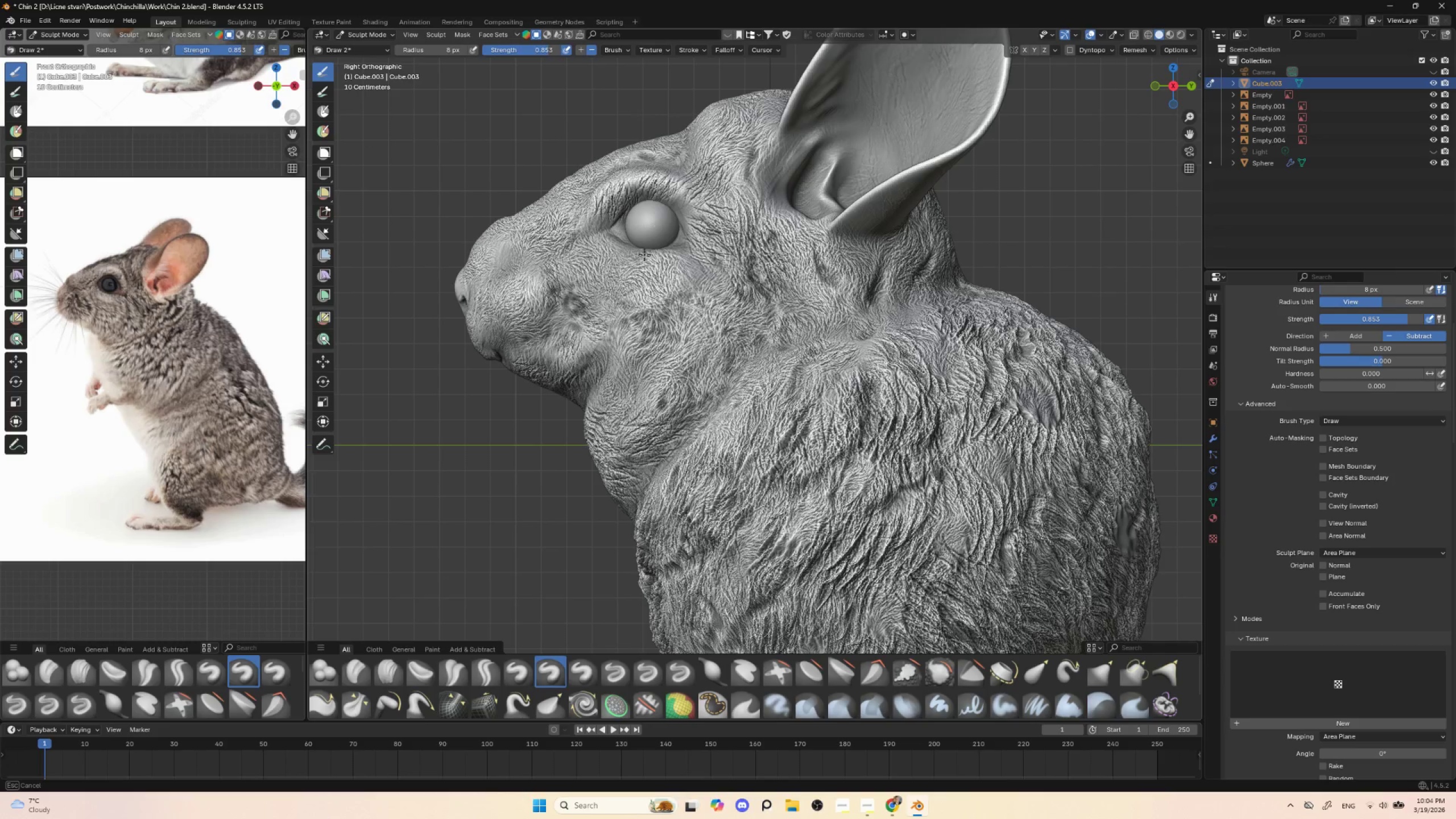 
key(BracketRight)
 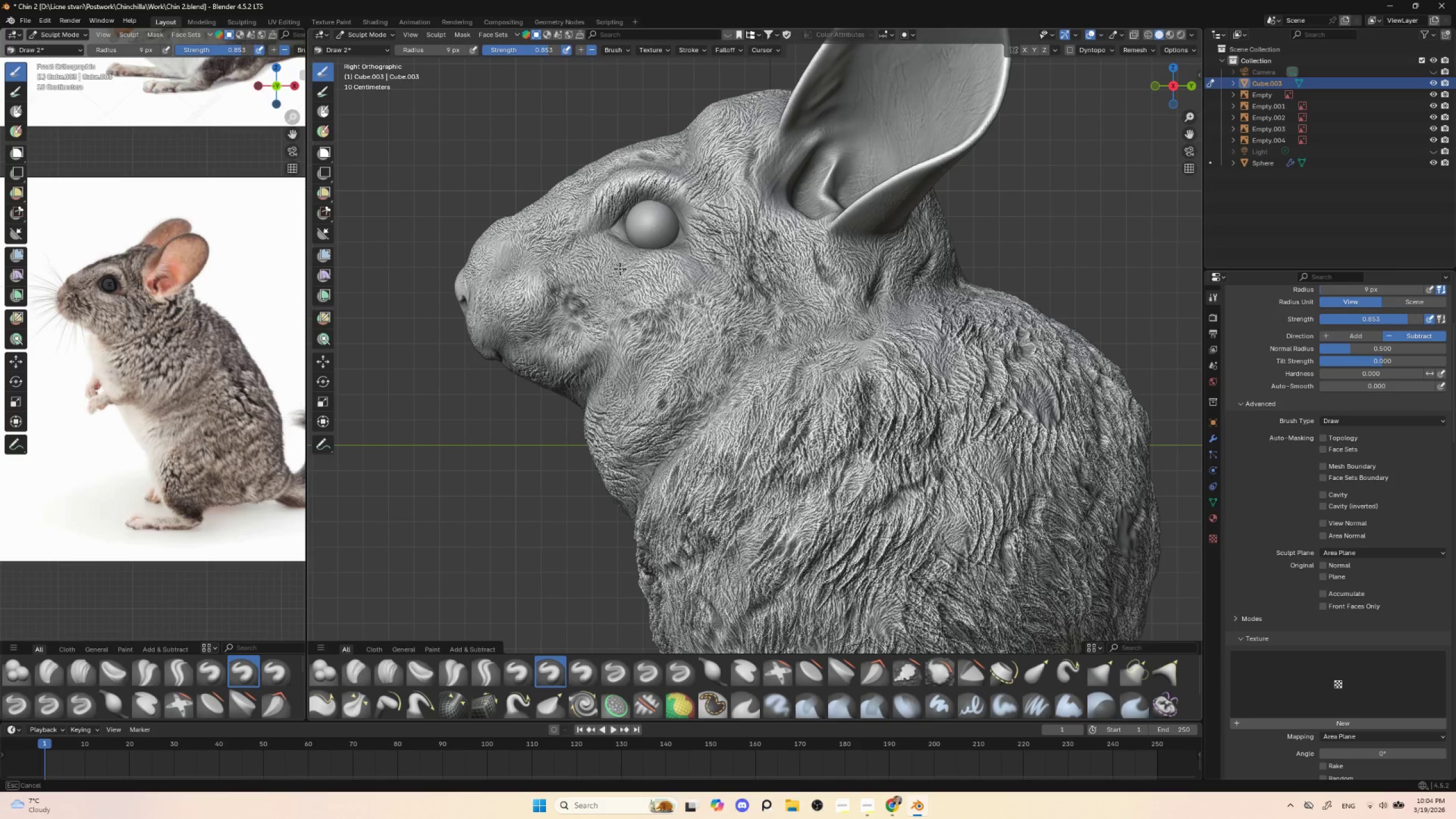 
key(BracketRight)
 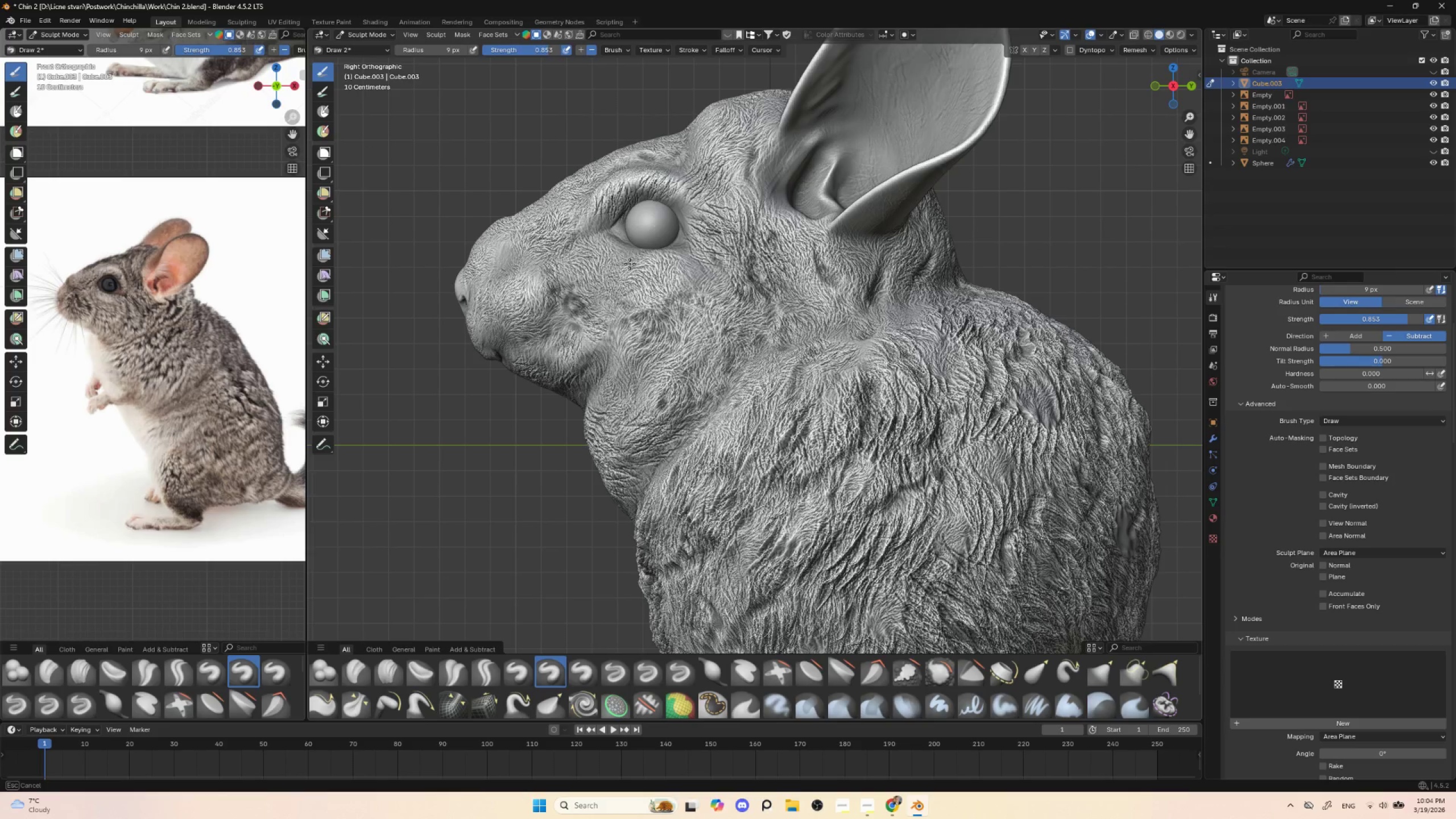 
key(BracketLeft)
 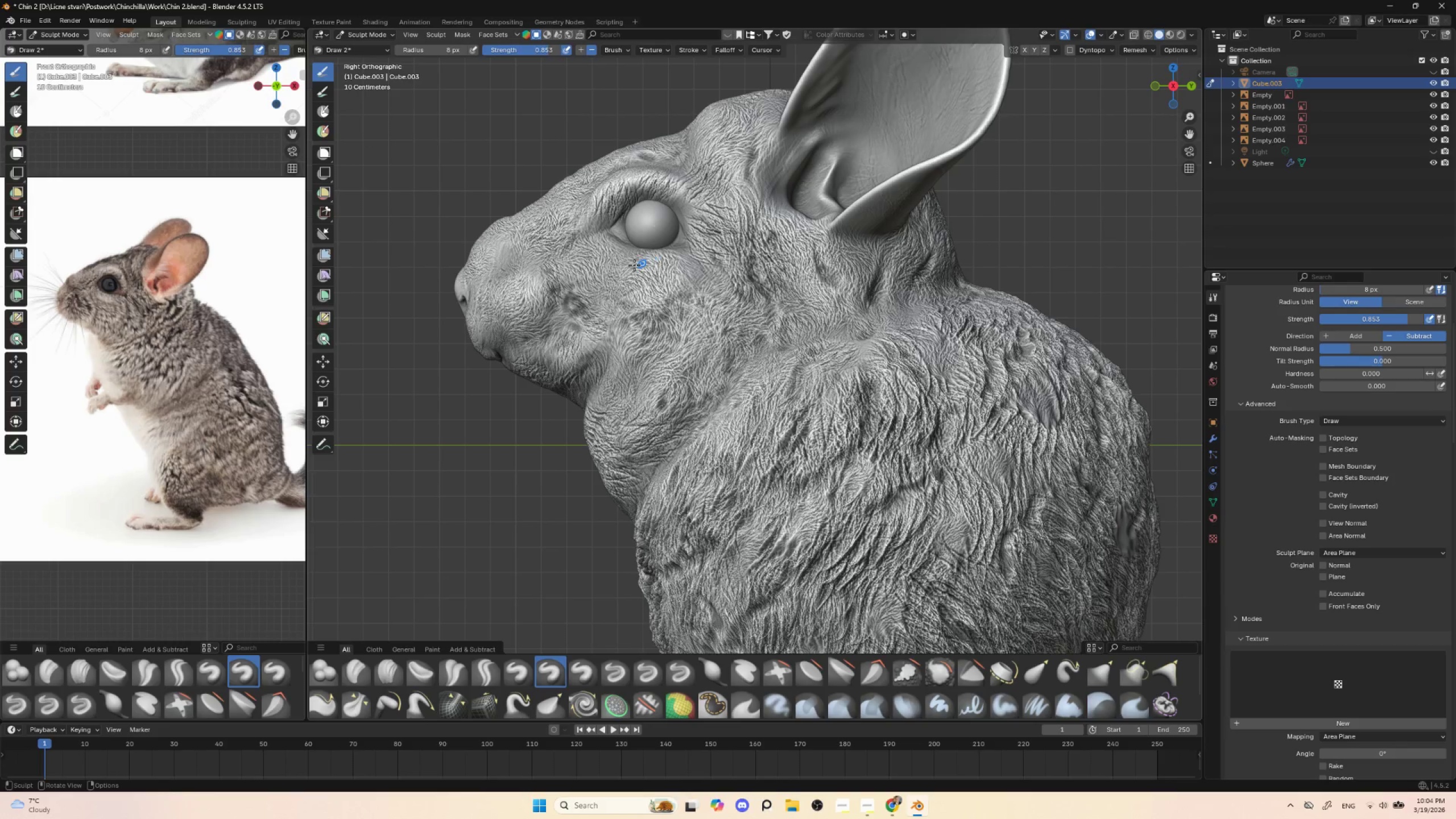 
left_click_drag(start_coordinate=[618, 271], to_coordinate=[654, 251])
 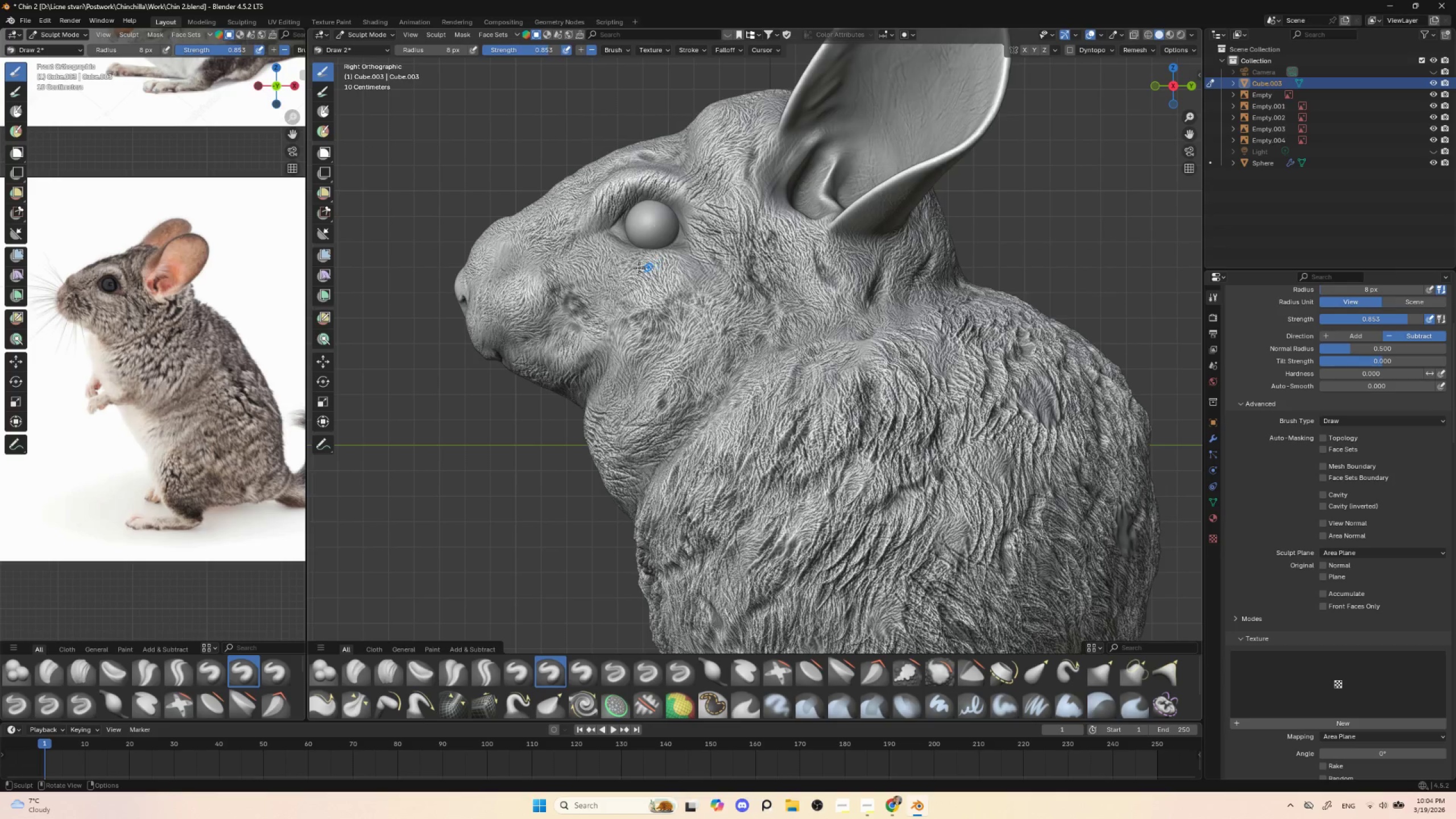 
left_click_drag(start_coordinate=[612, 270], to_coordinate=[697, 253])
 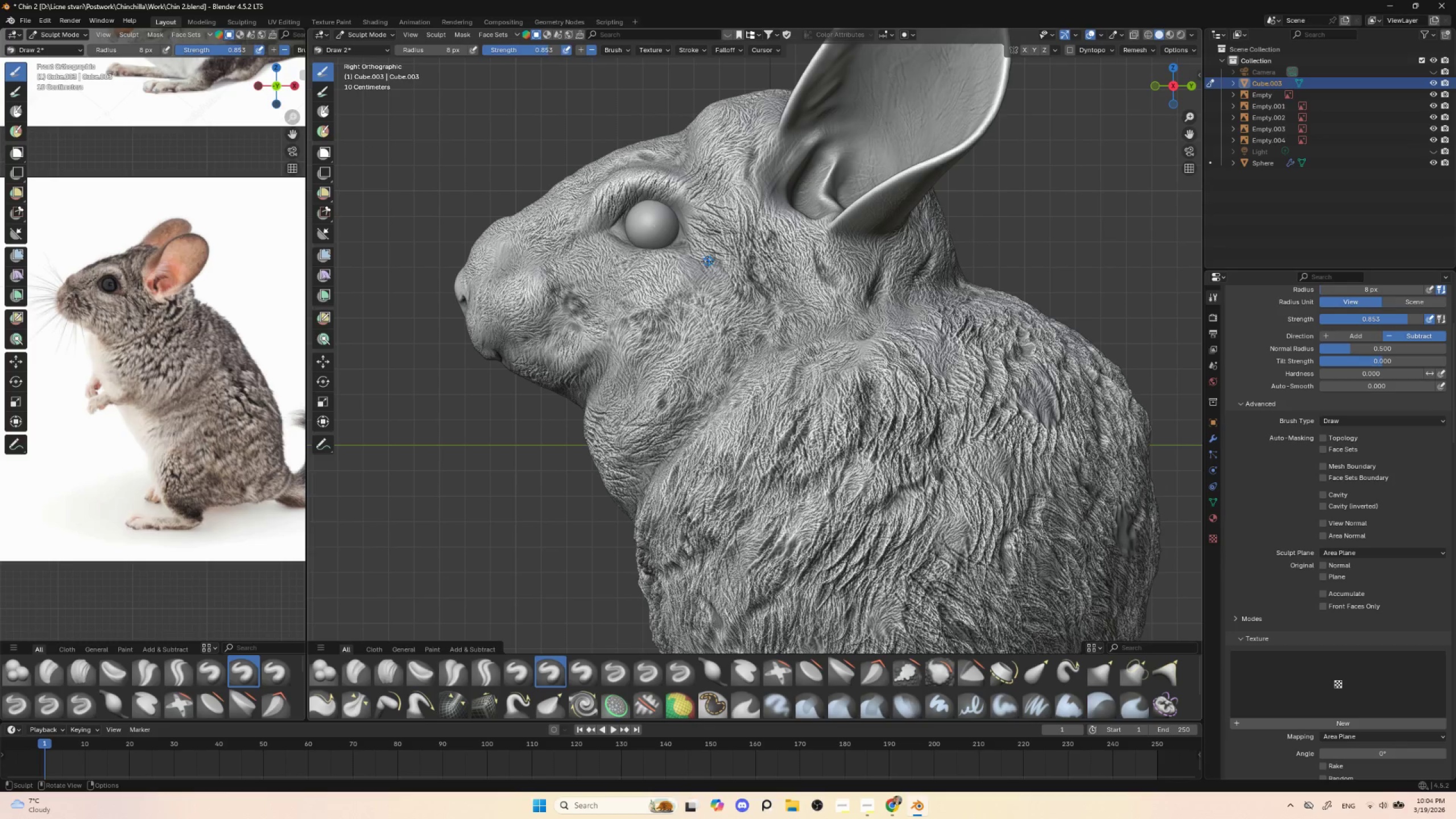 
key(BracketRight)
 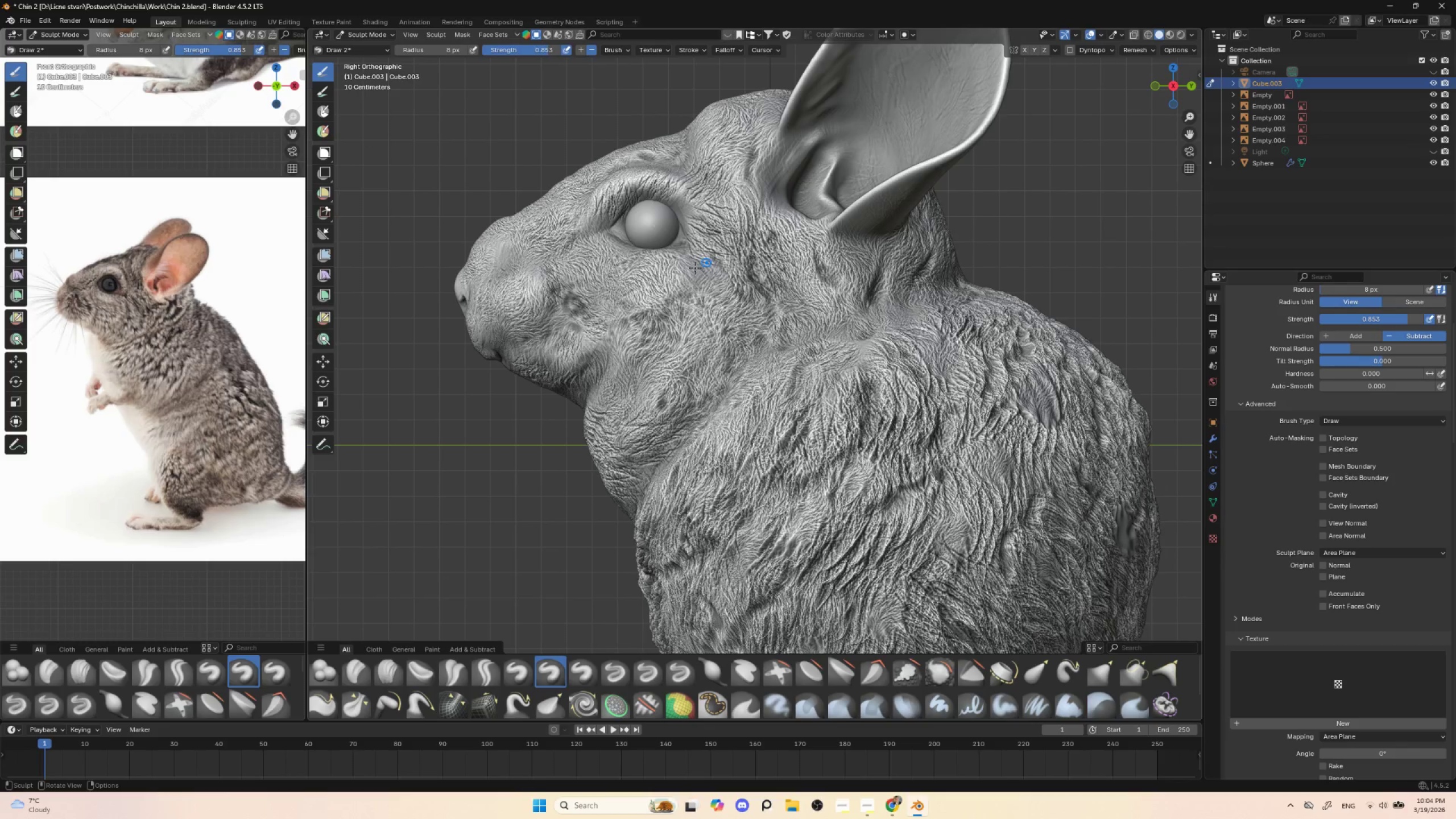 
key(BracketRight)
 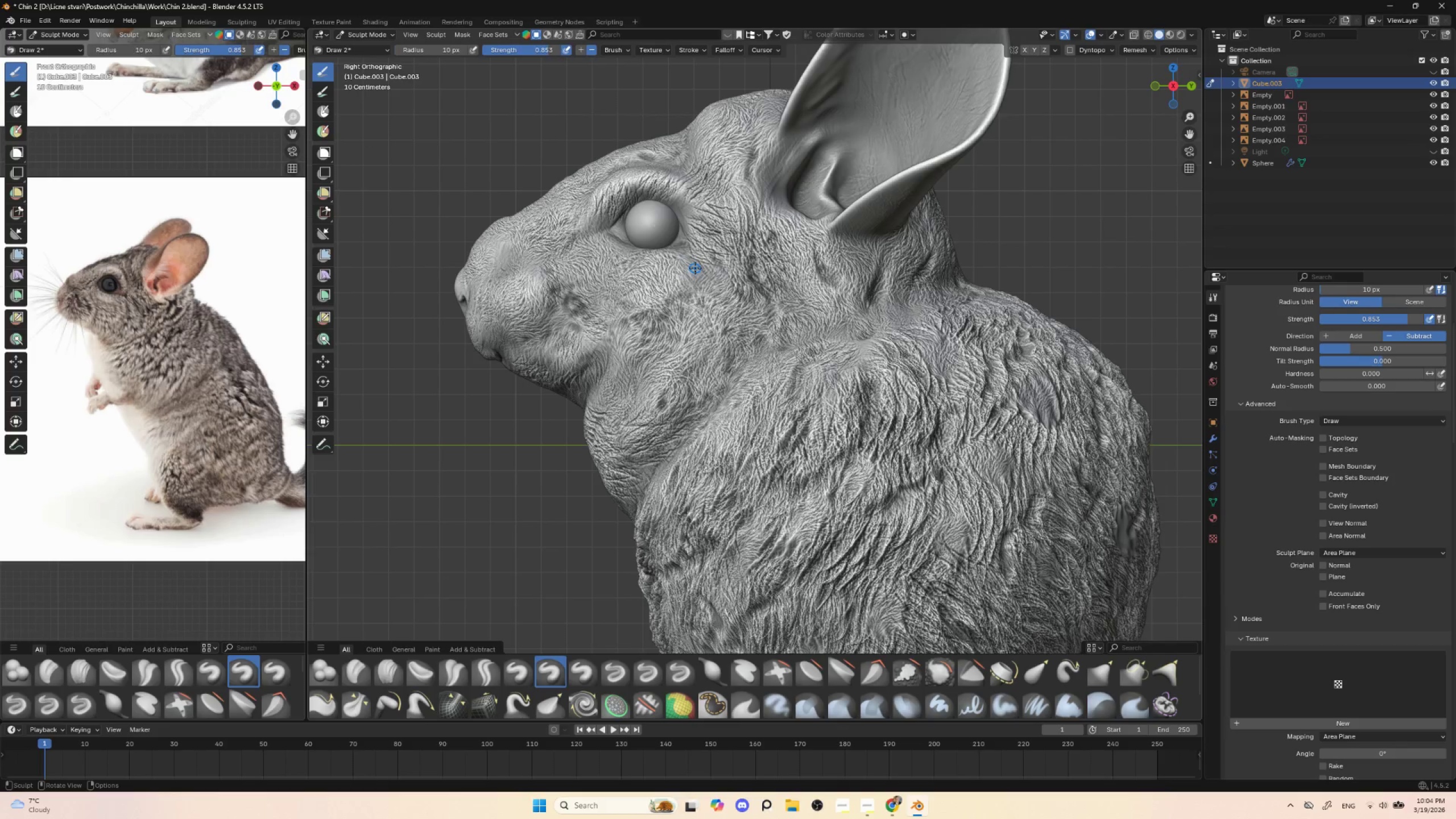 
key(BracketRight)
 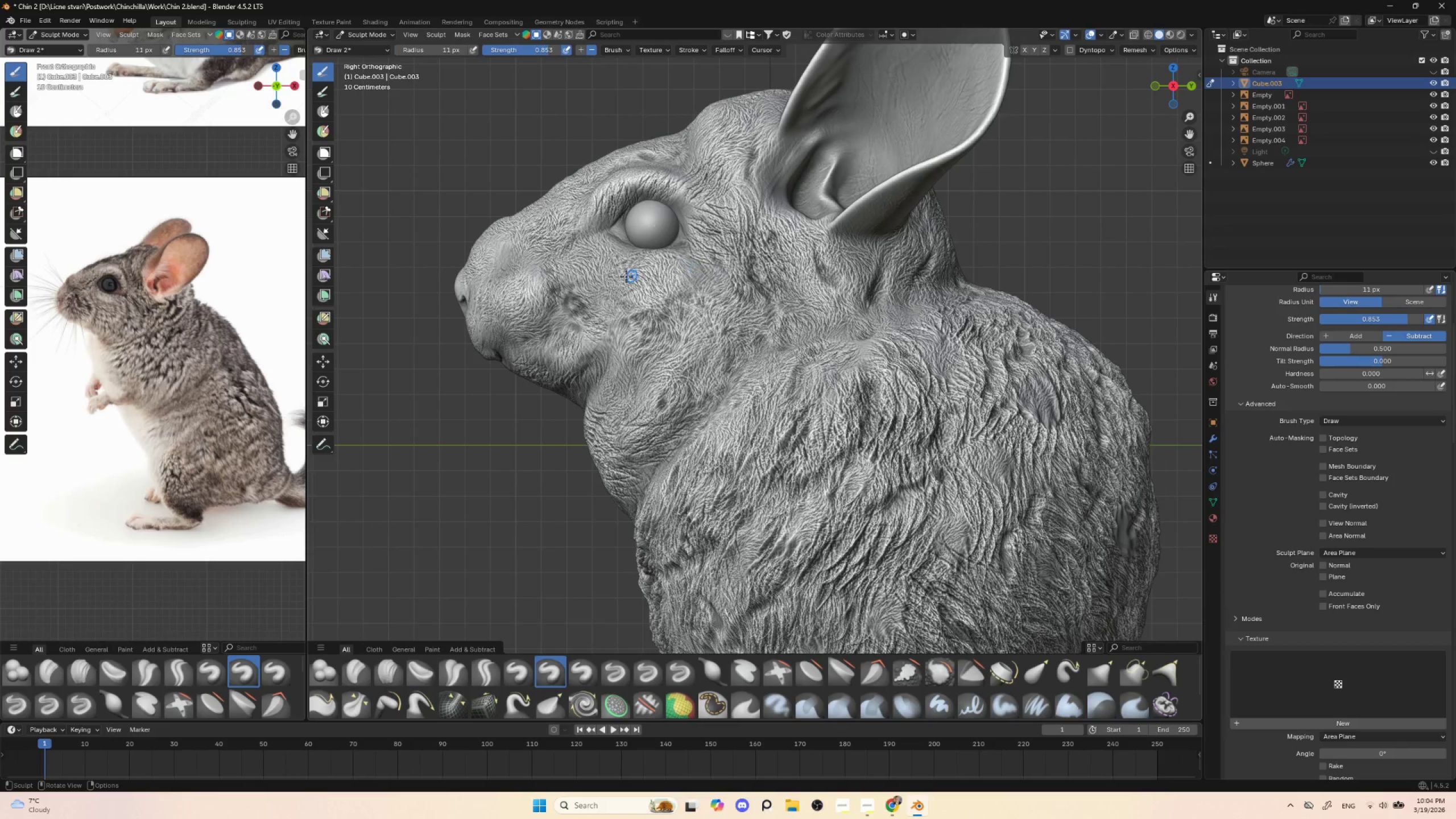 
left_click_drag(start_coordinate=[619, 274], to_coordinate=[689, 251])
 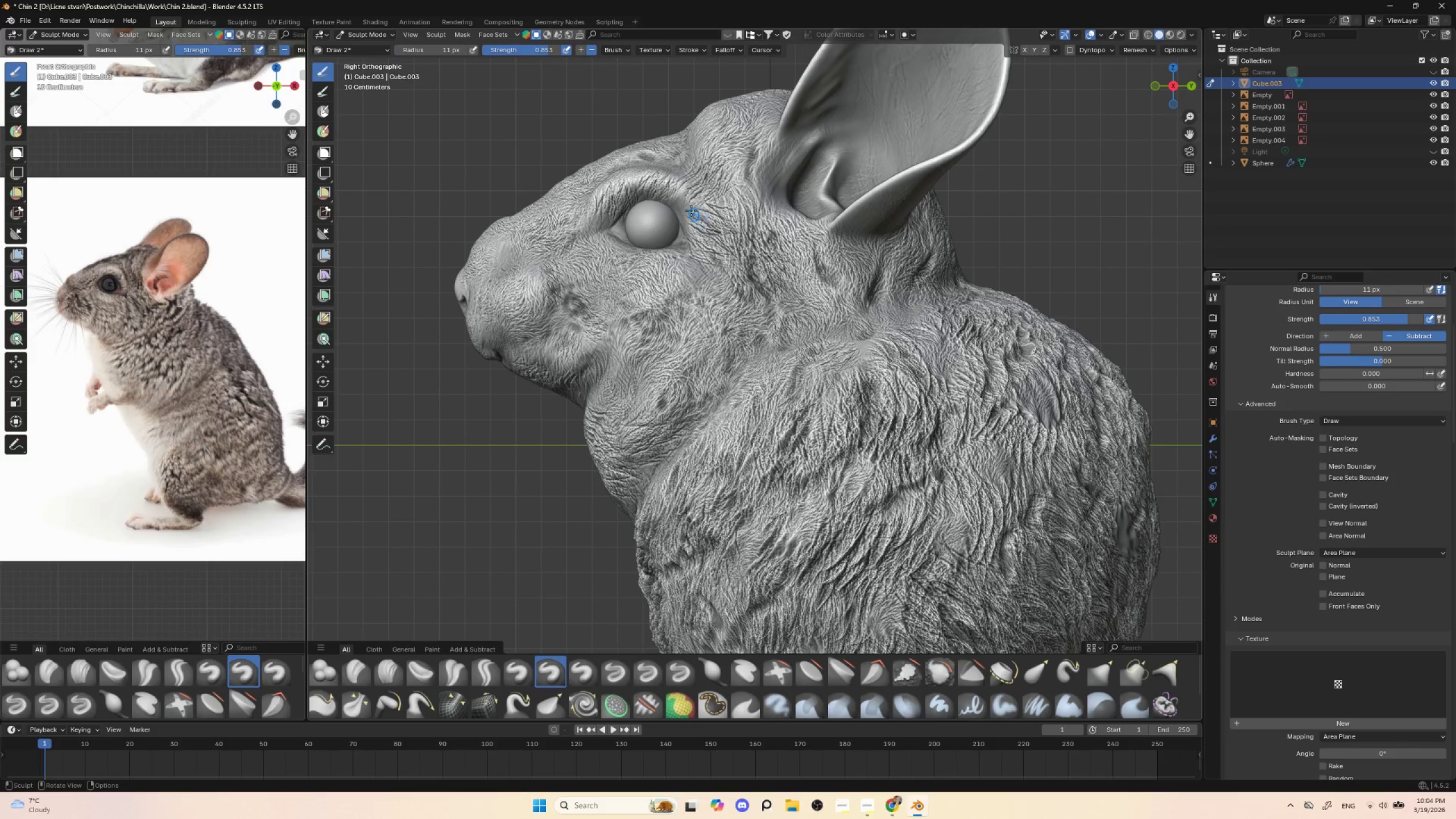 
left_click_drag(start_coordinate=[684, 202], to_coordinate=[722, 217])
 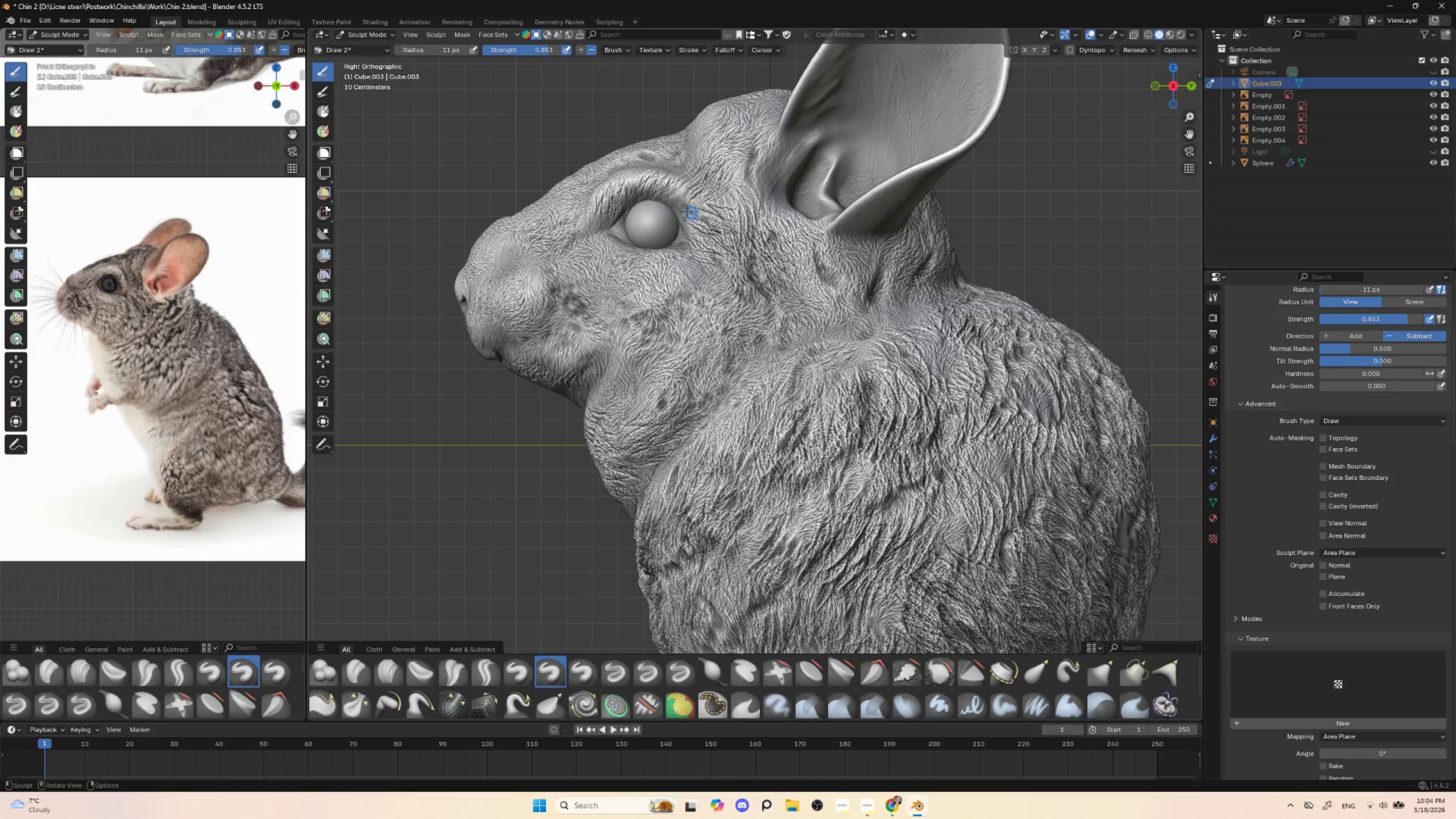 
left_click_drag(start_coordinate=[677, 205], to_coordinate=[710, 215])
 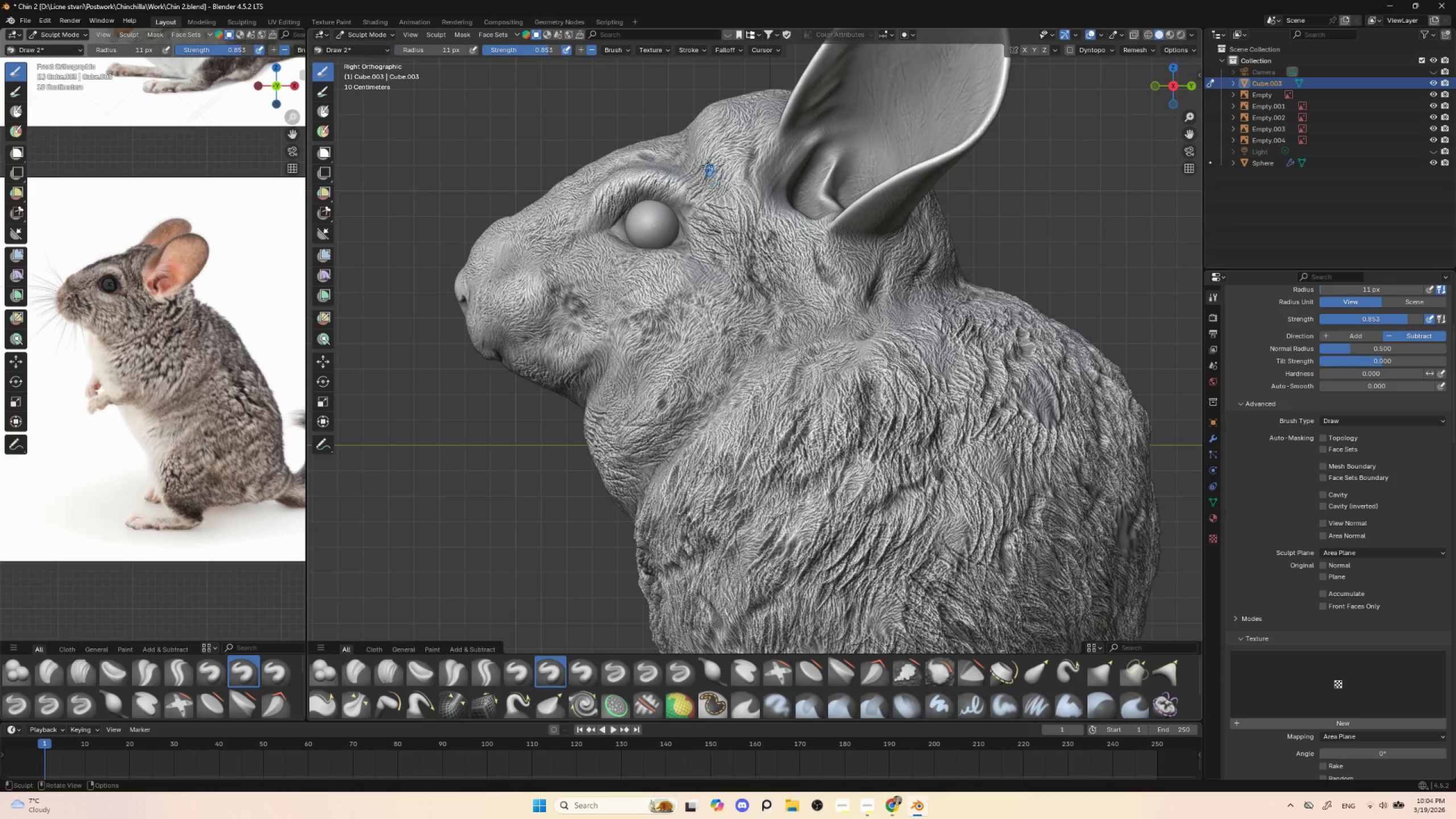 
left_click_drag(start_coordinate=[701, 159], to_coordinate=[714, 183])
 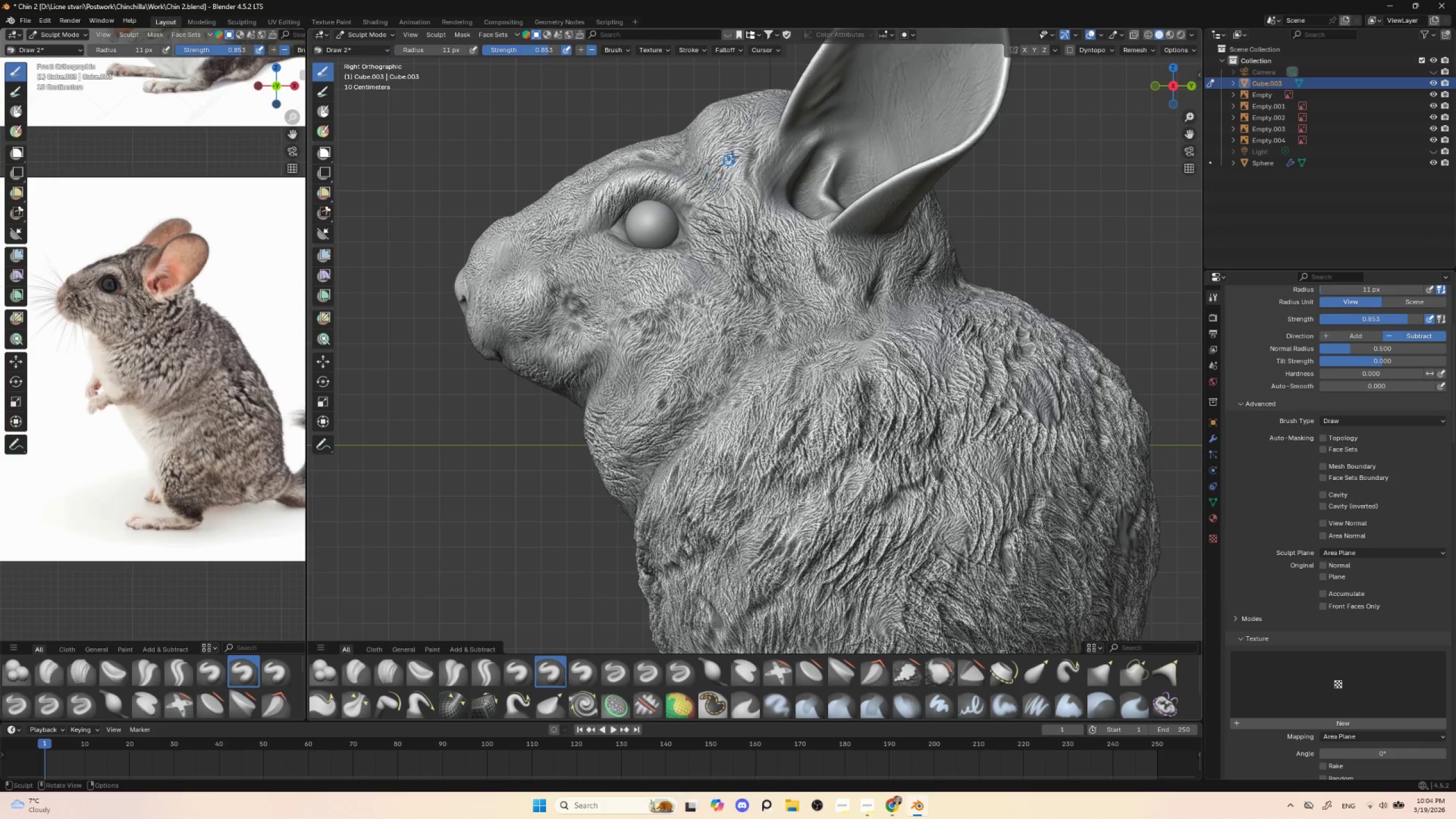 
key(BracketRight)
 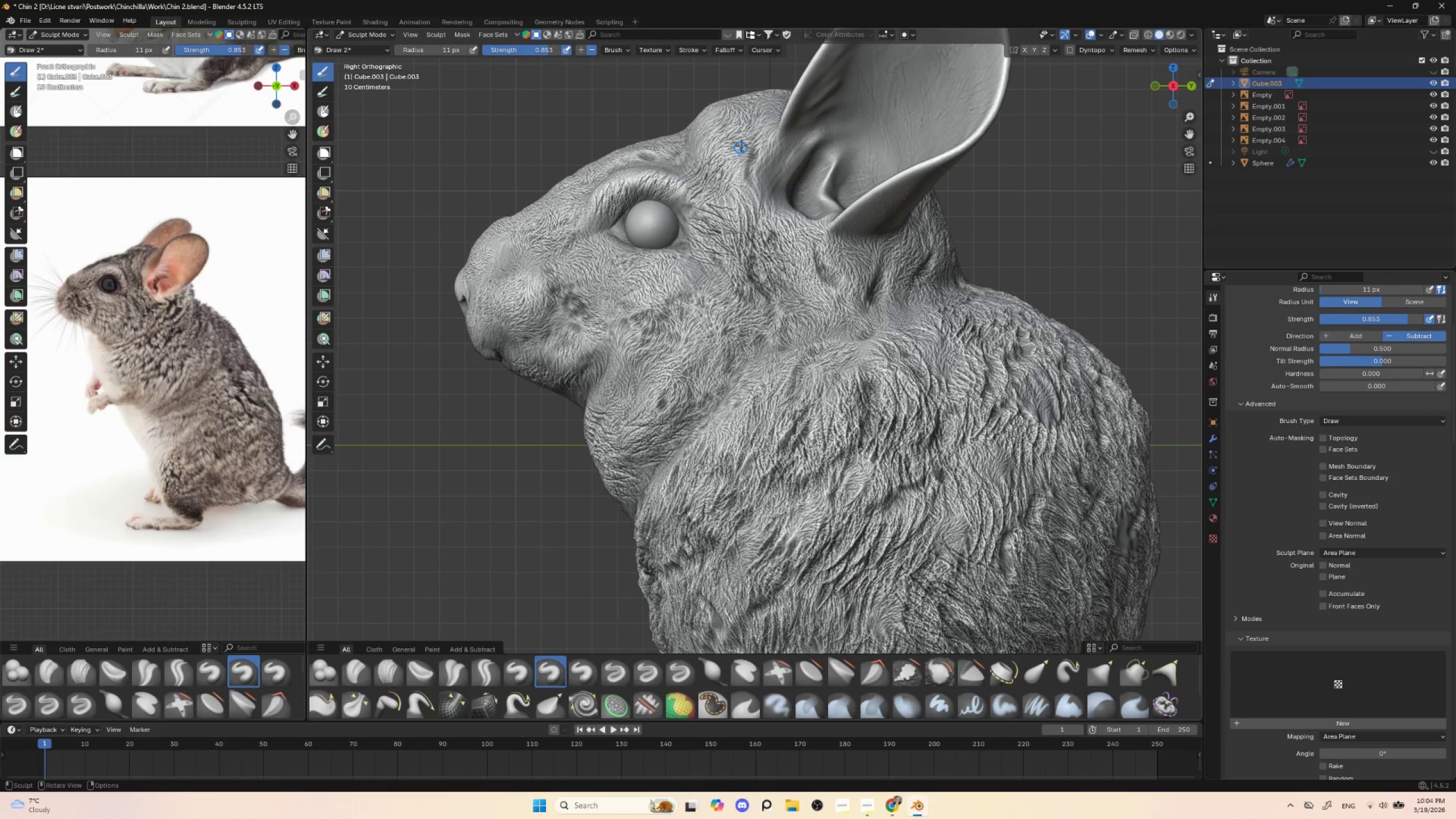 
key(BracketRight)
 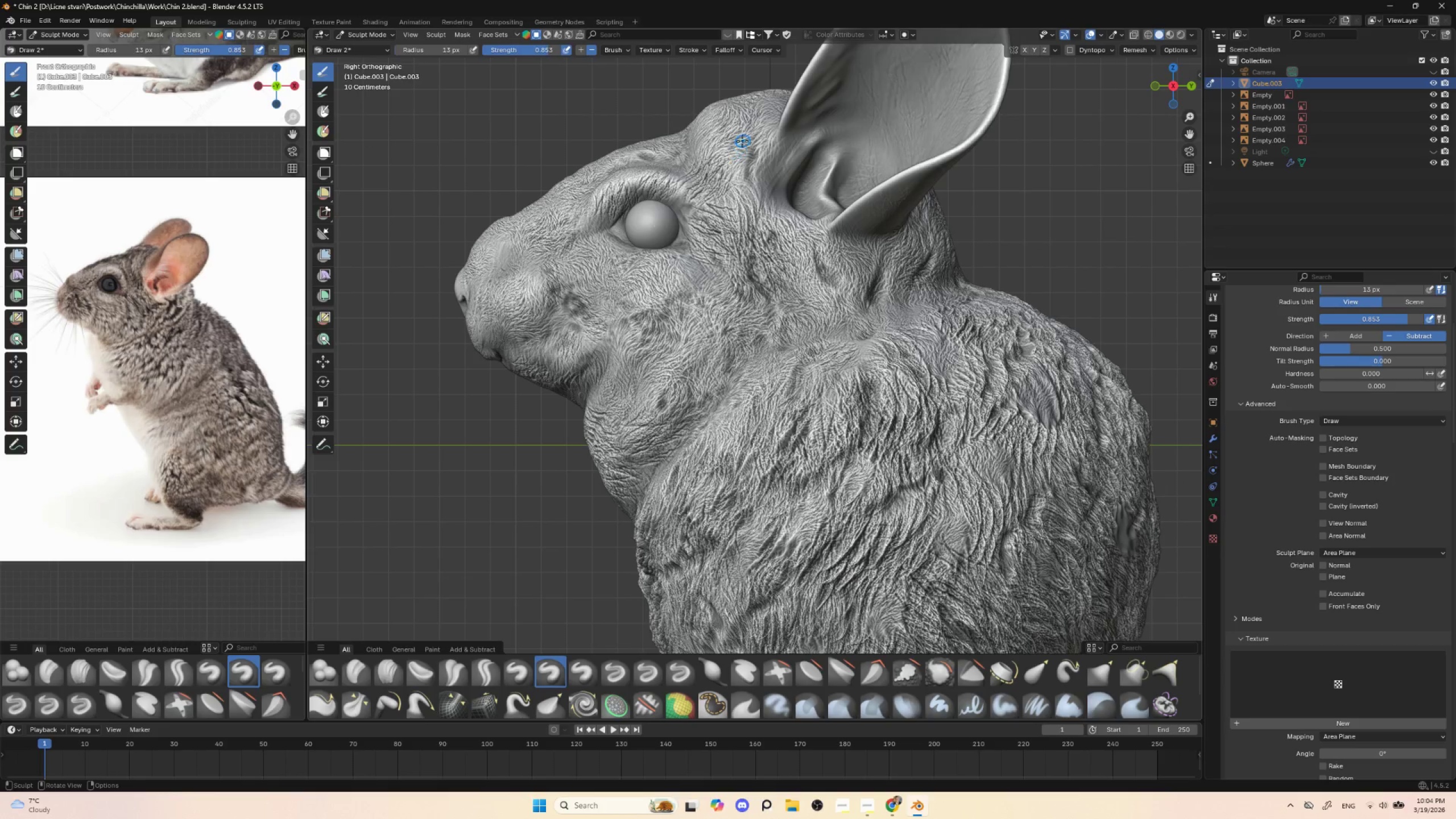 
left_click_drag(start_coordinate=[742, 141], to_coordinate=[727, 171])
 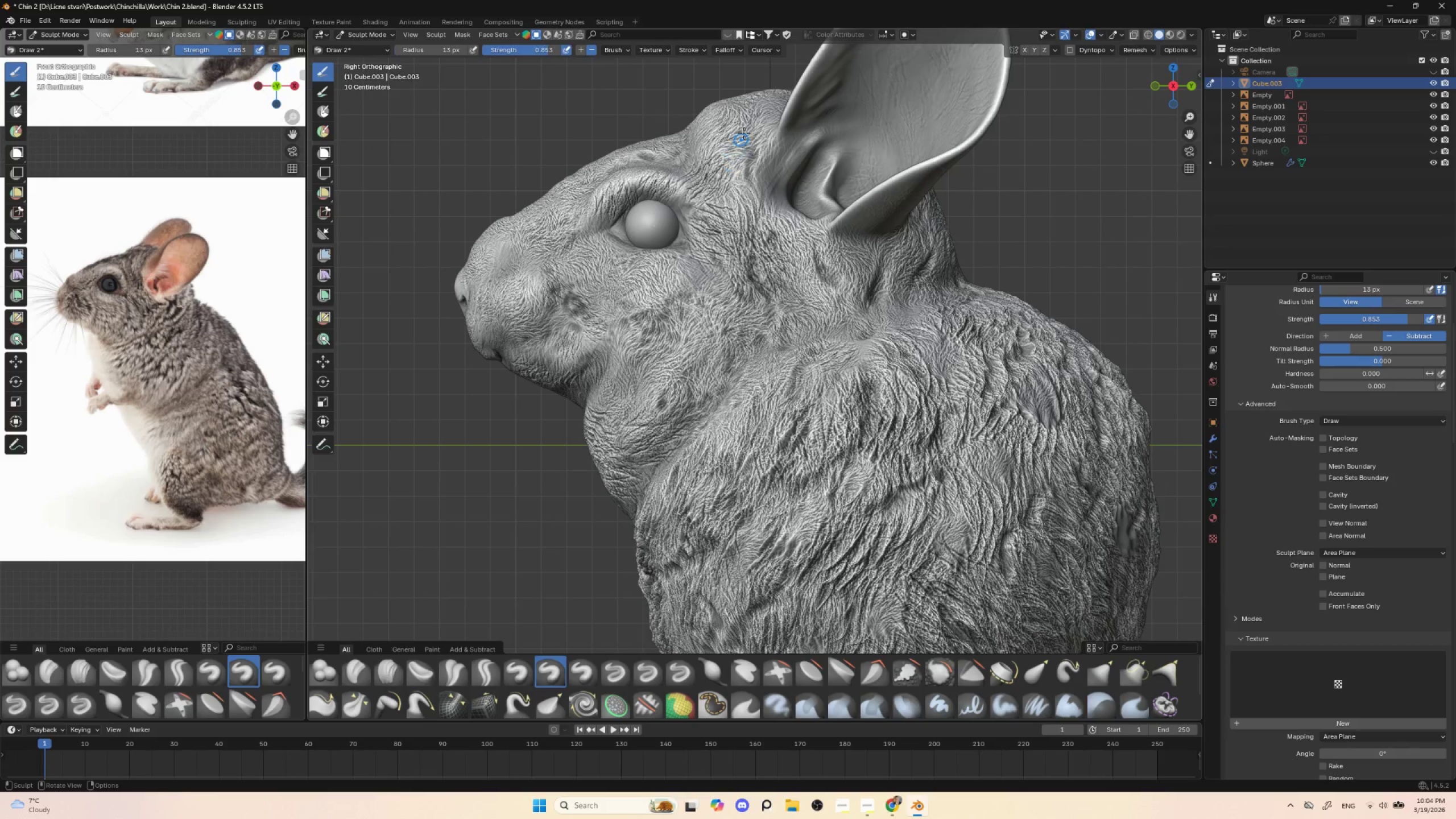 
left_click_drag(start_coordinate=[752, 113], to_coordinate=[696, 144])
 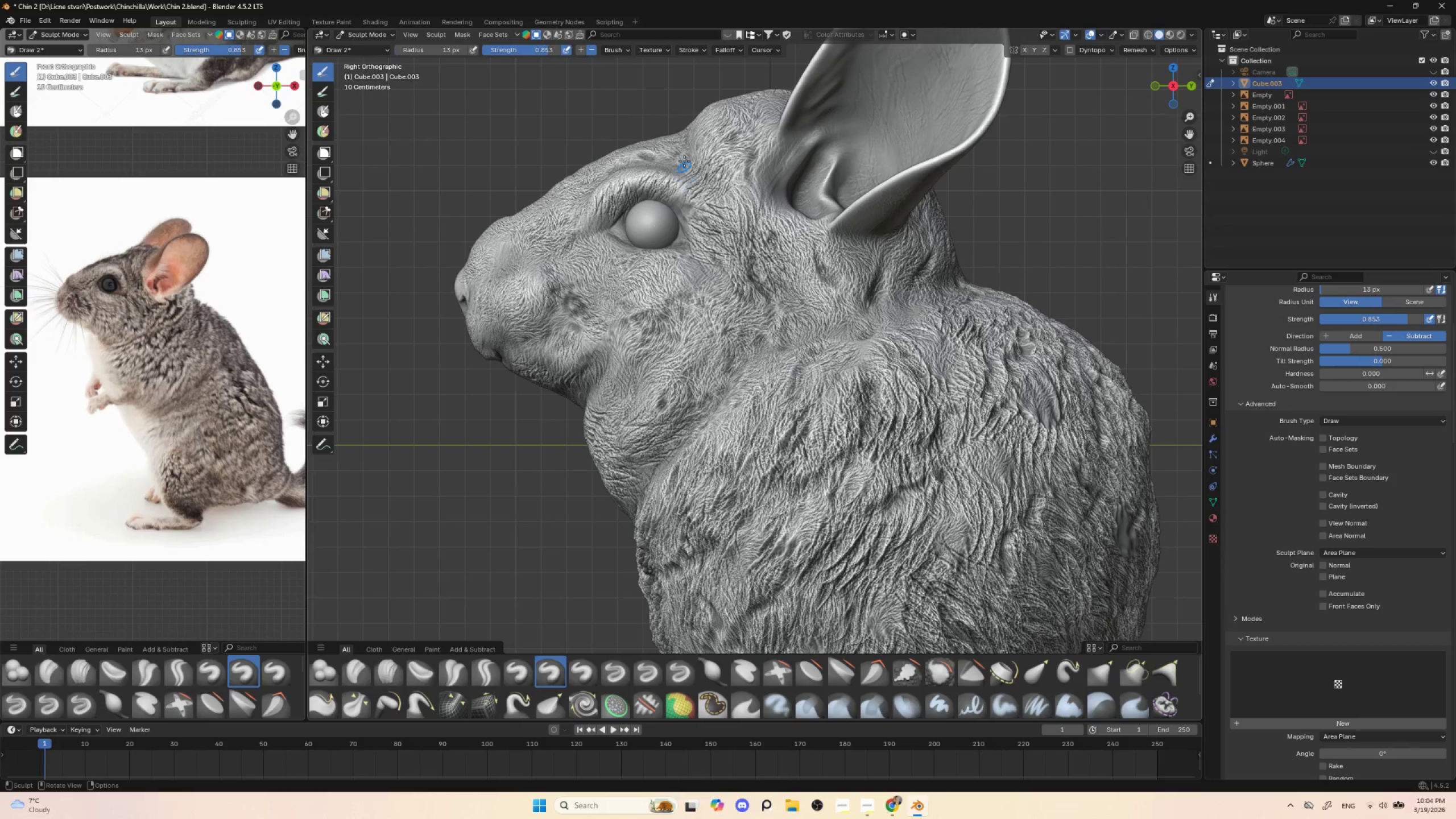 
left_click_drag(start_coordinate=[688, 139], to_coordinate=[640, 160])
 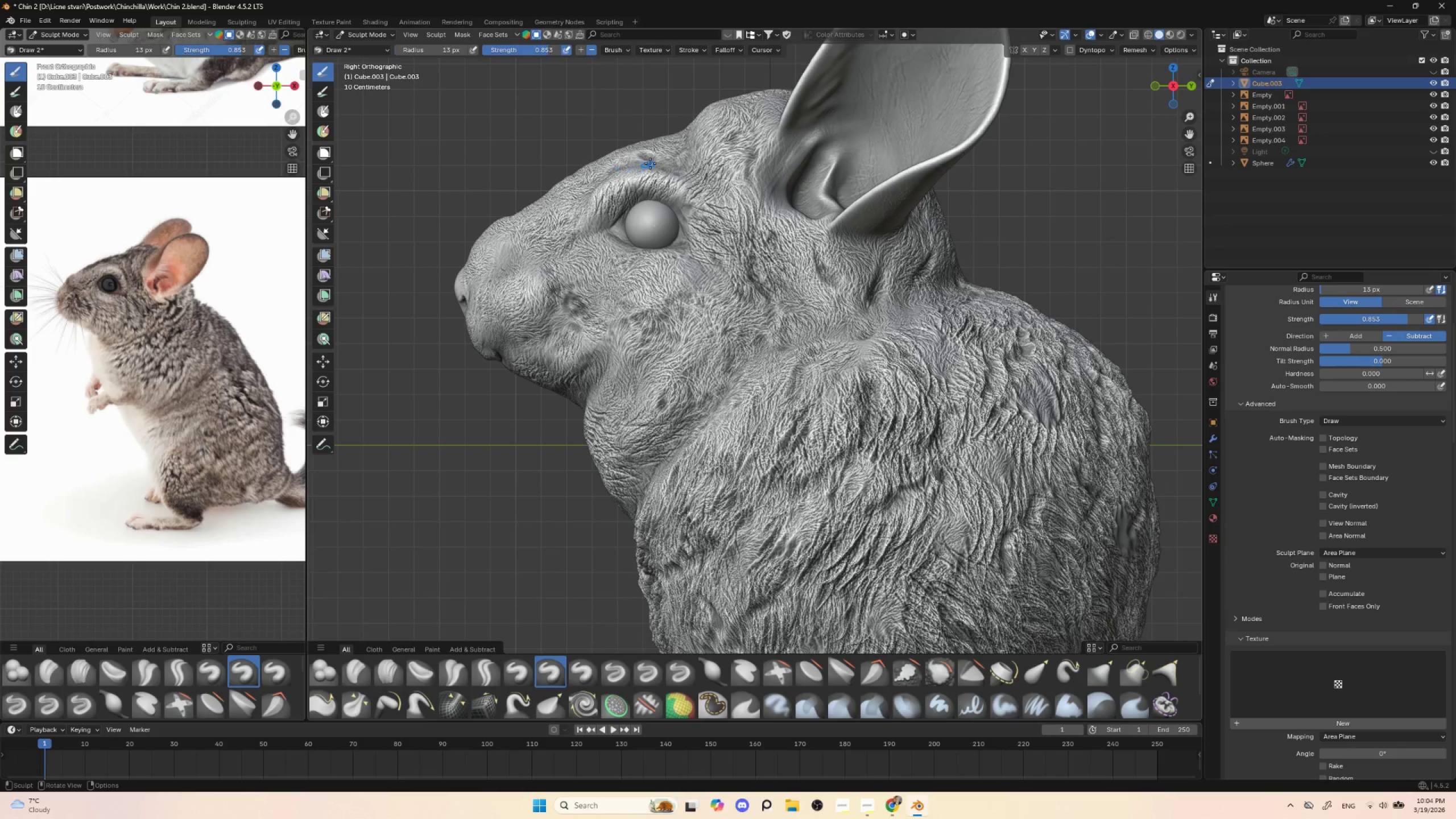 
key(BracketLeft)
 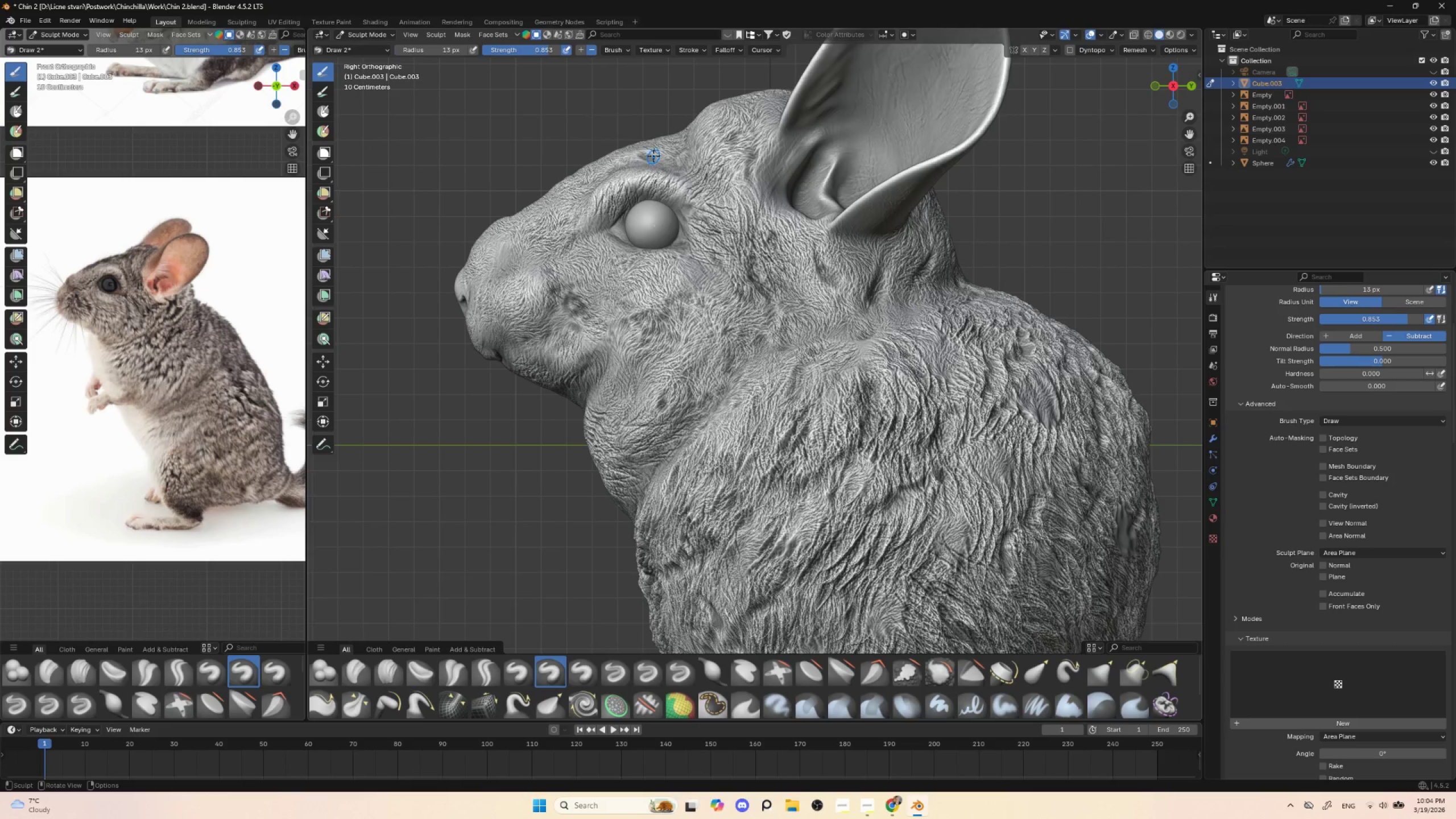 
key(BracketLeft)
 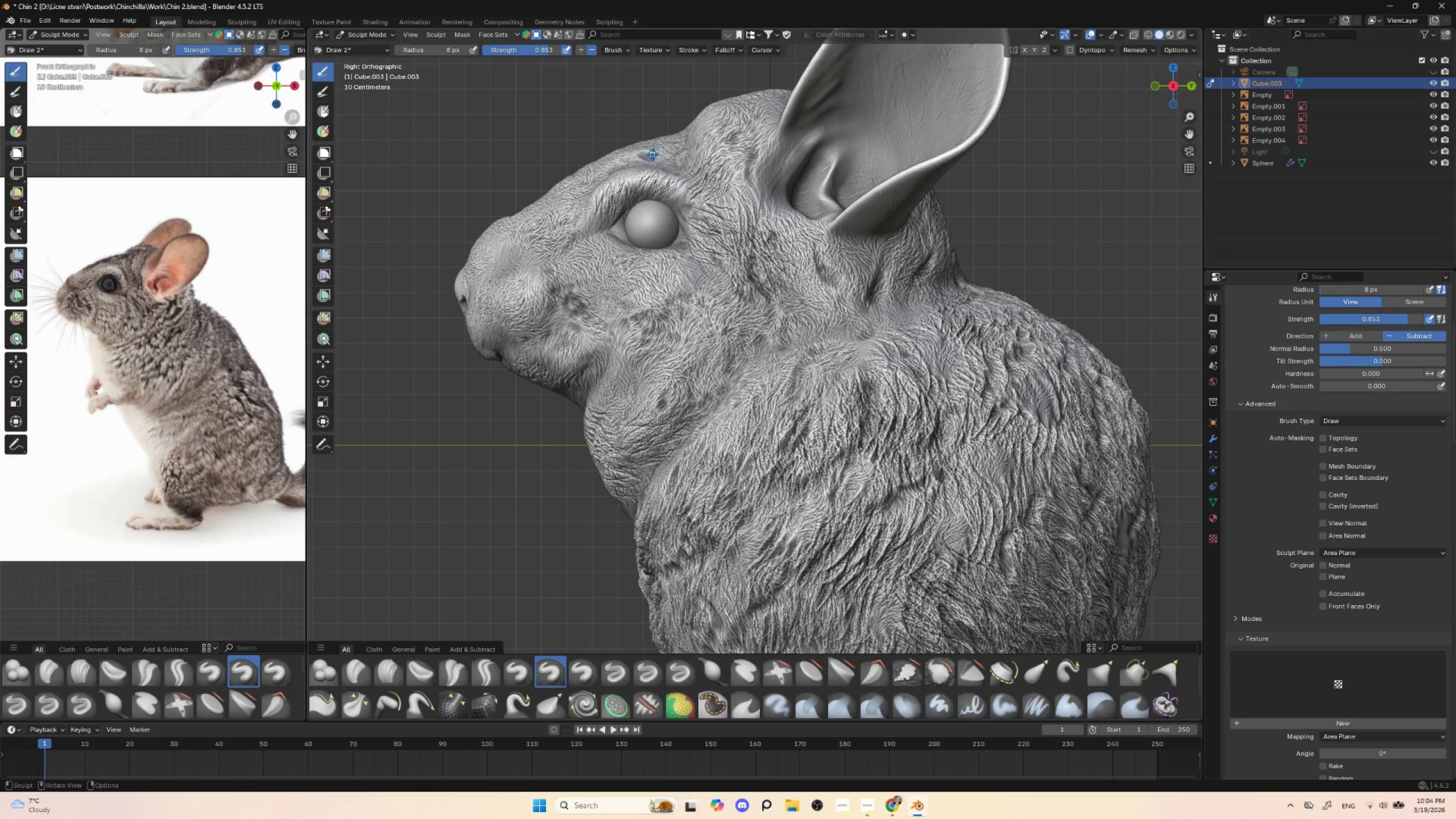 
key(BracketLeft)
 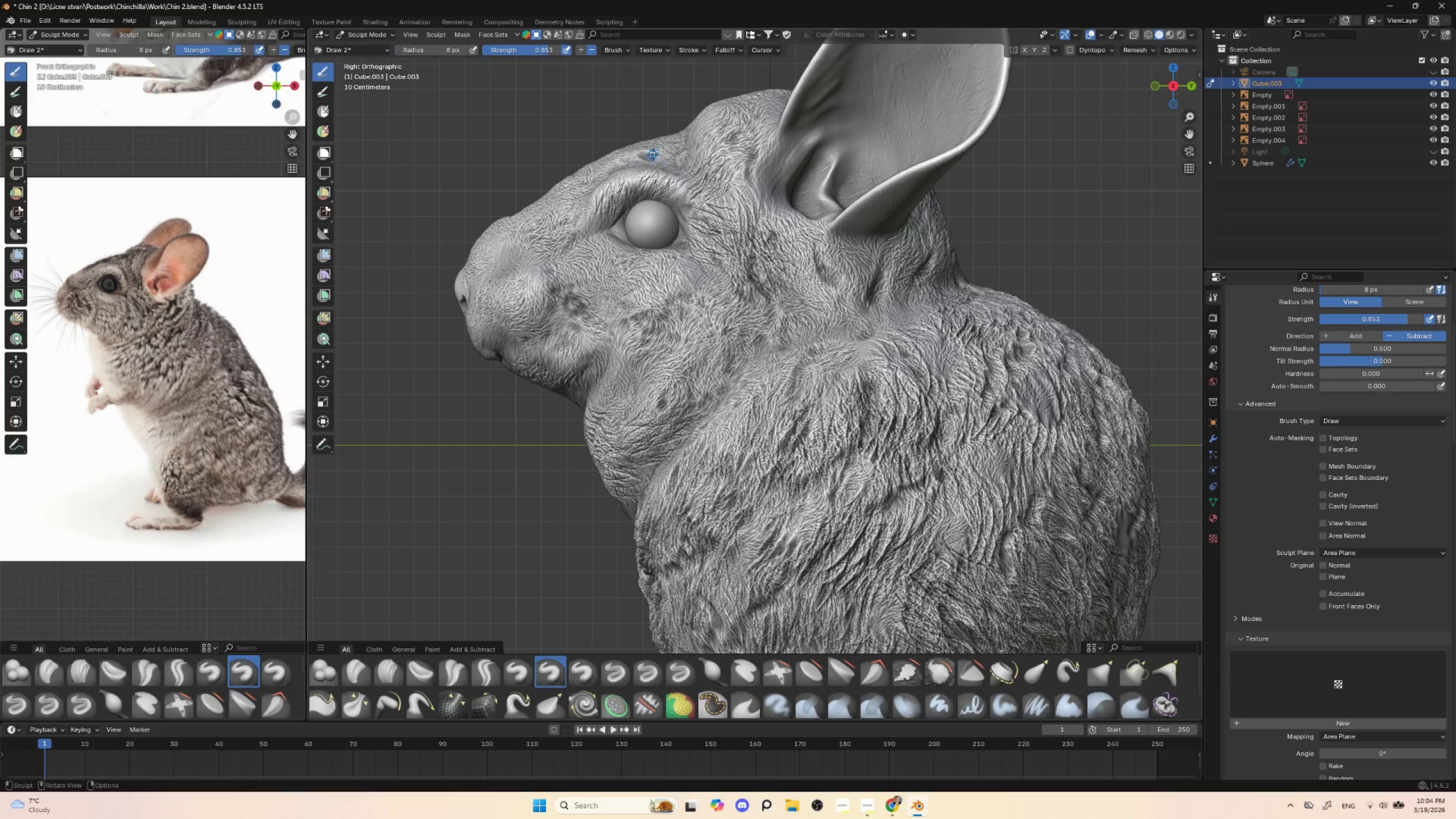 
left_click_drag(start_coordinate=[652, 155], to_coordinate=[594, 184])
 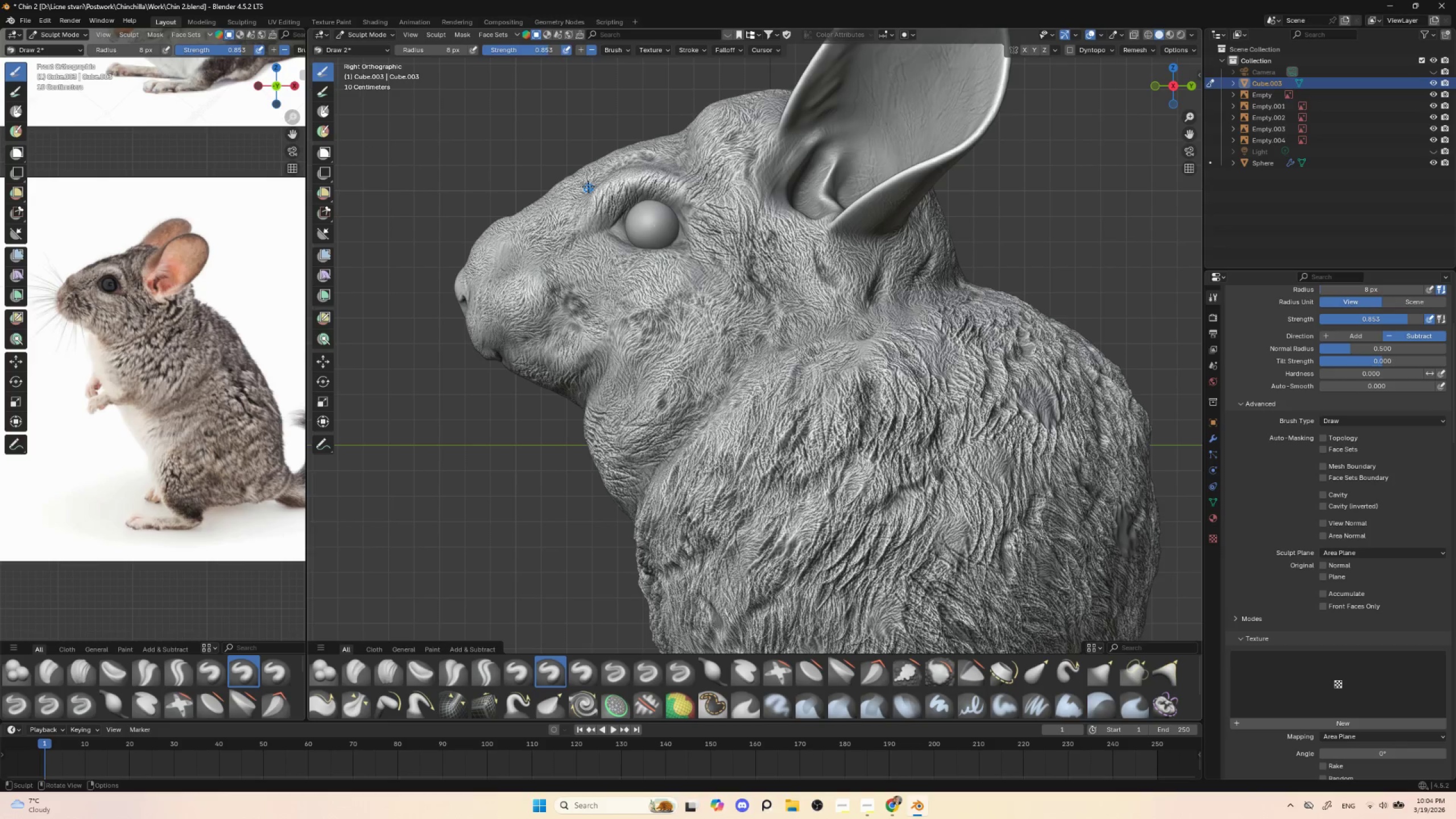 
left_click_drag(start_coordinate=[590, 185], to_coordinate=[557, 218])
 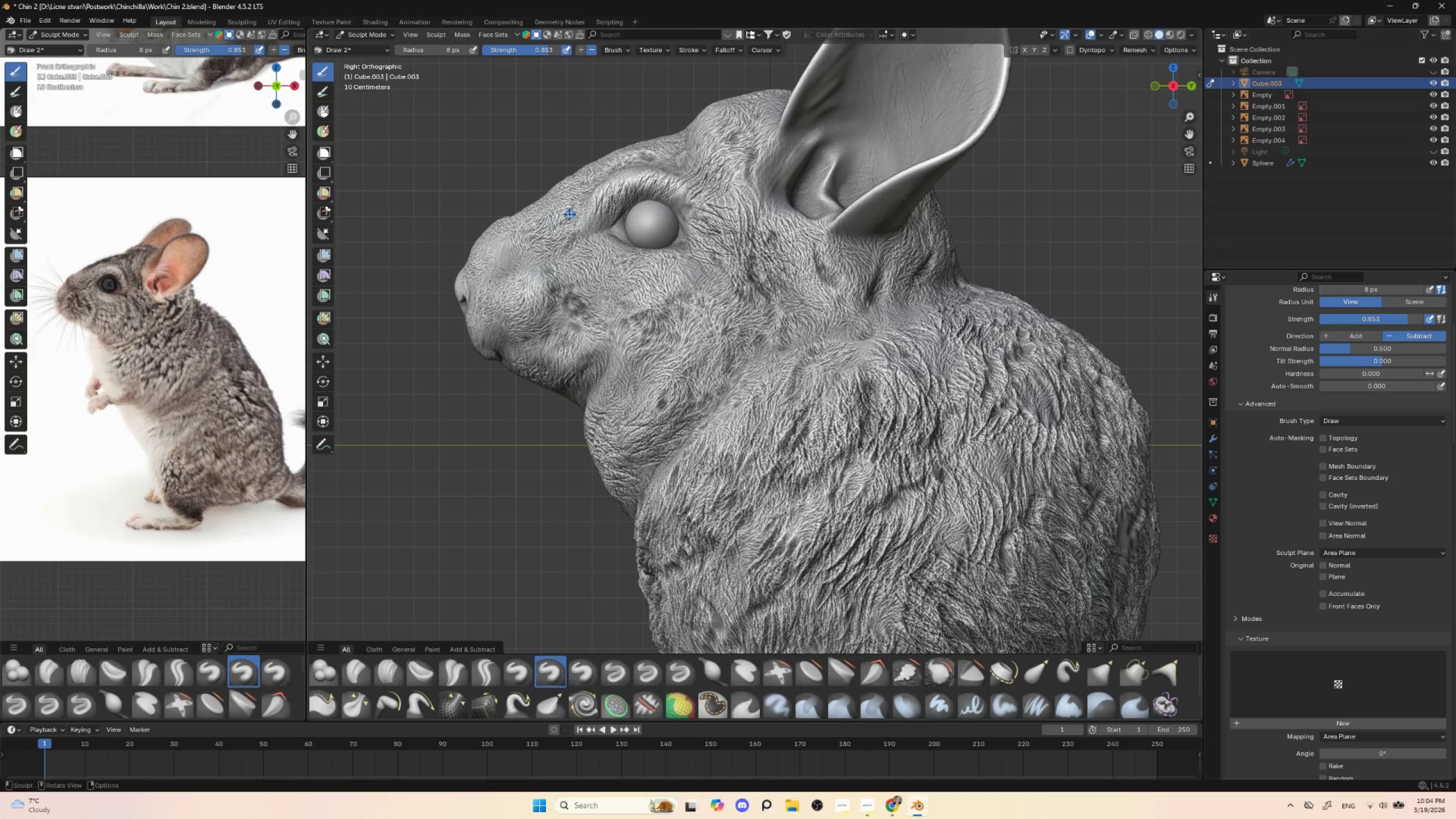 
key(BracketRight)
 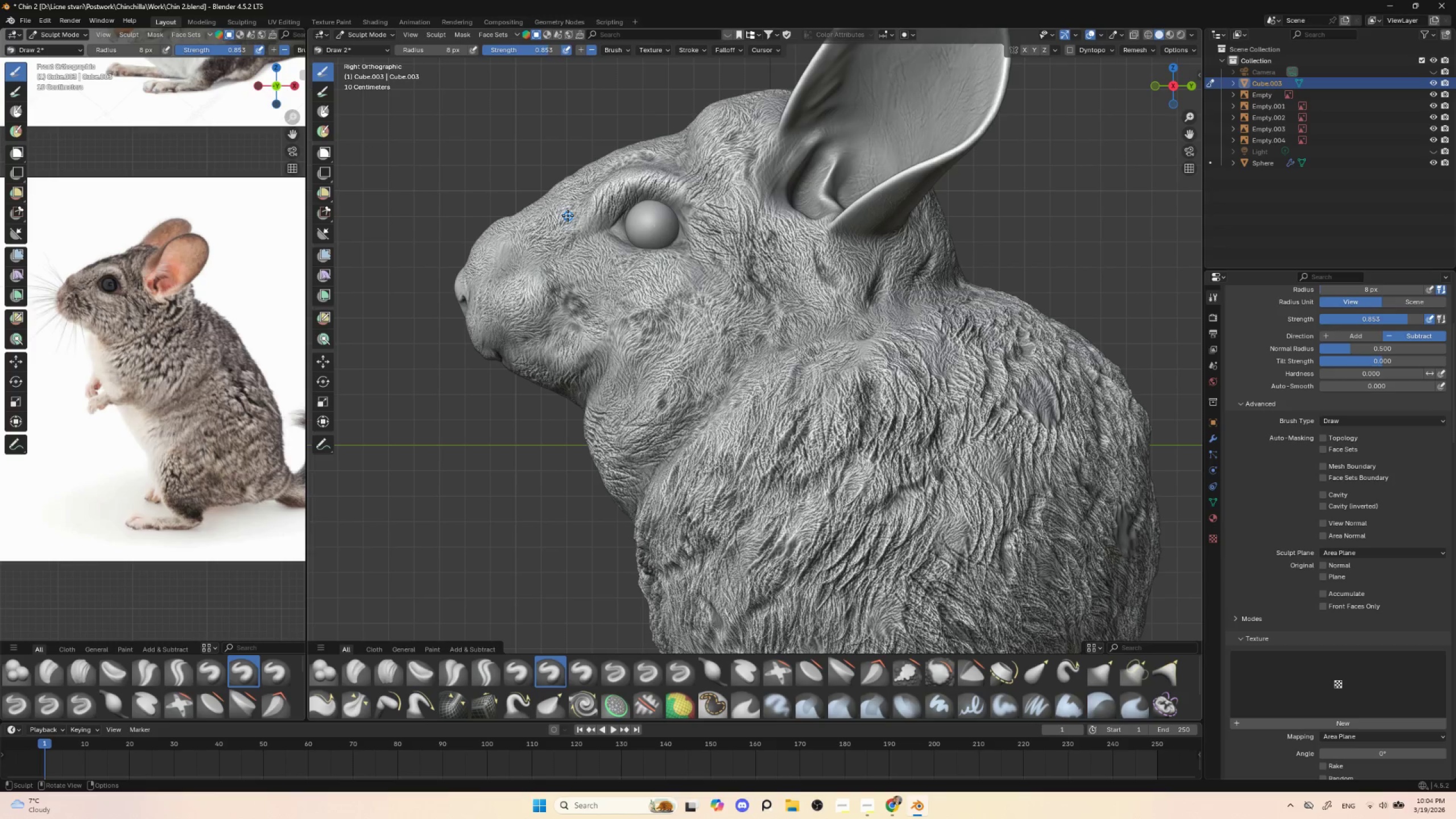 
key(BracketRight)
 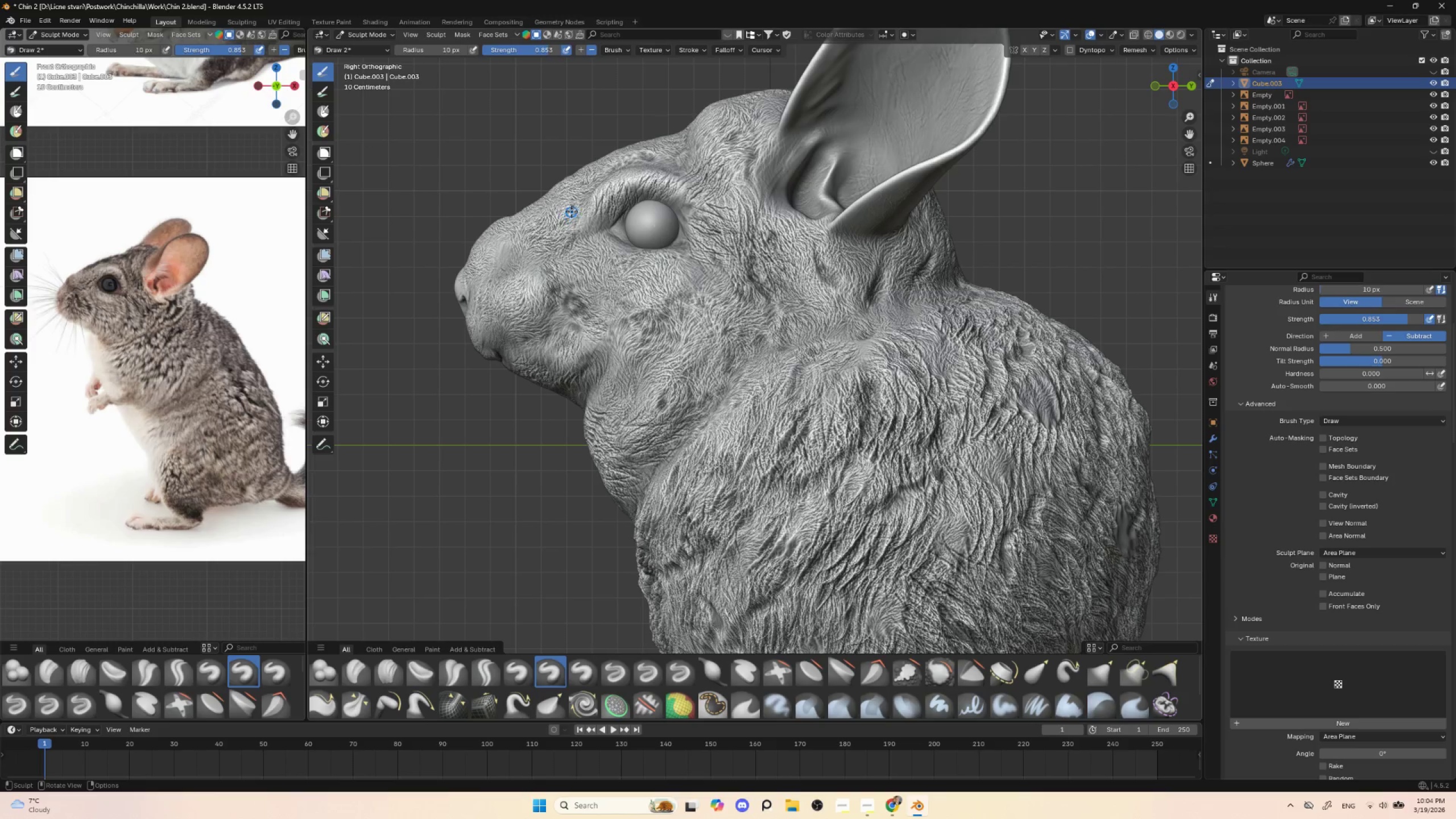 
key(BracketRight)
 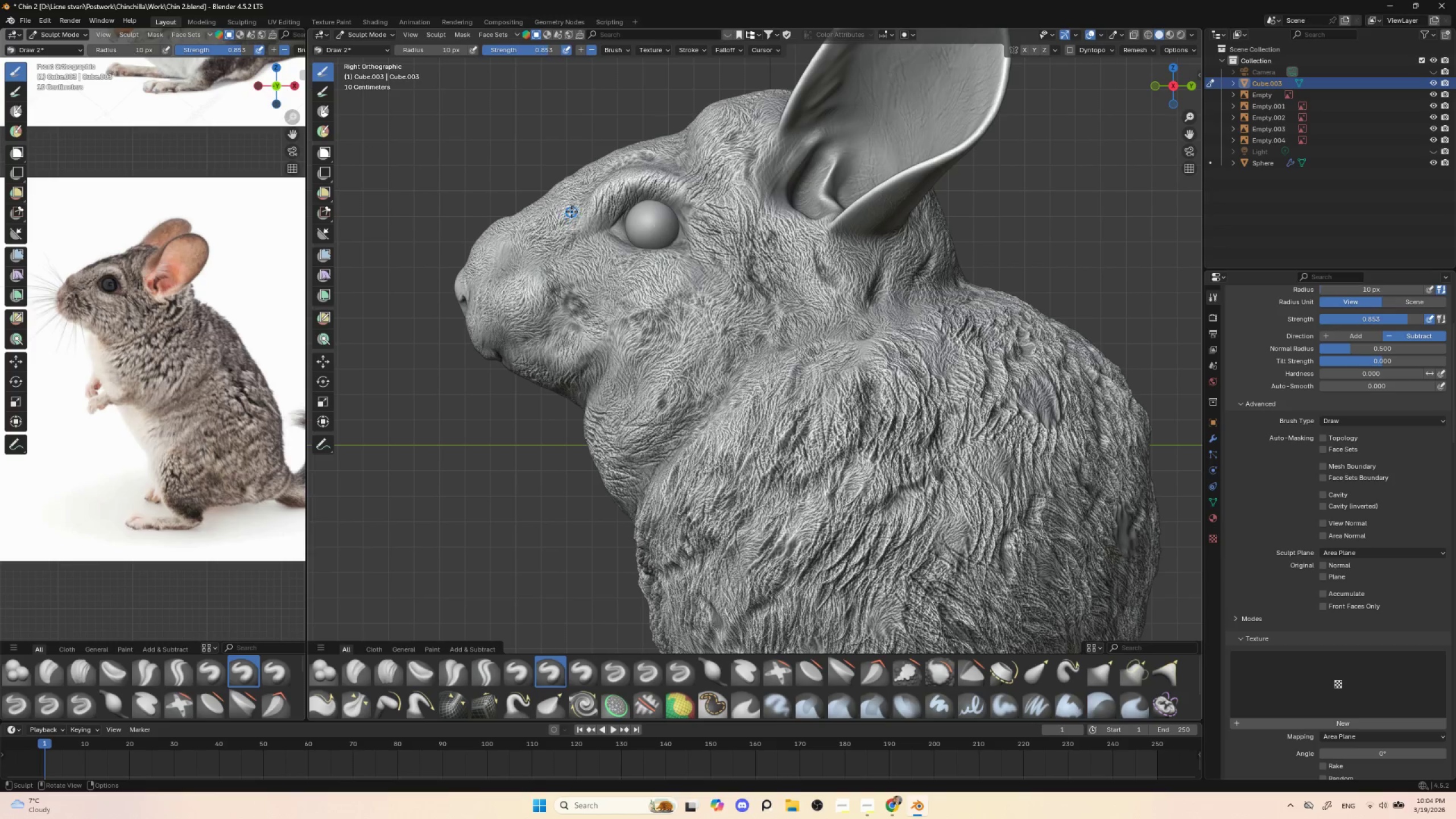 
key(BracketRight)
 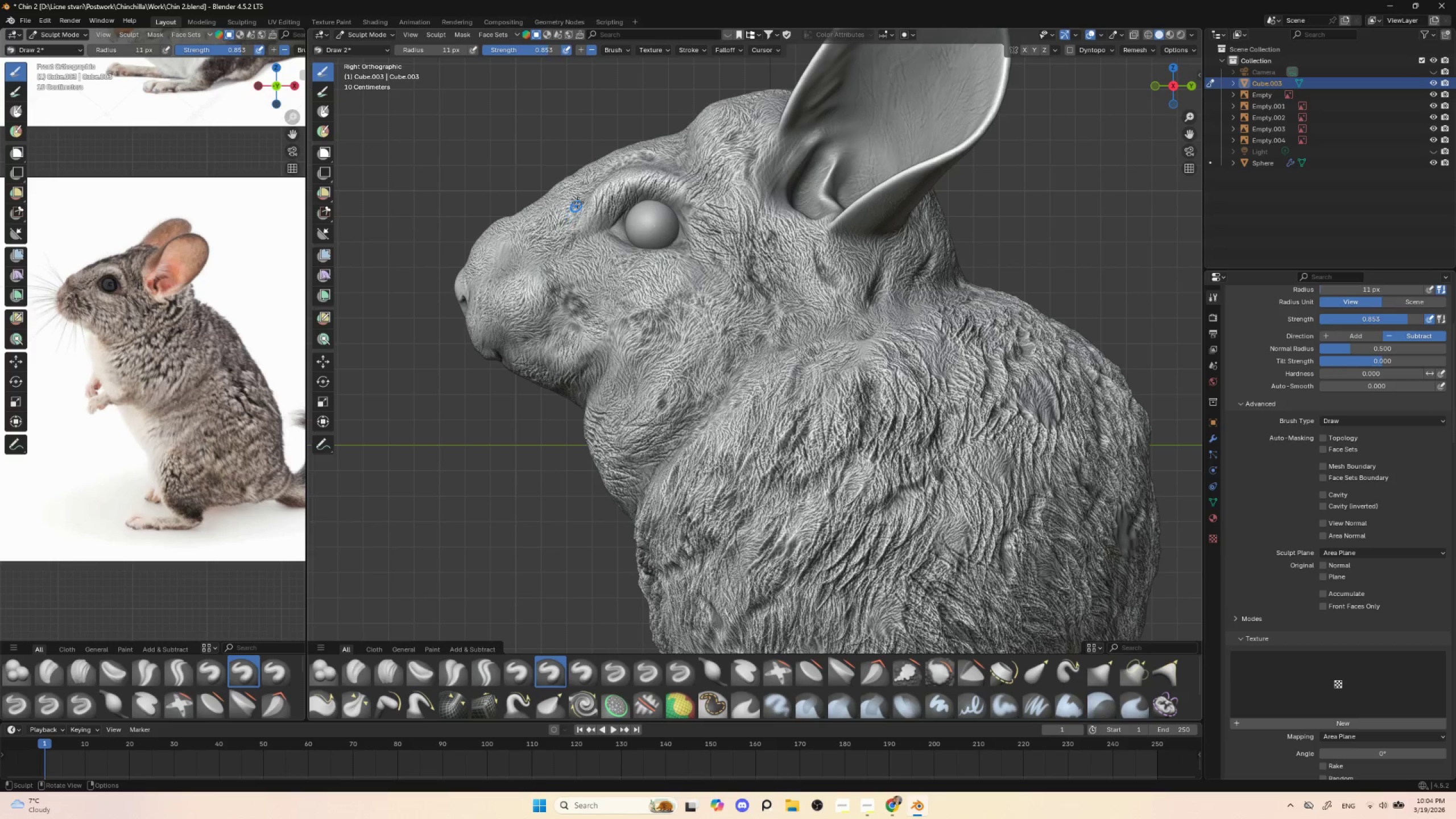 
key(BracketRight)
 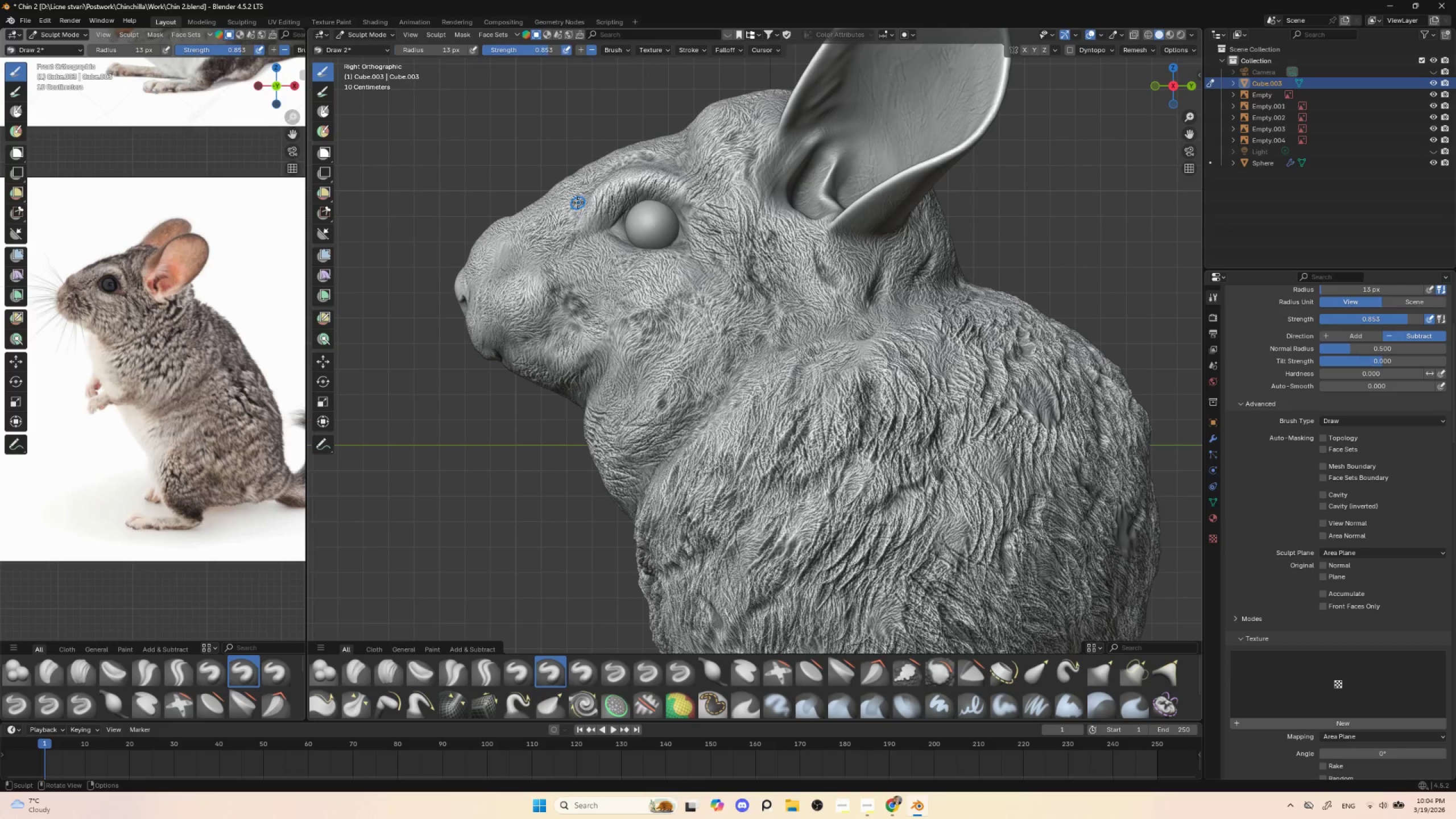 
left_click_drag(start_coordinate=[574, 197], to_coordinate=[535, 233])
 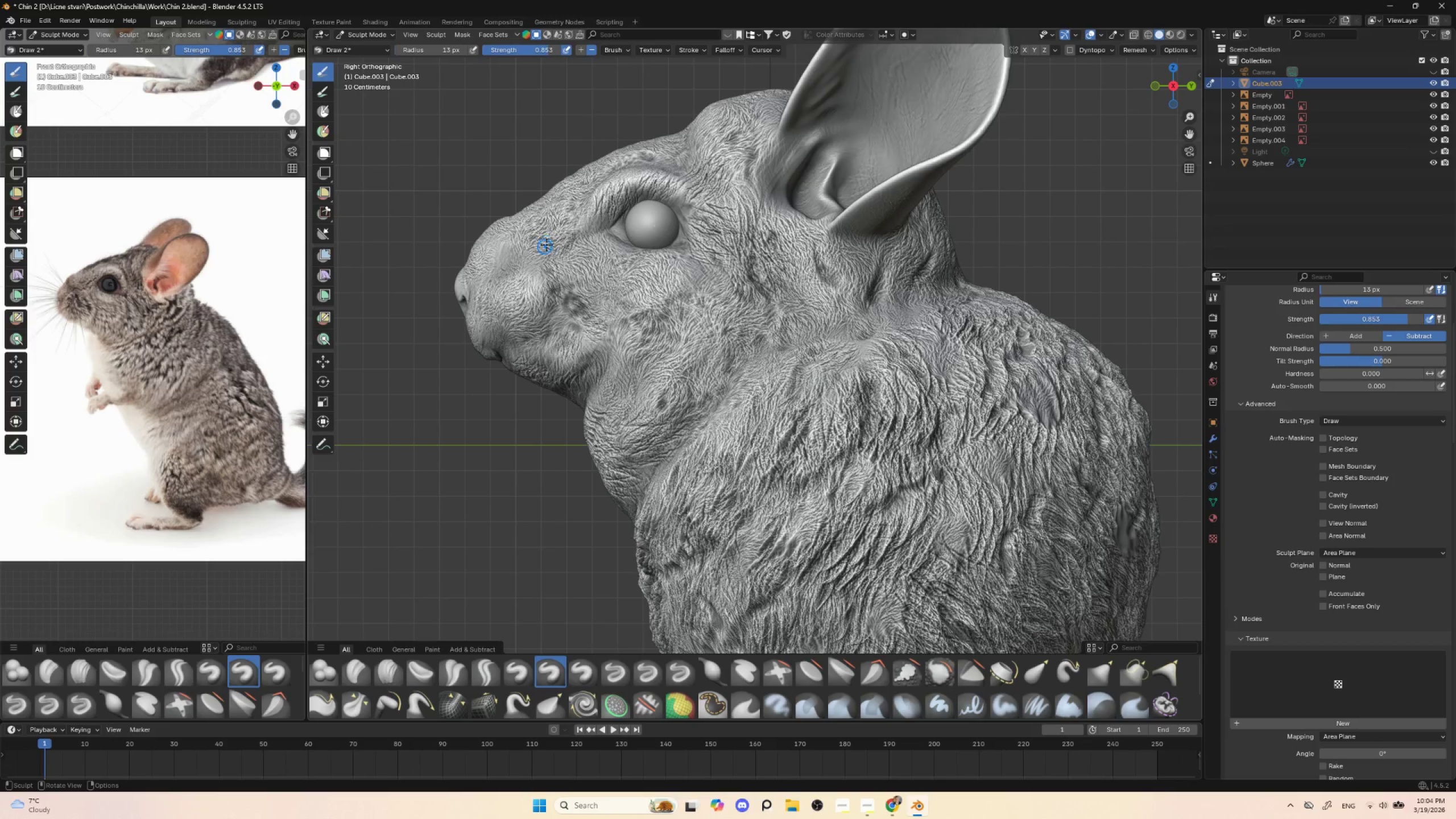 
key(BracketLeft)
 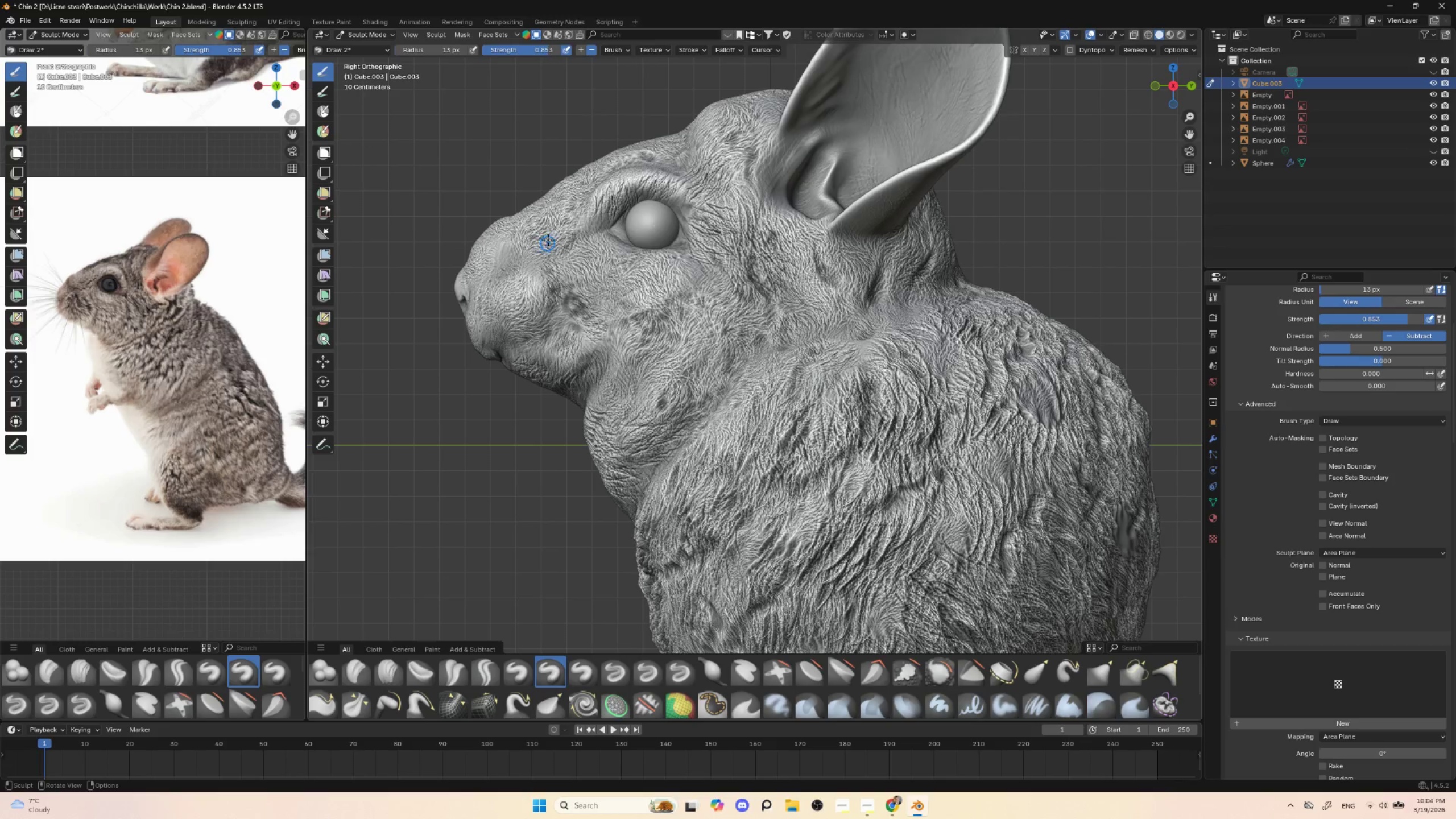 
key(BracketLeft)
 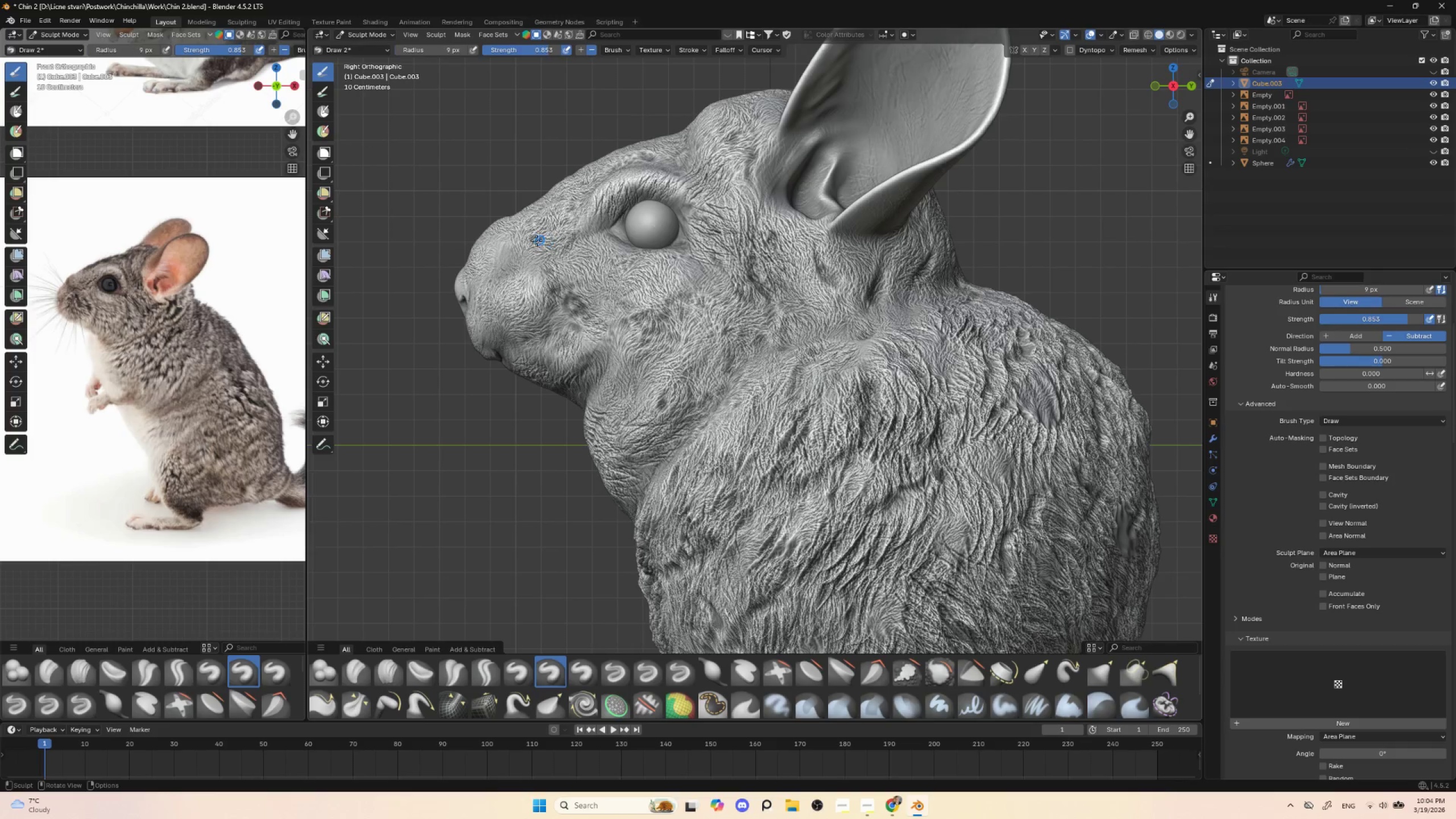 
left_click_drag(start_coordinate=[534, 238], to_coordinate=[516, 268])
 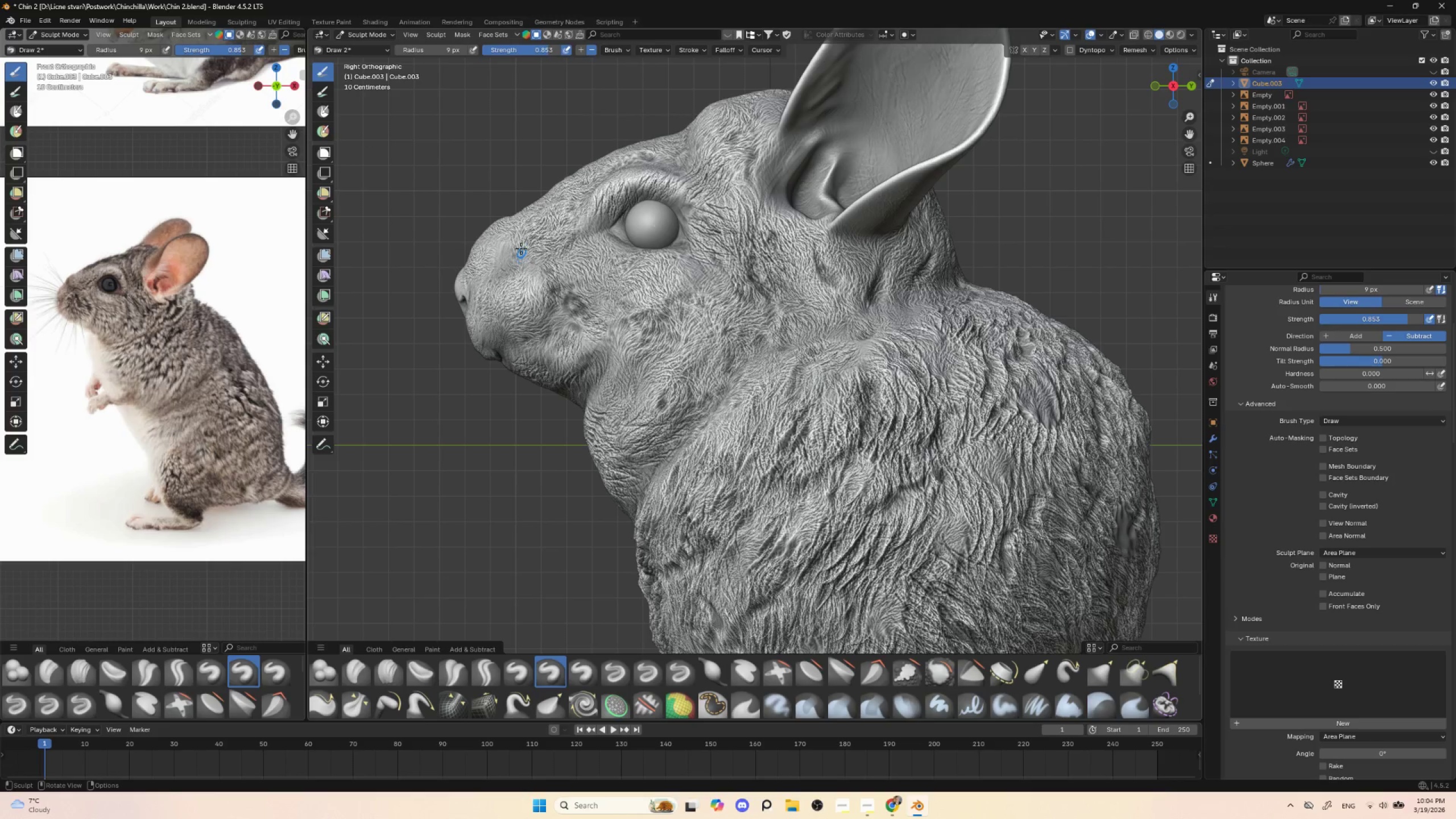 
left_click_drag(start_coordinate=[520, 246], to_coordinate=[498, 280])
 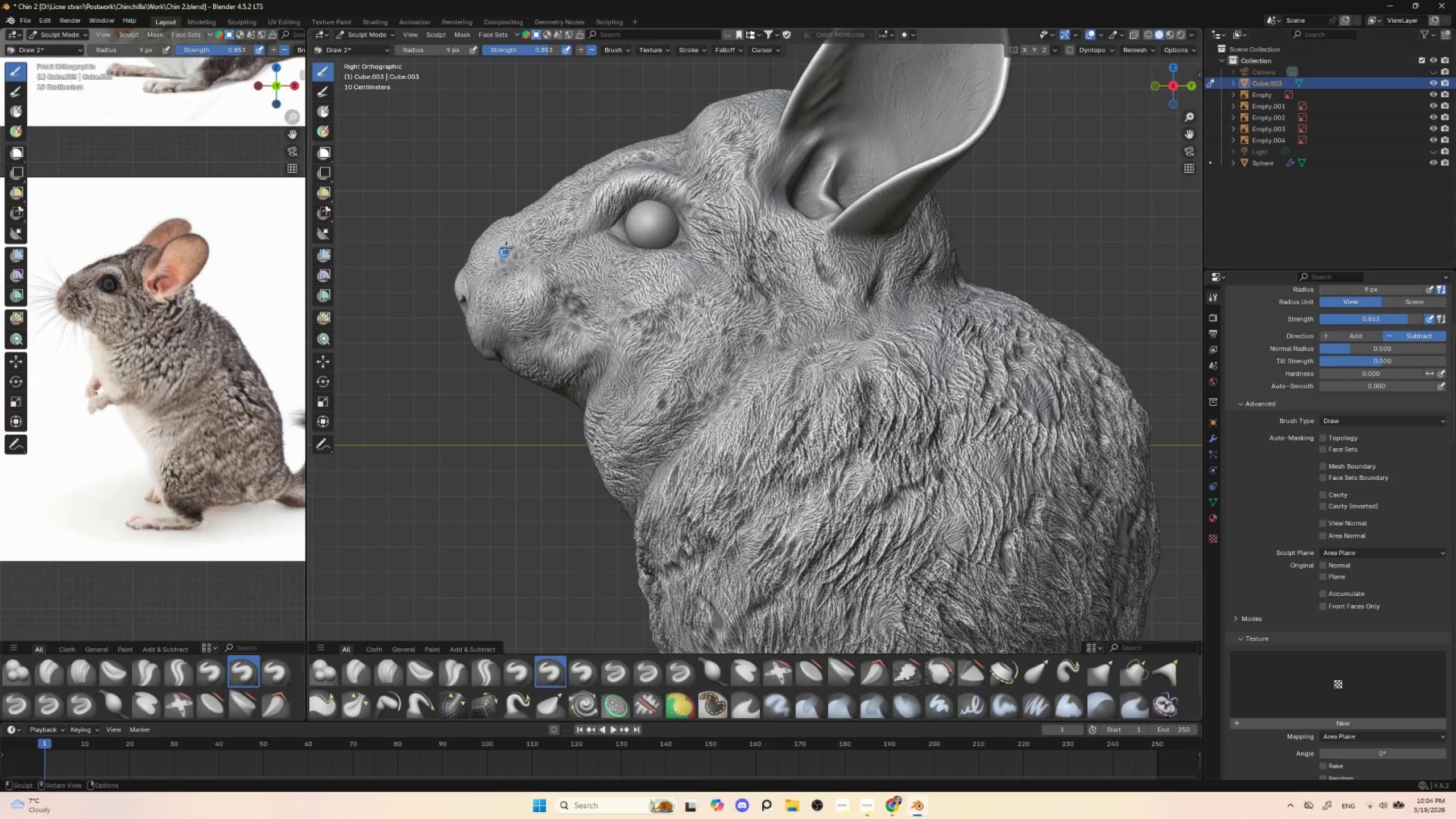 
left_click_drag(start_coordinate=[507, 246], to_coordinate=[497, 278])
 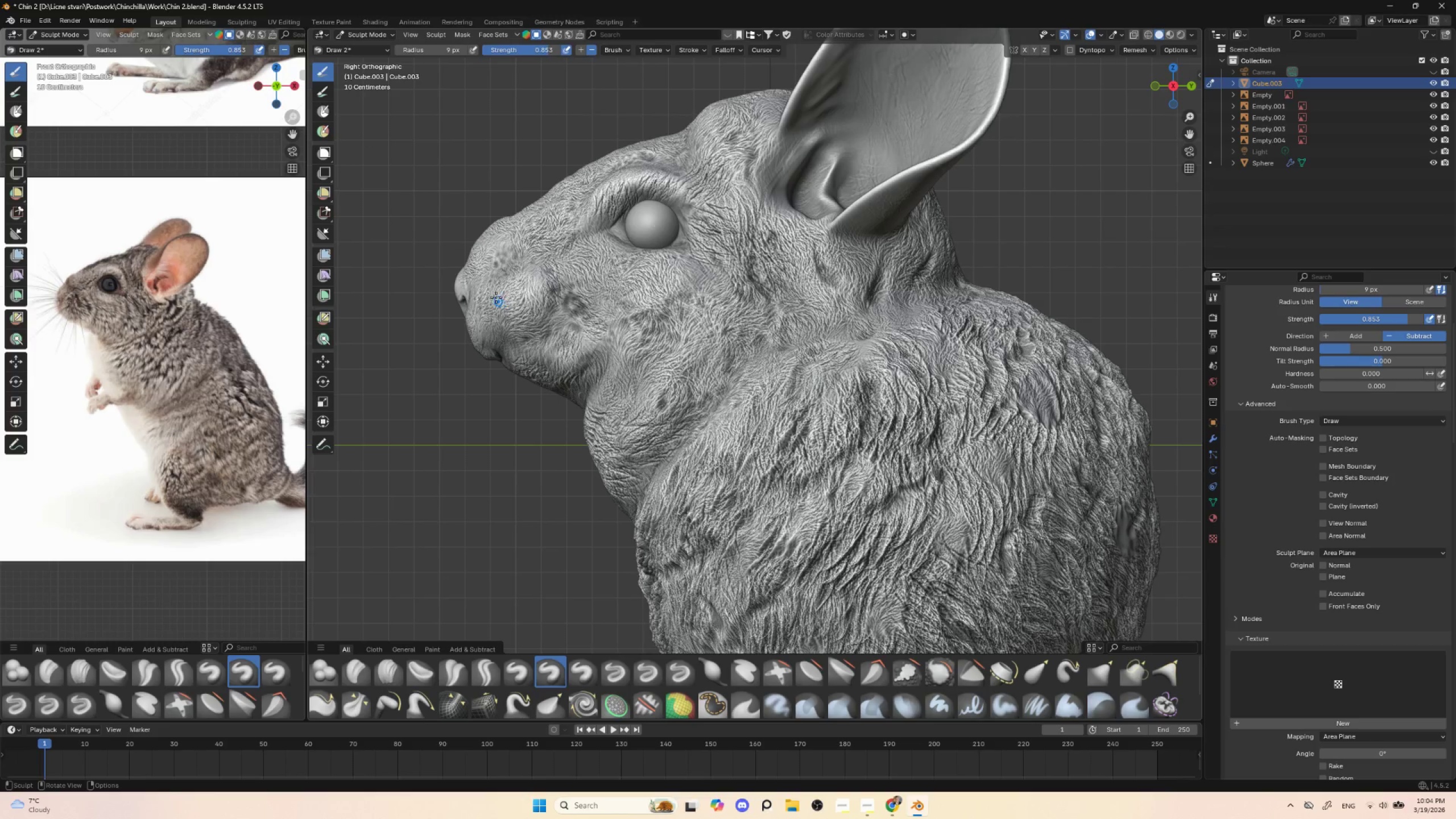 
left_click_drag(start_coordinate=[492, 284], to_coordinate=[495, 306])
 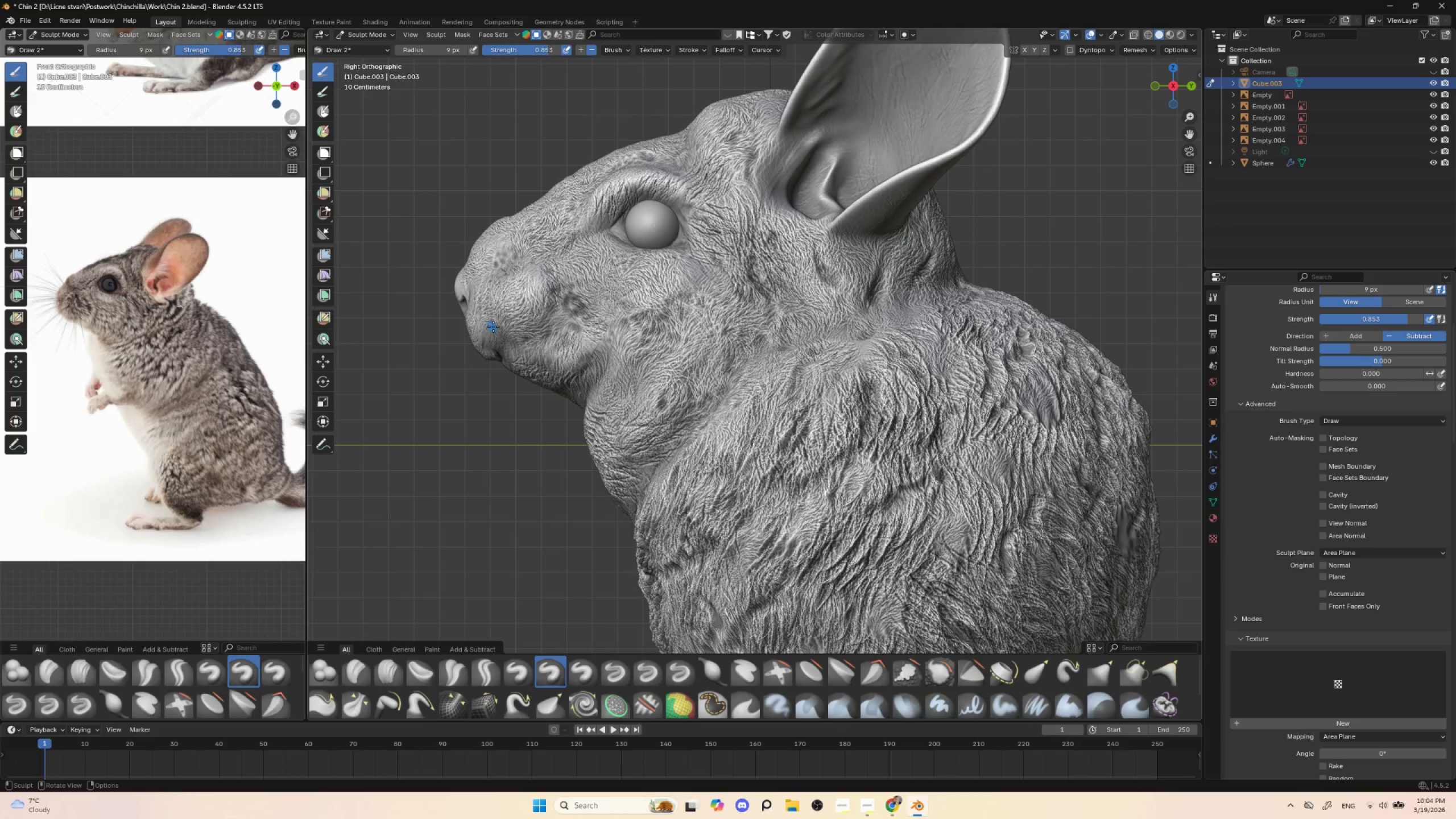 
key(BracketRight)
 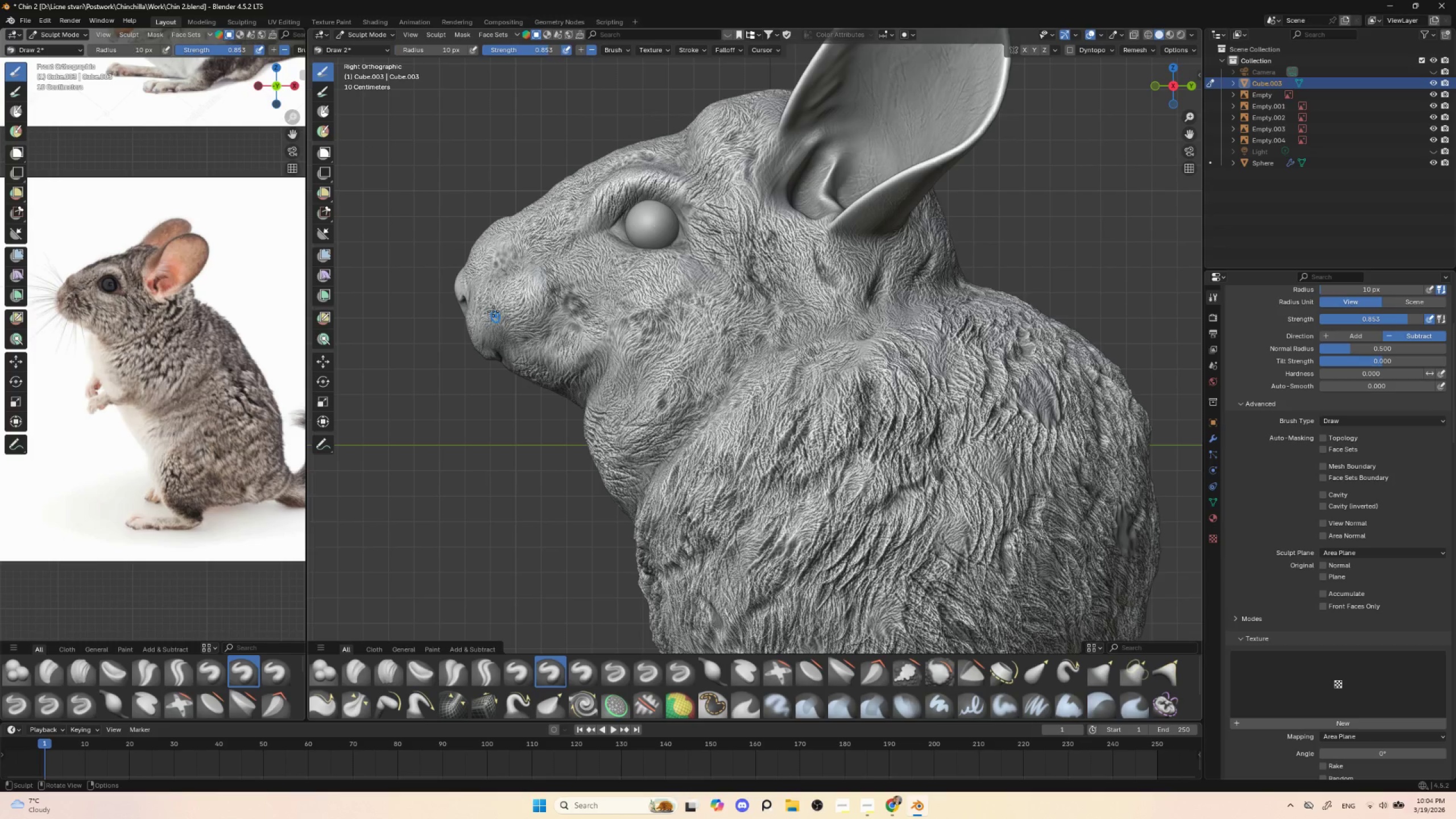 
left_click_drag(start_coordinate=[494, 295], to_coordinate=[492, 324])
 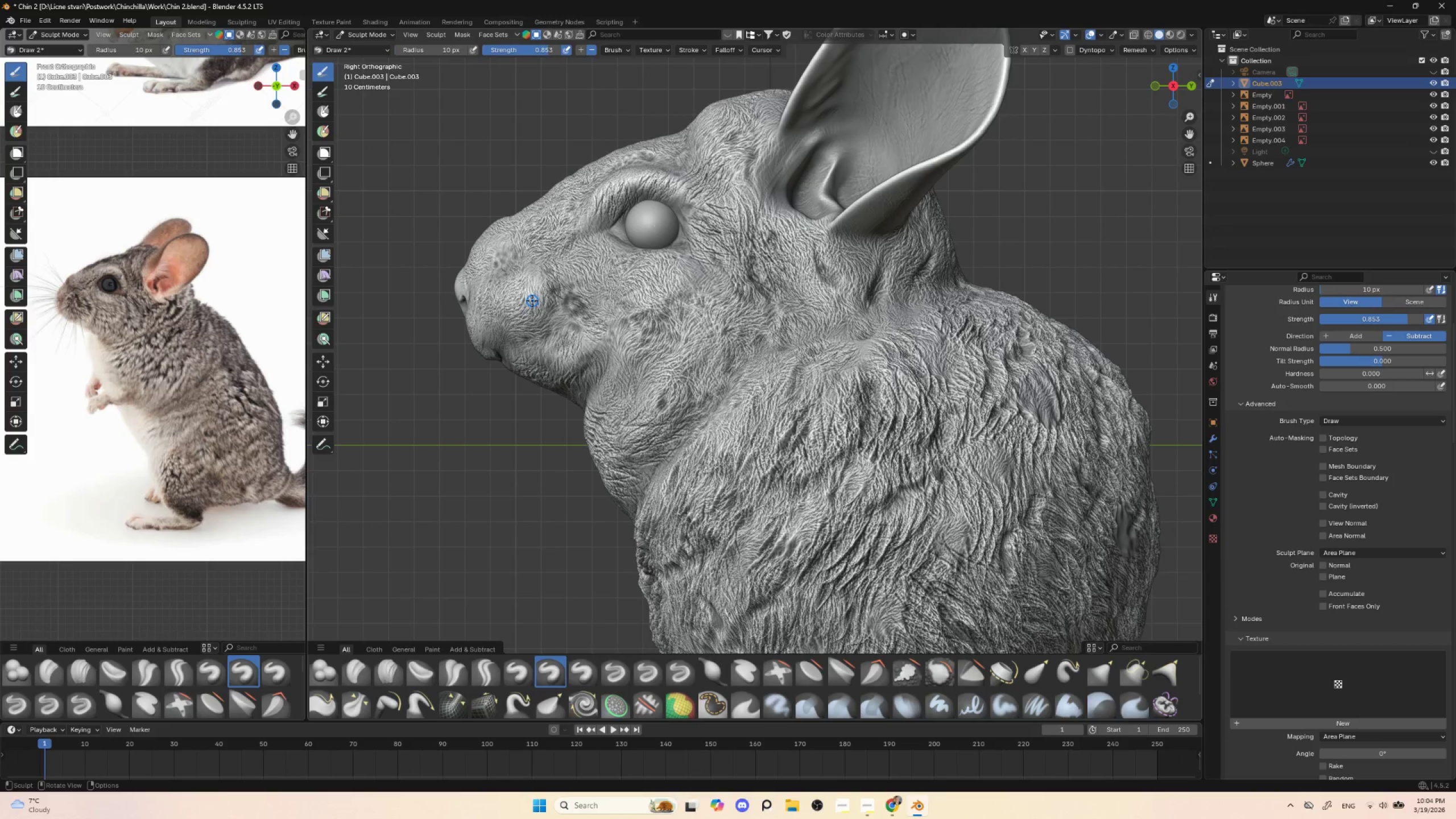 
left_click_drag(start_coordinate=[508, 290], to_coordinate=[500, 327])
 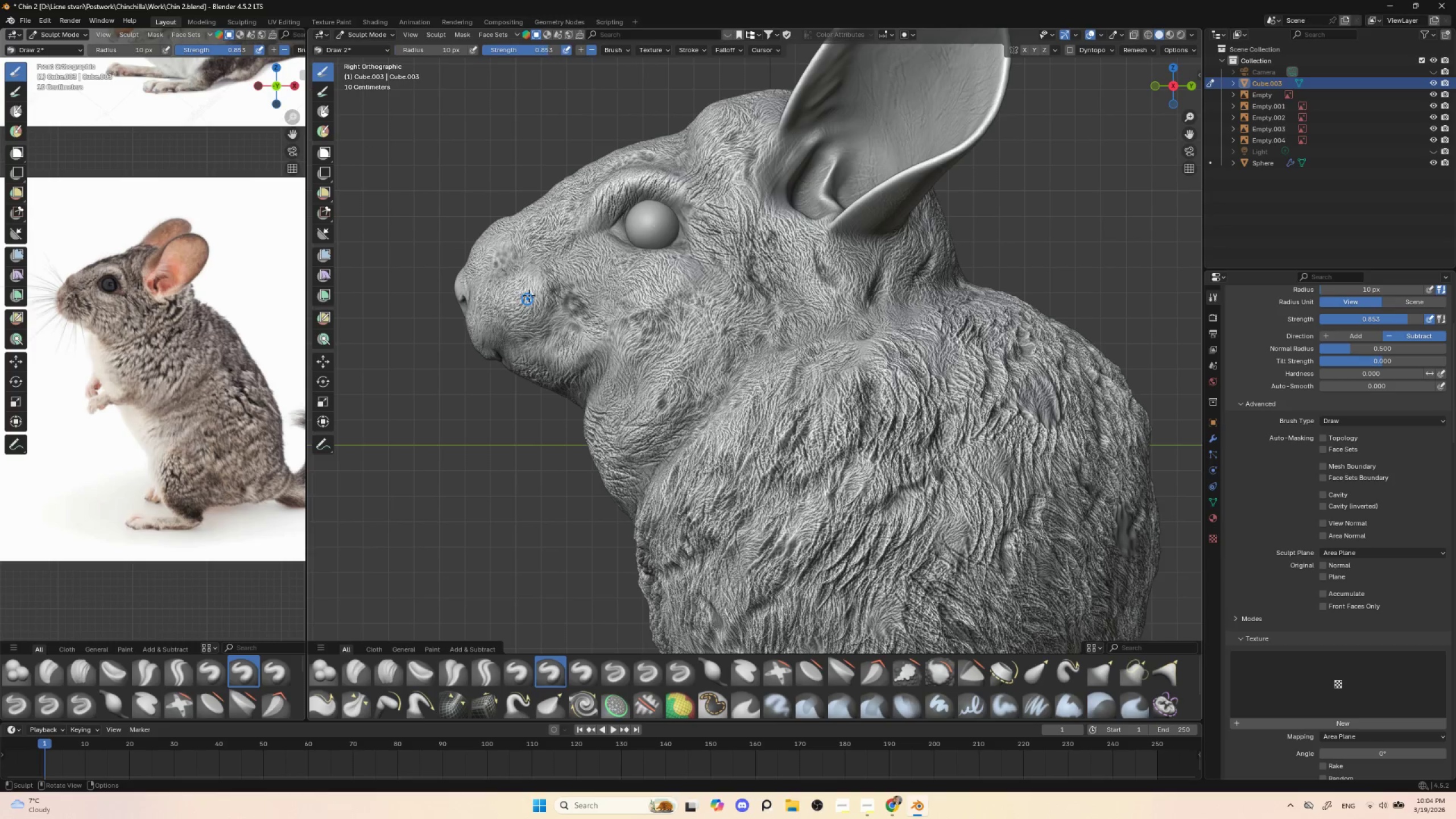 
left_click_drag(start_coordinate=[530, 295], to_coordinate=[519, 338])
 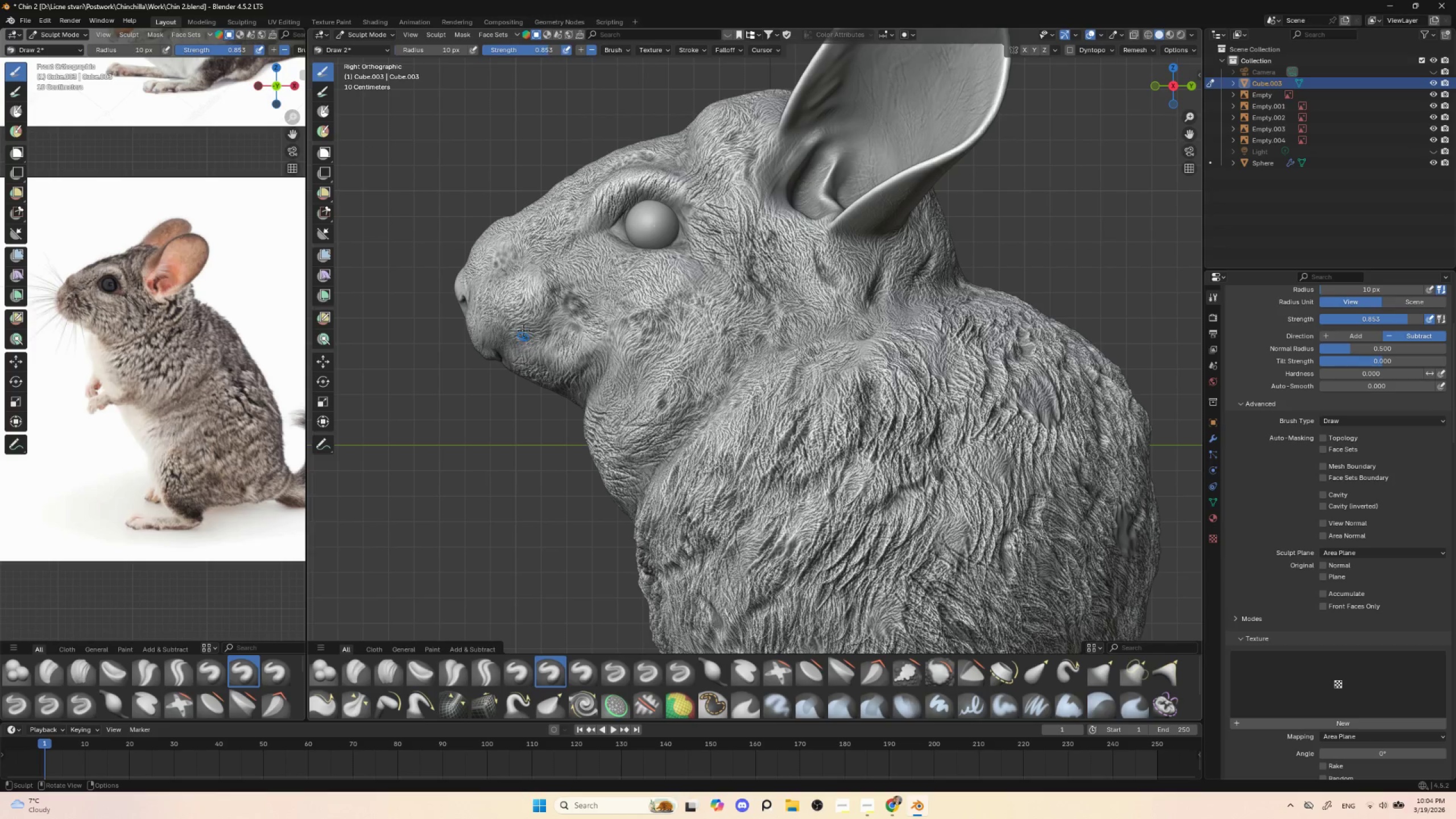 
key(BracketLeft)
 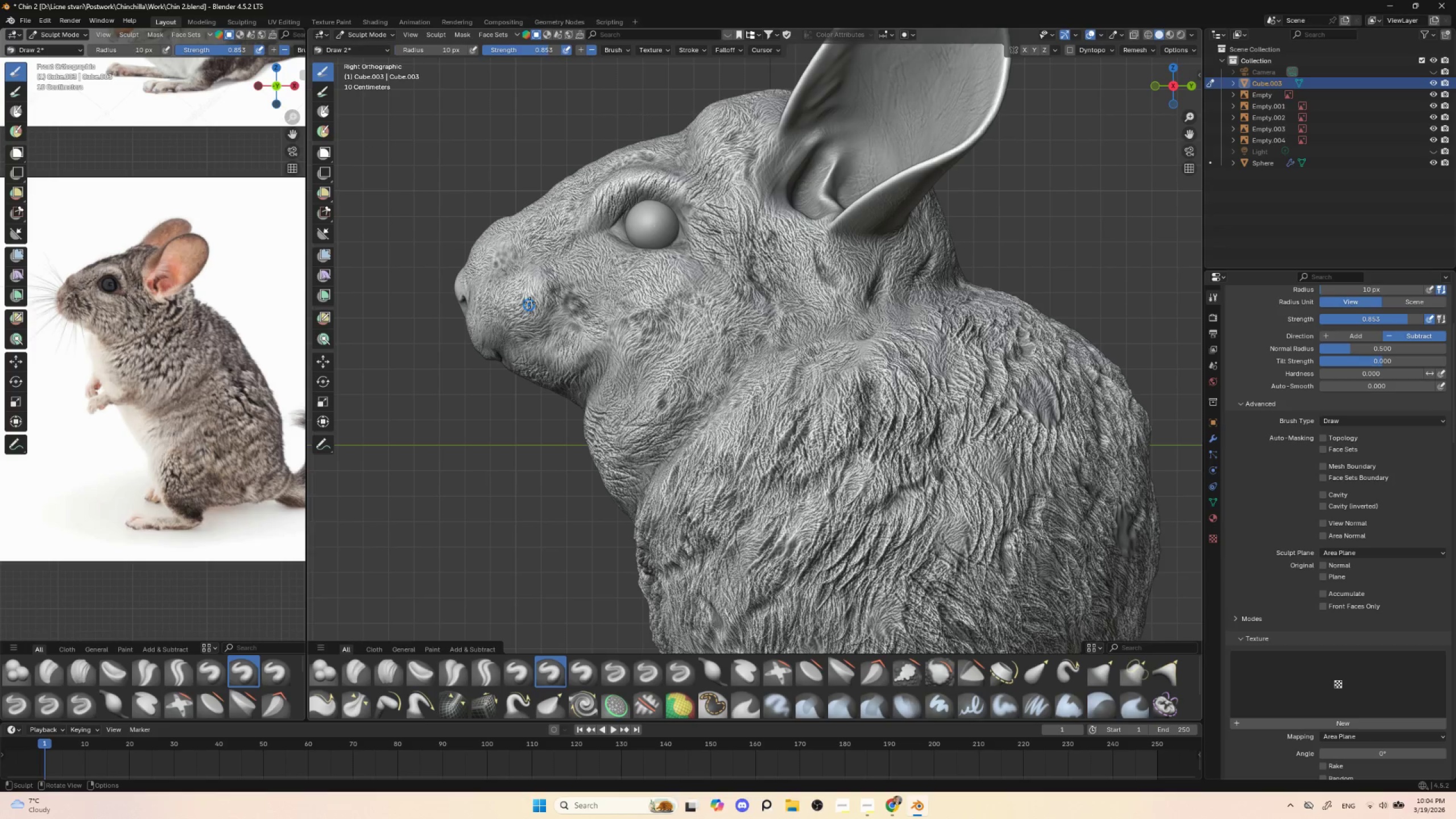 
key(BracketLeft)
 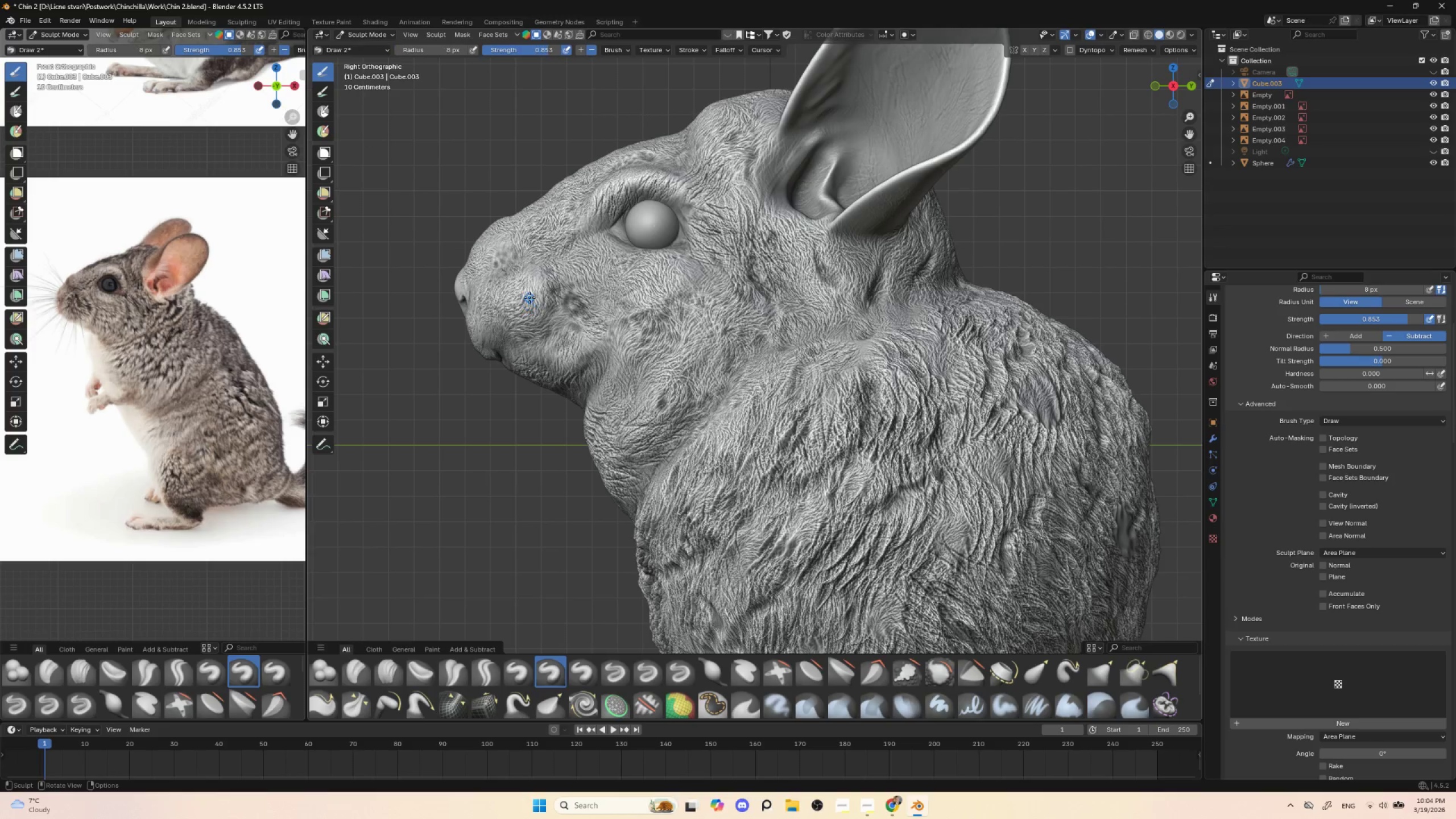 
key(BracketLeft)
 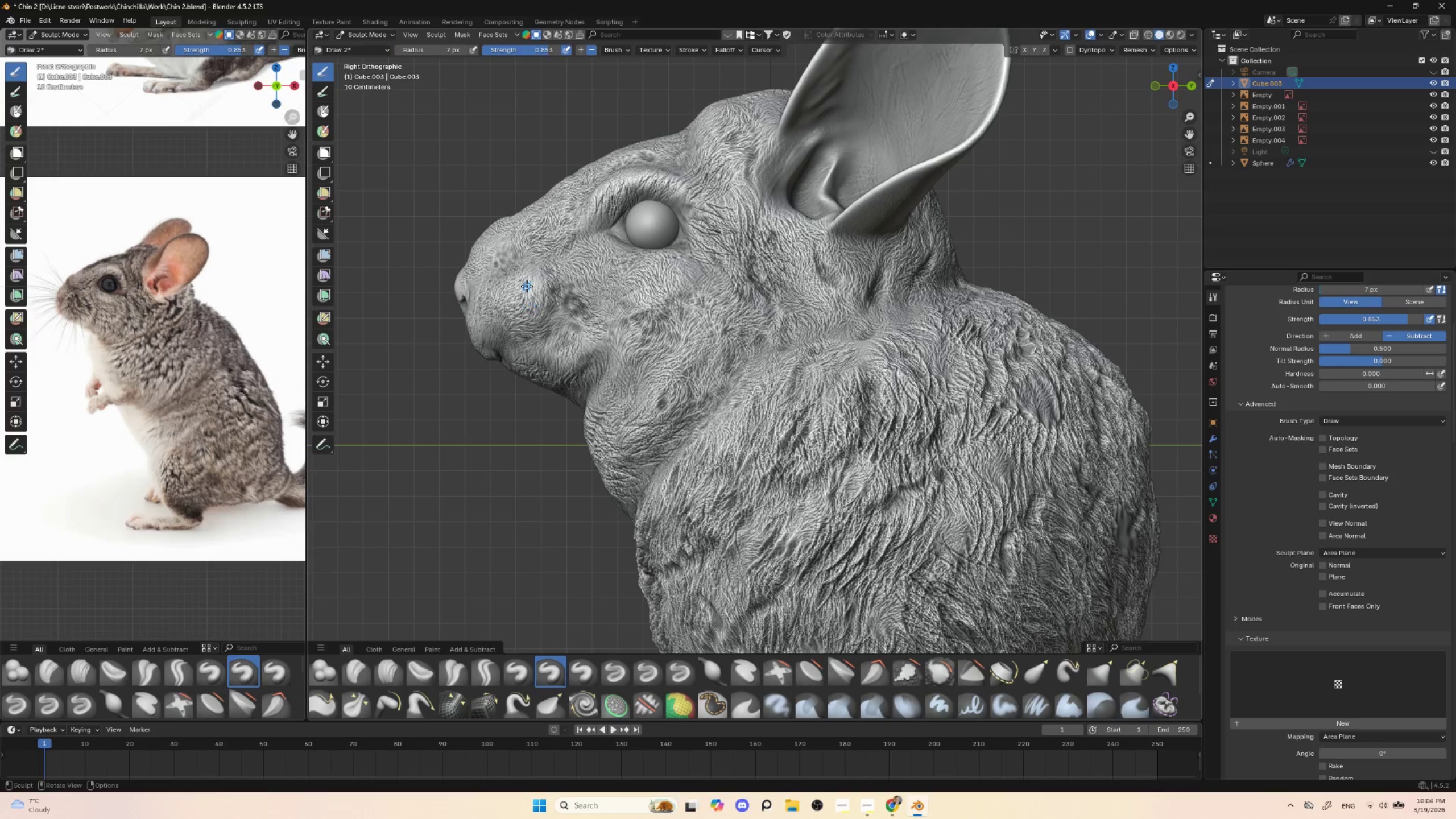 
left_click_drag(start_coordinate=[527, 287], to_coordinate=[519, 322])
 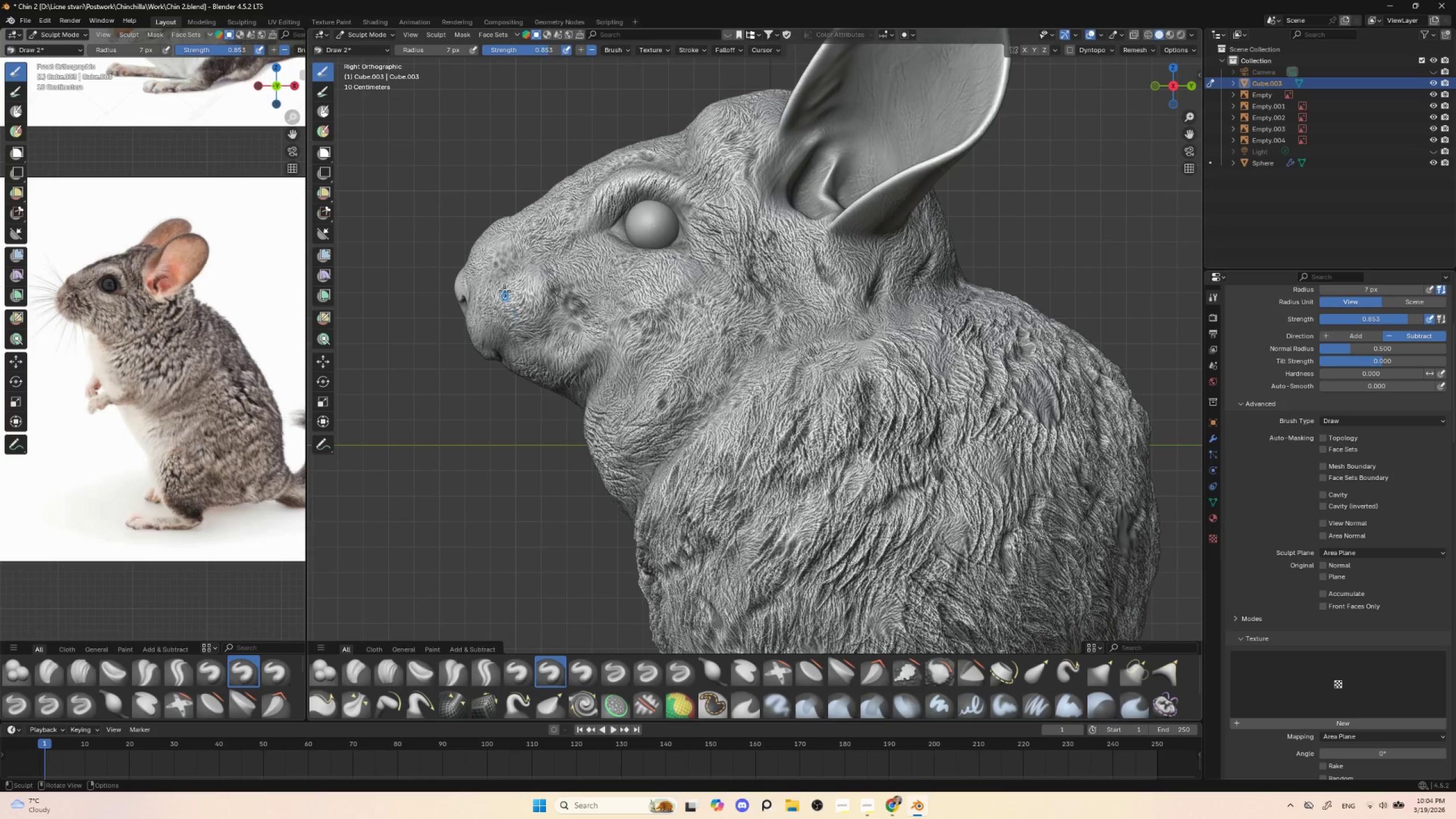 
left_click_drag(start_coordinate=[504, 287], to_coordinate=[492, 322])
 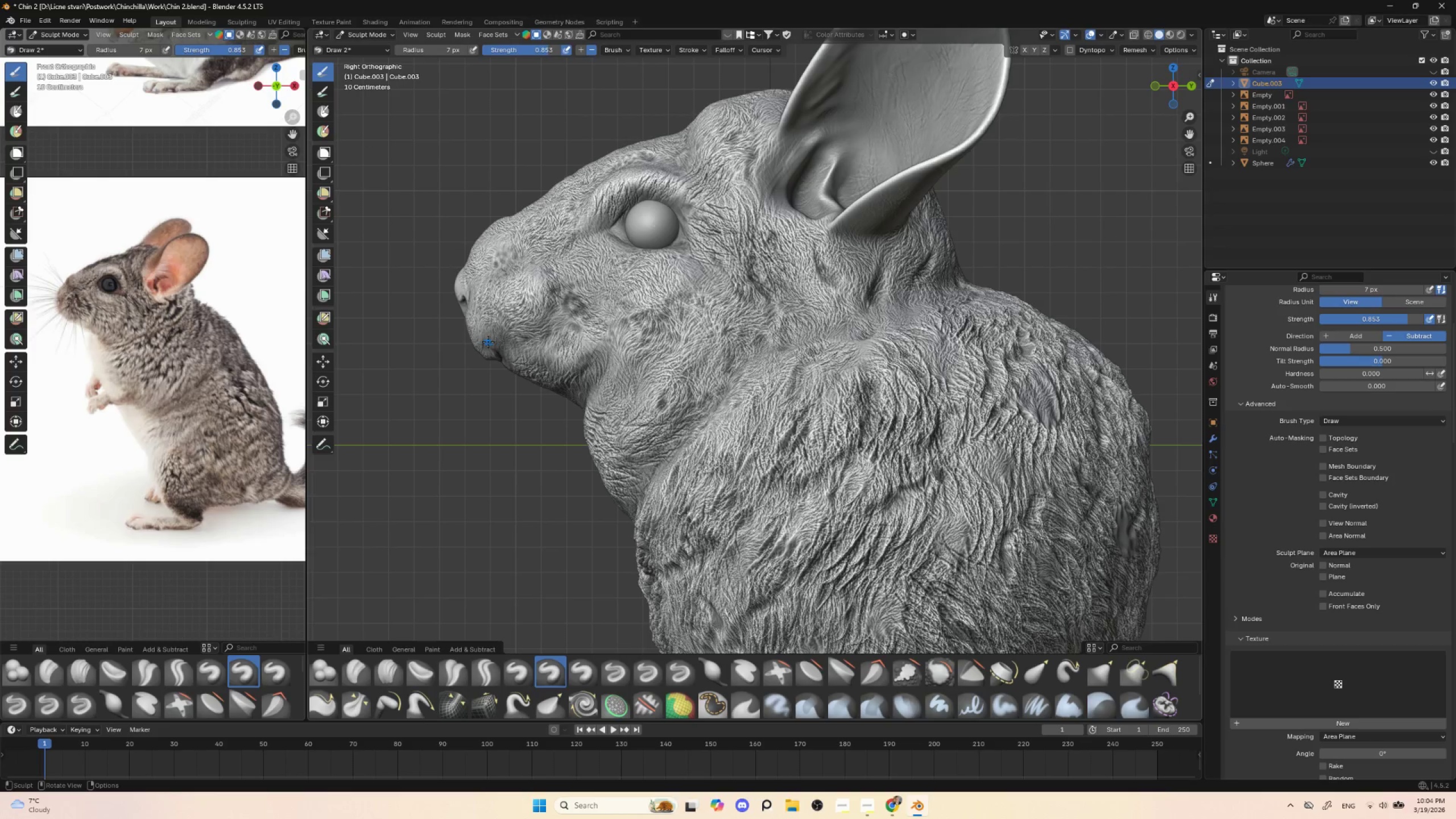 
key(BracketRight)
 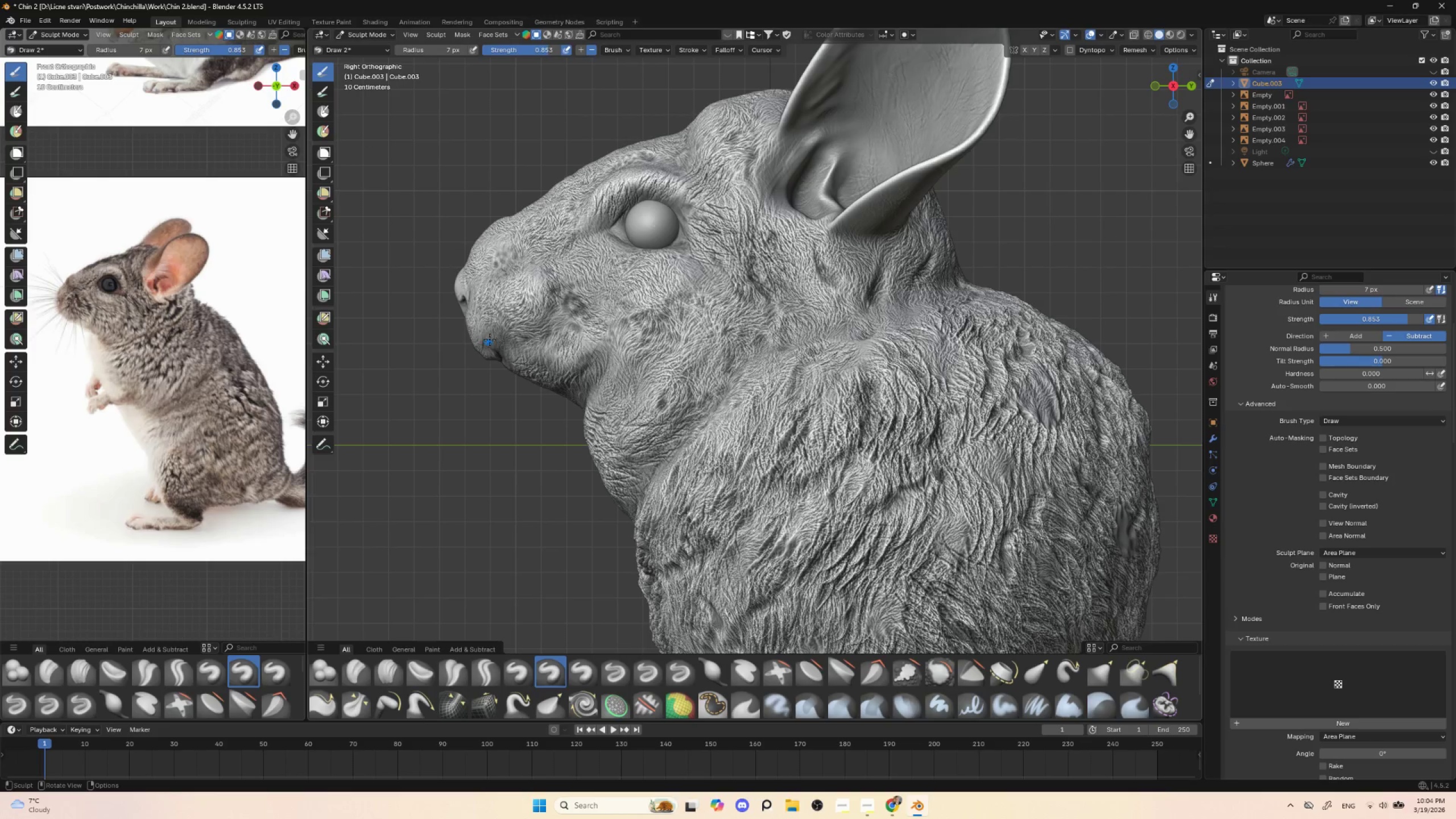 
key(BracketRight)
 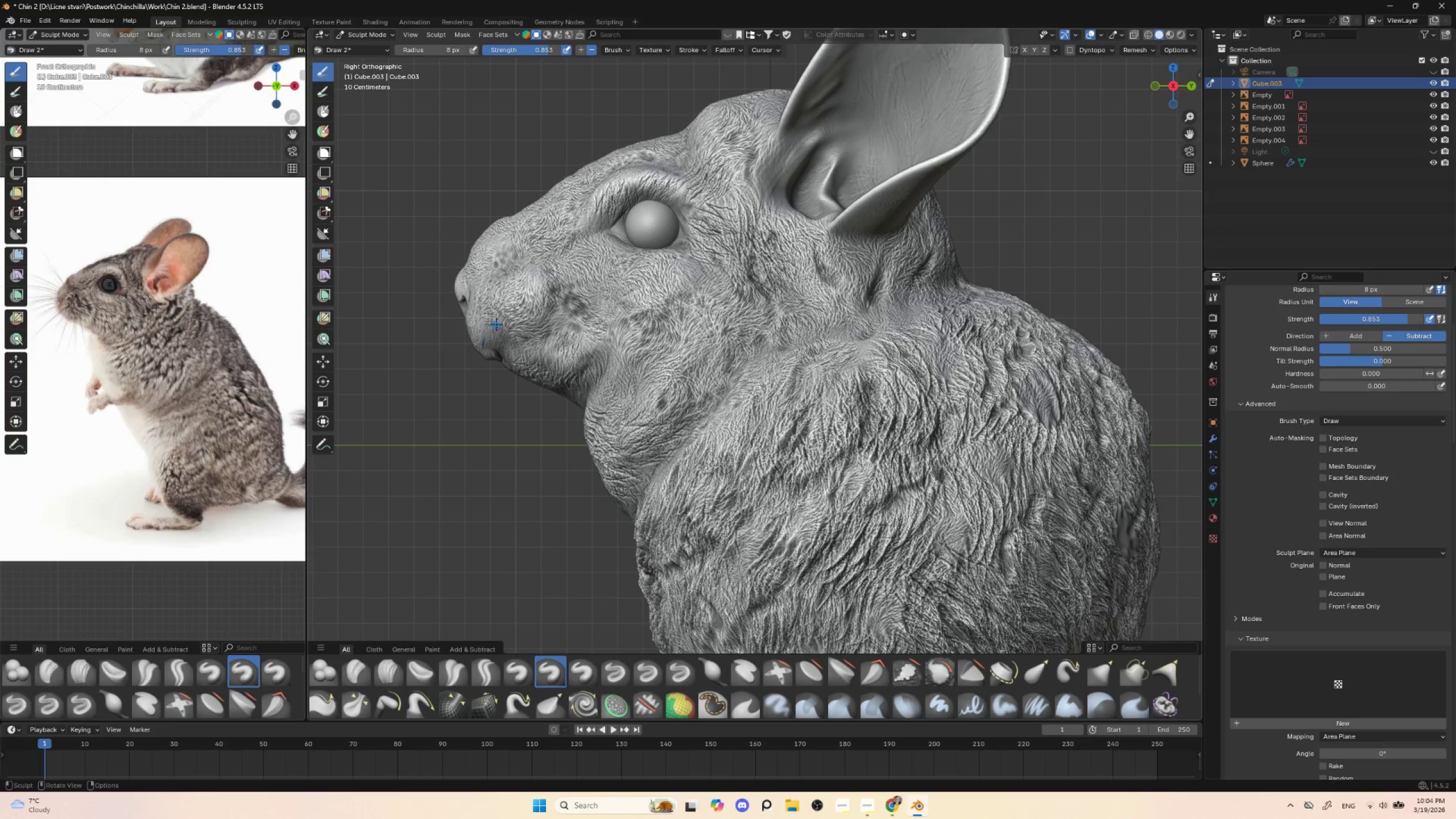 
key(BracketRight)
 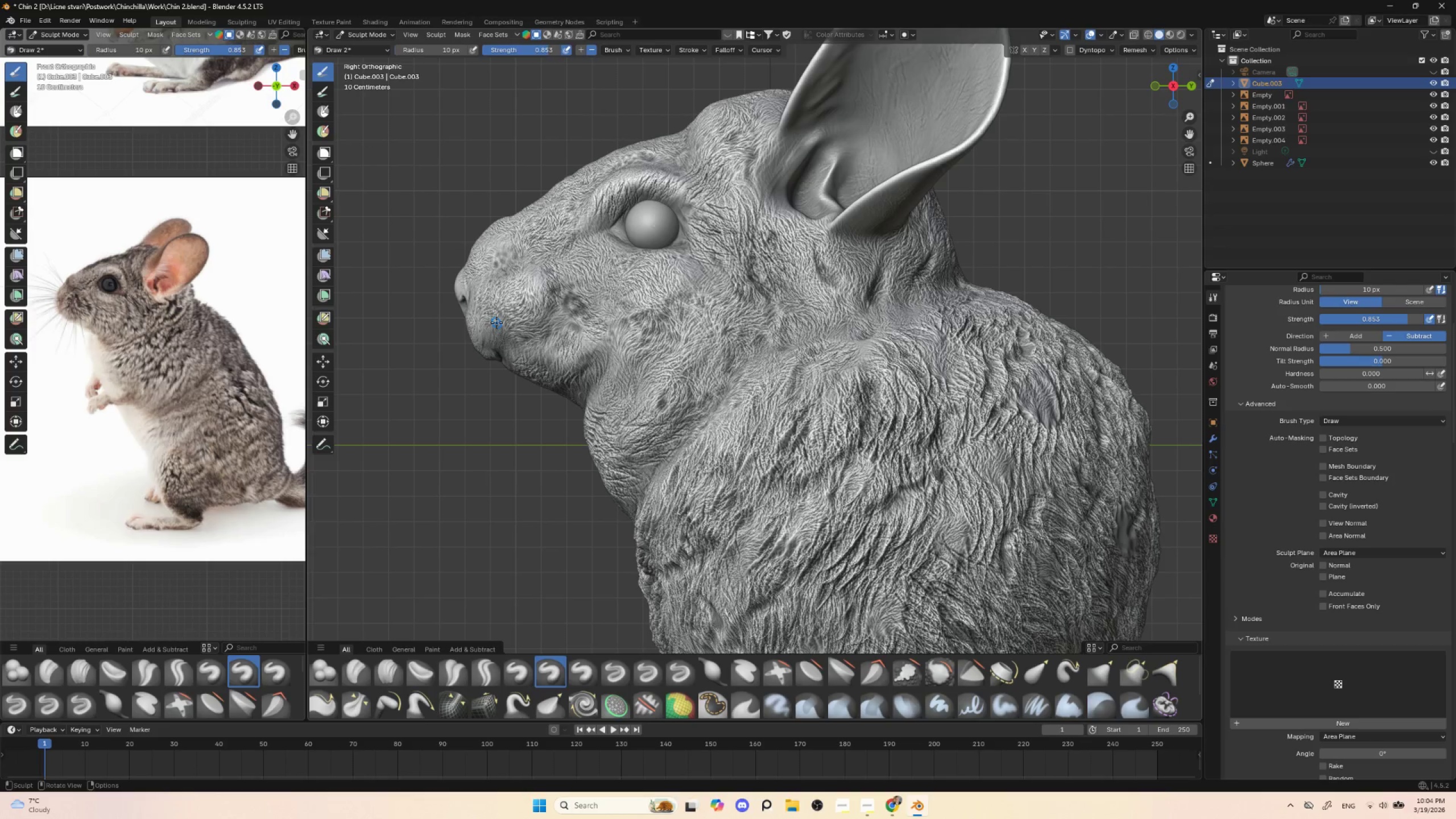 
key(BracketRight)
 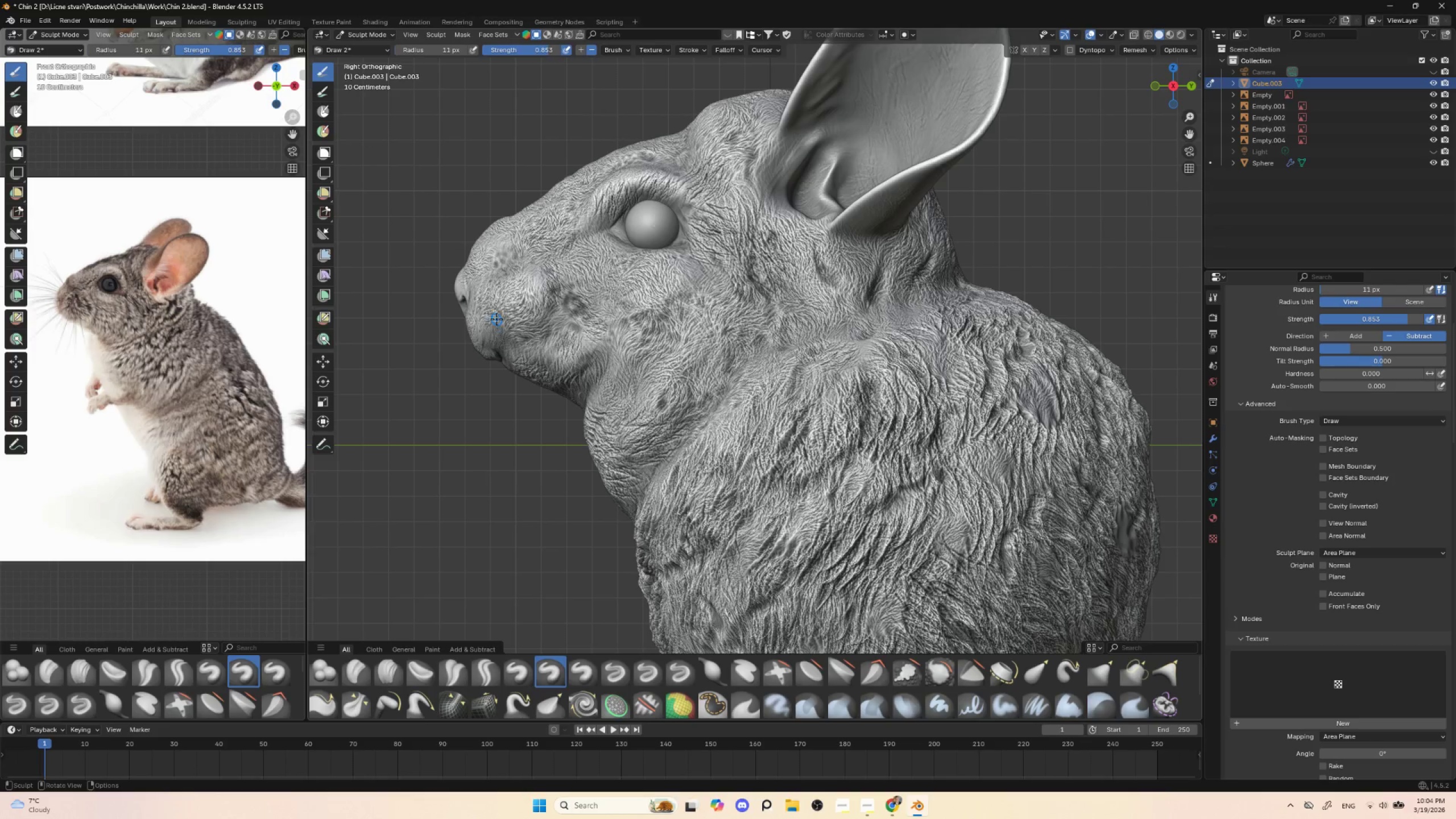 
left_click_drag(start_coordinate=[495, 318], to_coordinate=[493, 344])
 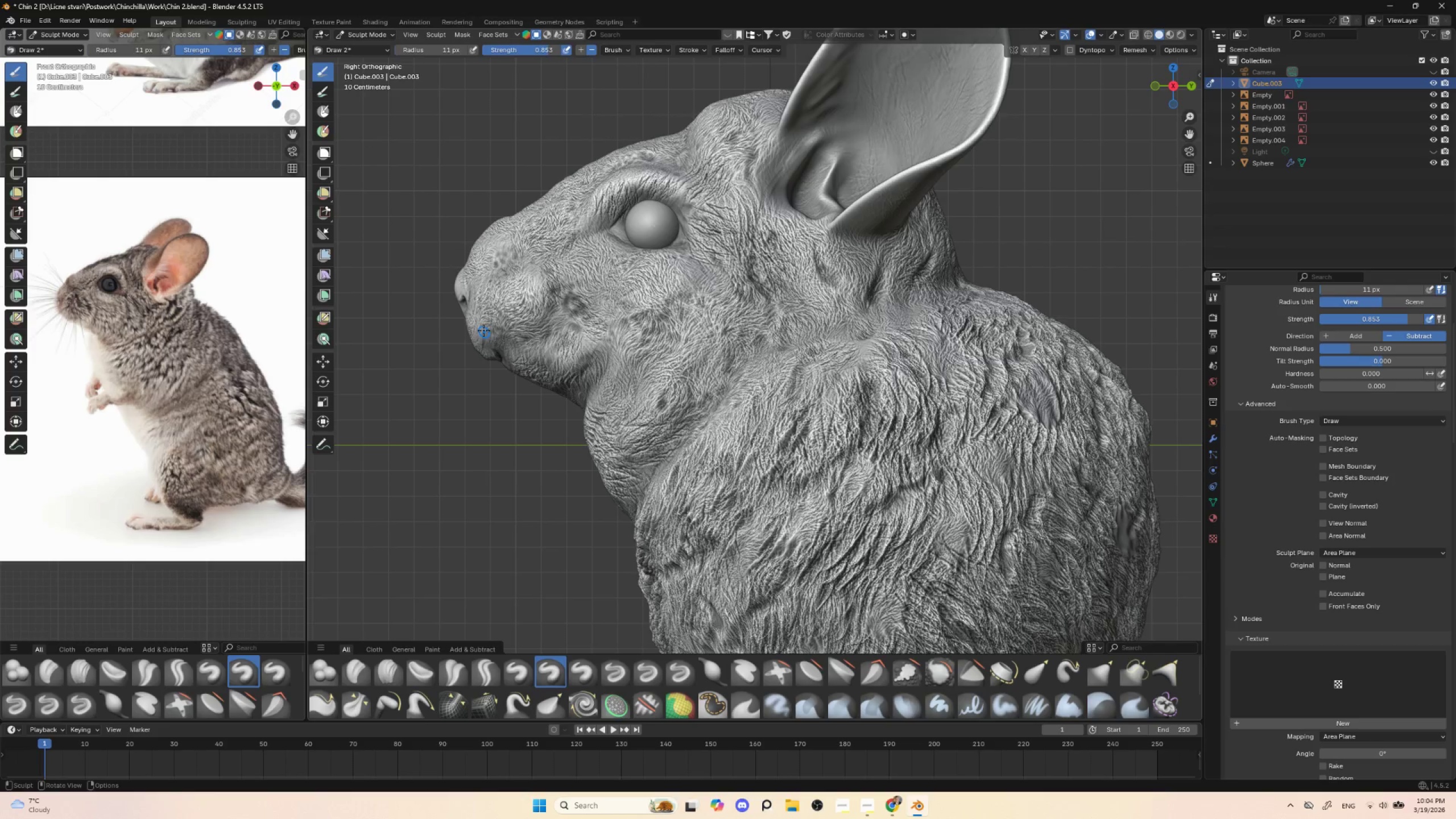 
key(BracketRight)
 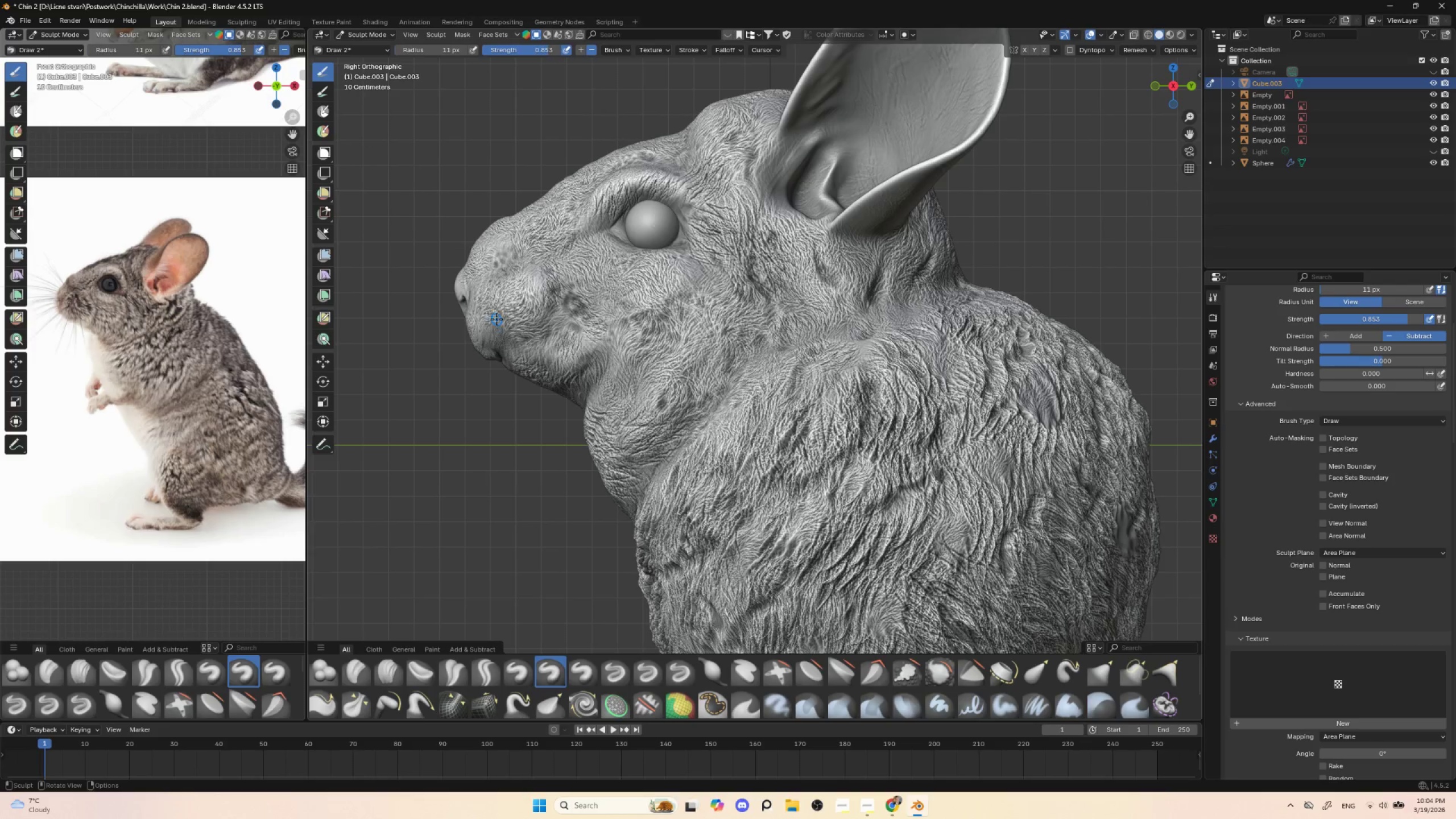 
left_click_drag(start_coordinate=[483, 332], to_coordinate=[482, 357])
 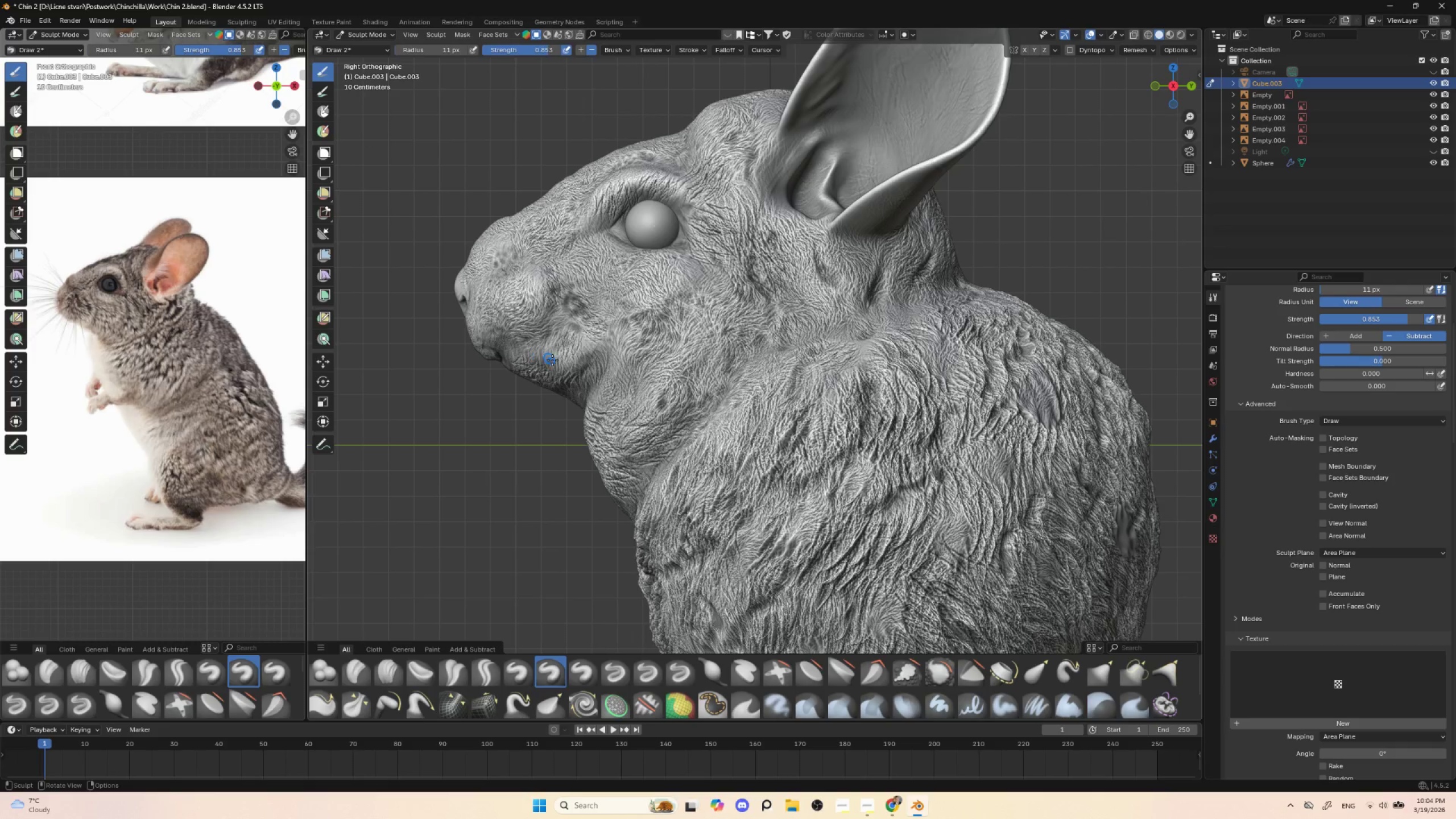 
left_click_drag(start_coordinate=[552, 358], to_coordinate=[557, 379])
 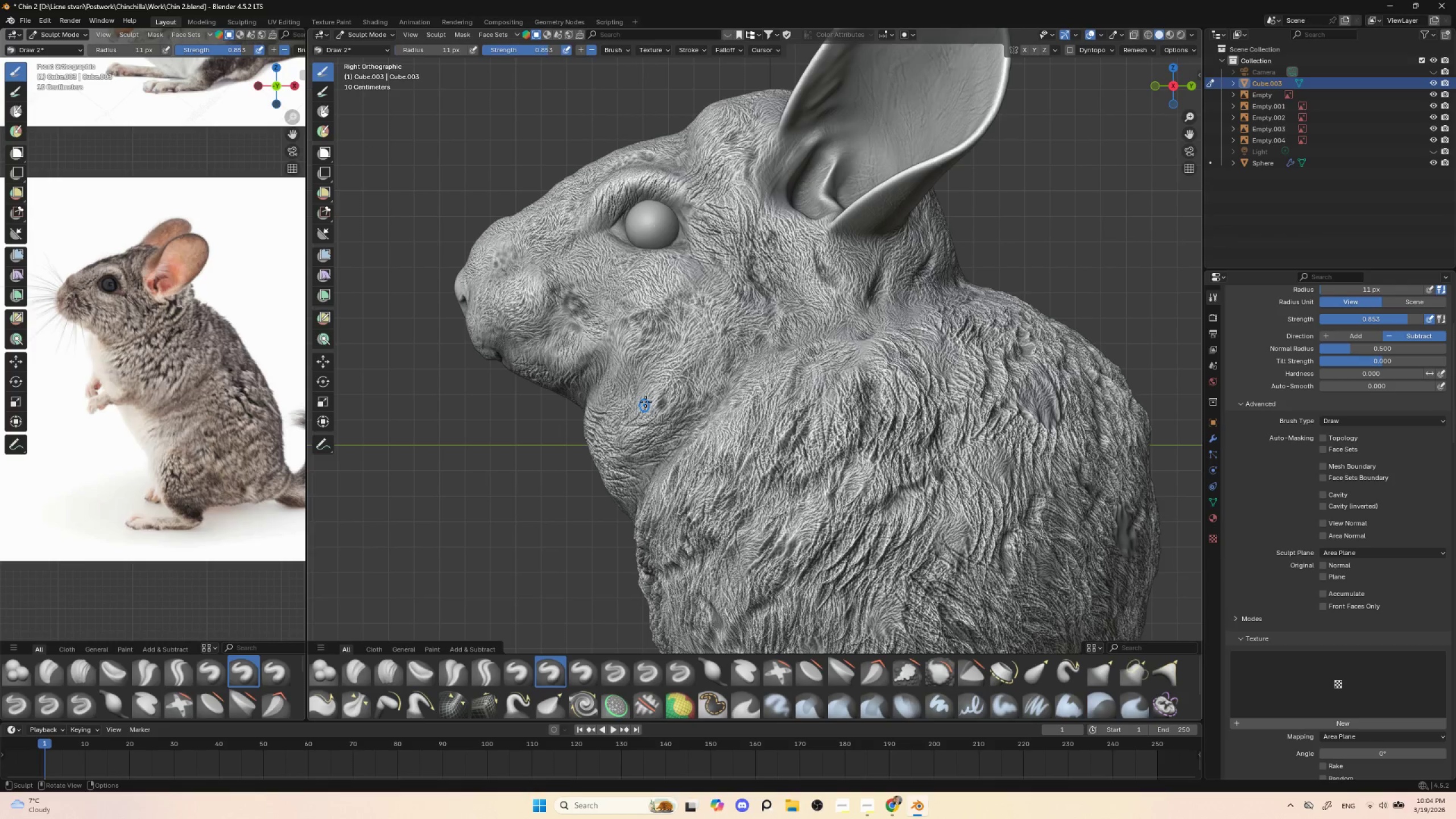 
left_click_drag(start_coordinate=[673, 380], to_coordinate=[667, 411])
 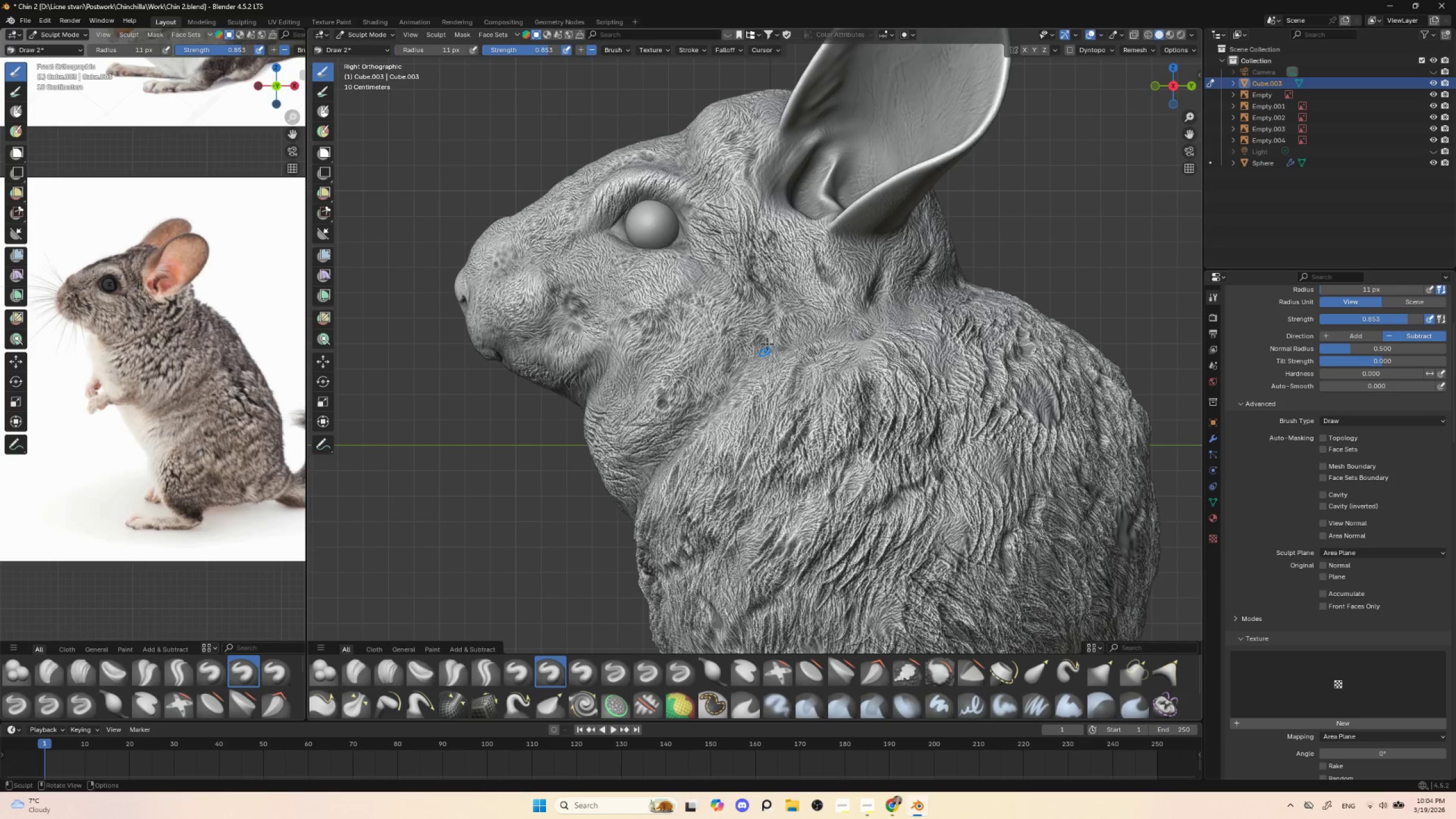 
left_click_drag(start_coordinate=[770, 339], to_coordinate=[744, 397])
 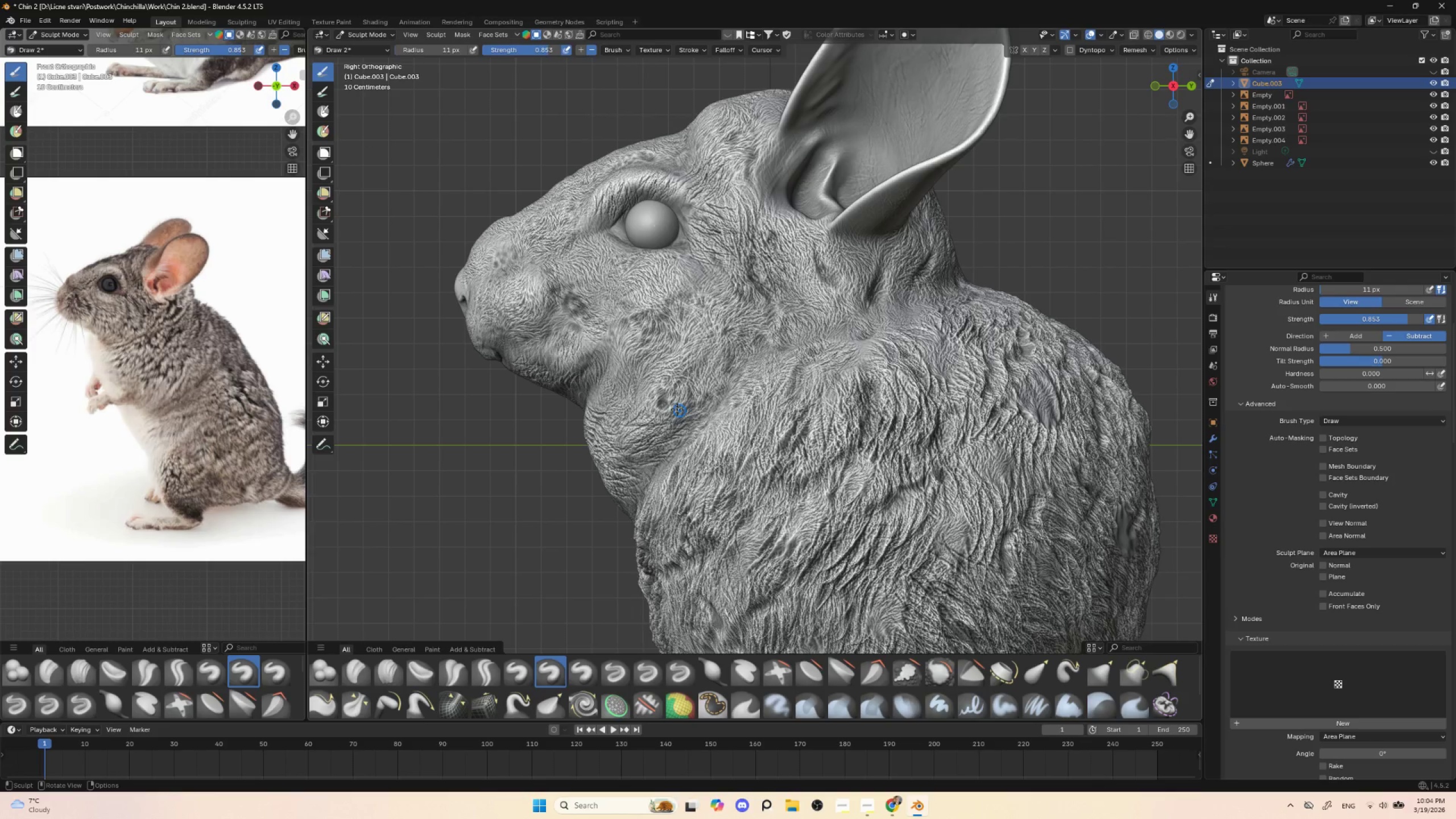 
left_click_drag(start_coordinate=[678, 384], to_coordinate=[619, 457])
 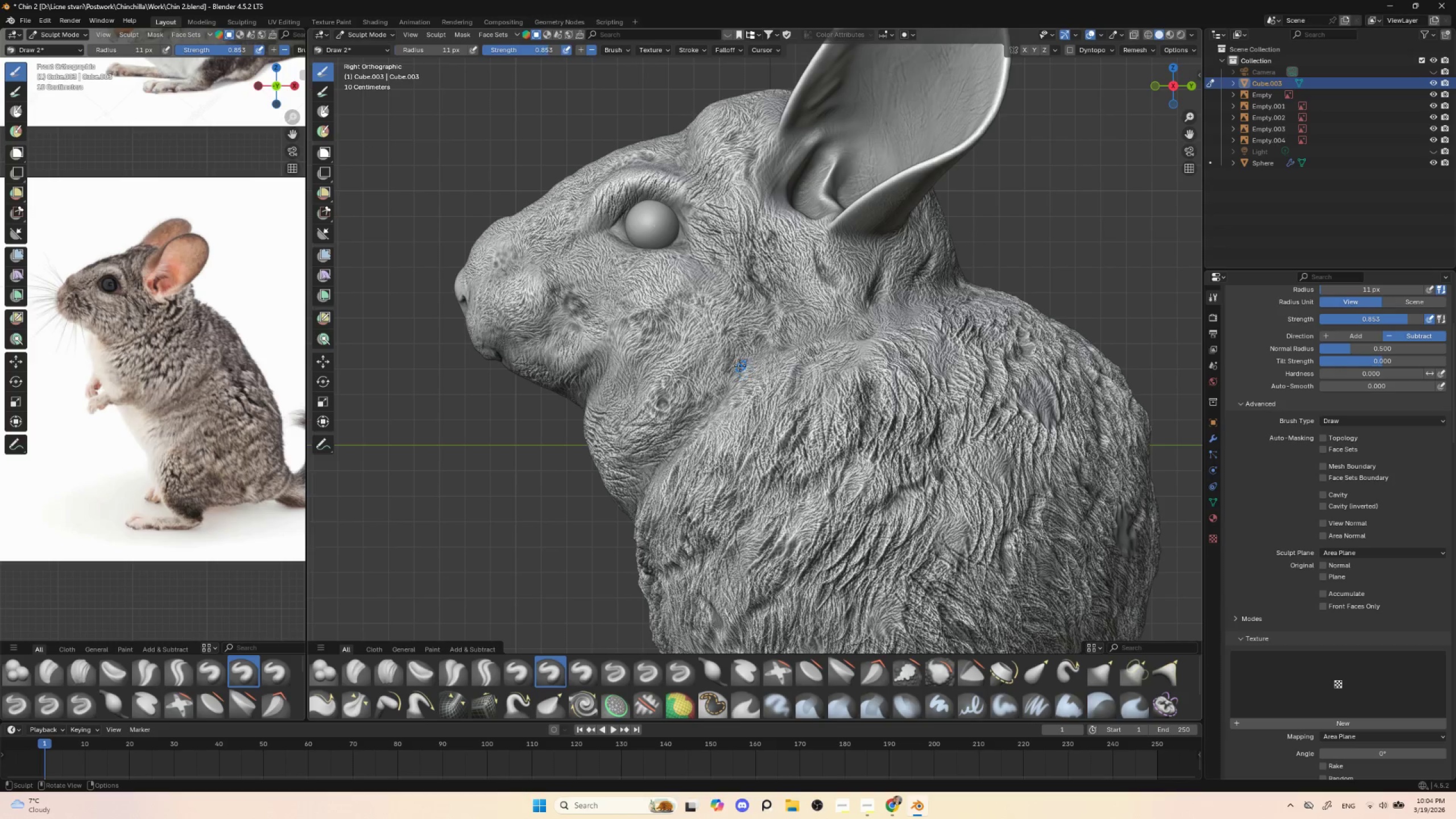 
left_click_drag(start_coordinate=[752, 355], to_coordinate=[701, 411])
 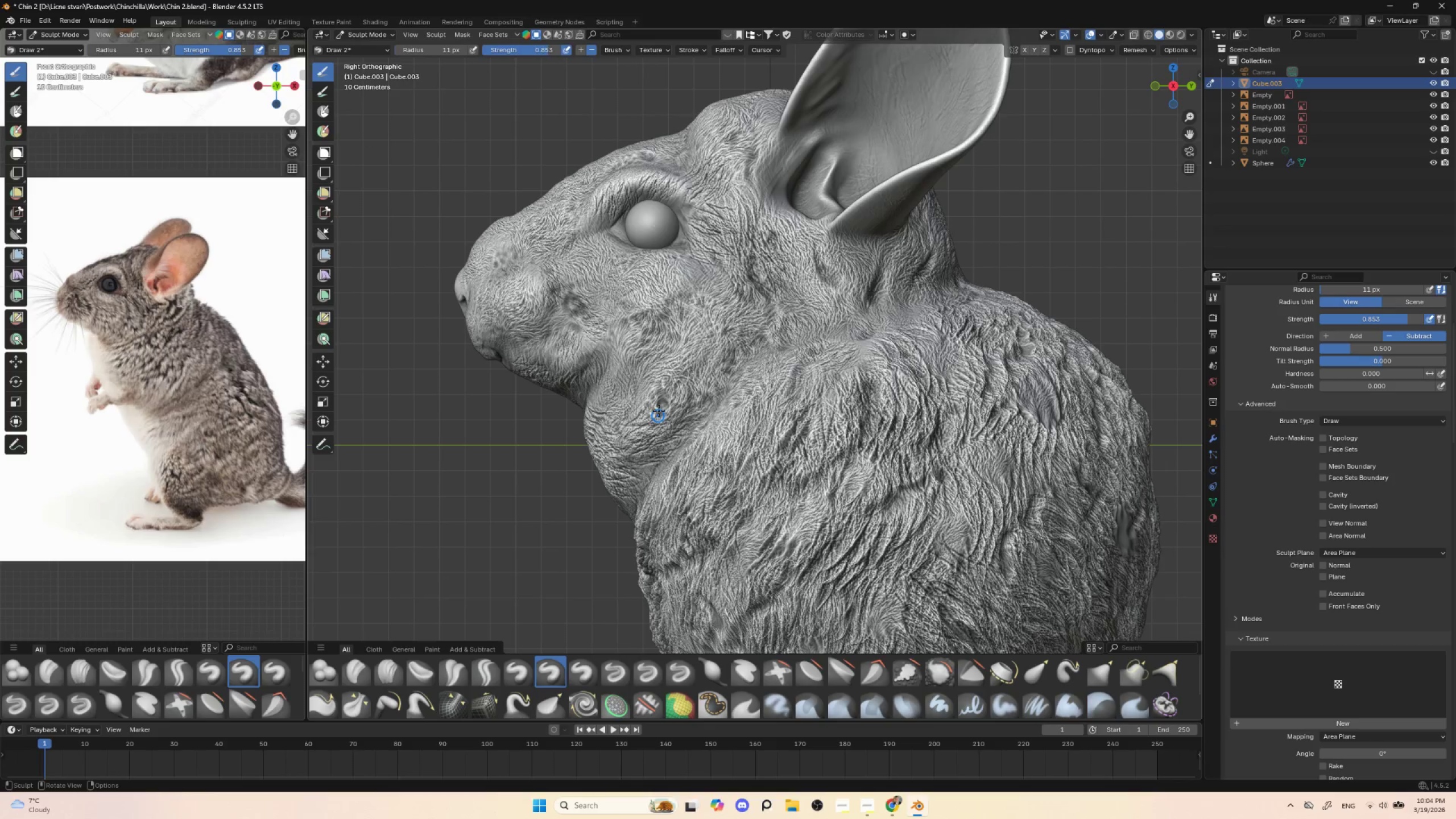 
hold_key(key=ShiftLeft, duration=0.72)
left_click_drag(start_coordinate=[662, 396], to_coordinate=[657, 411])
 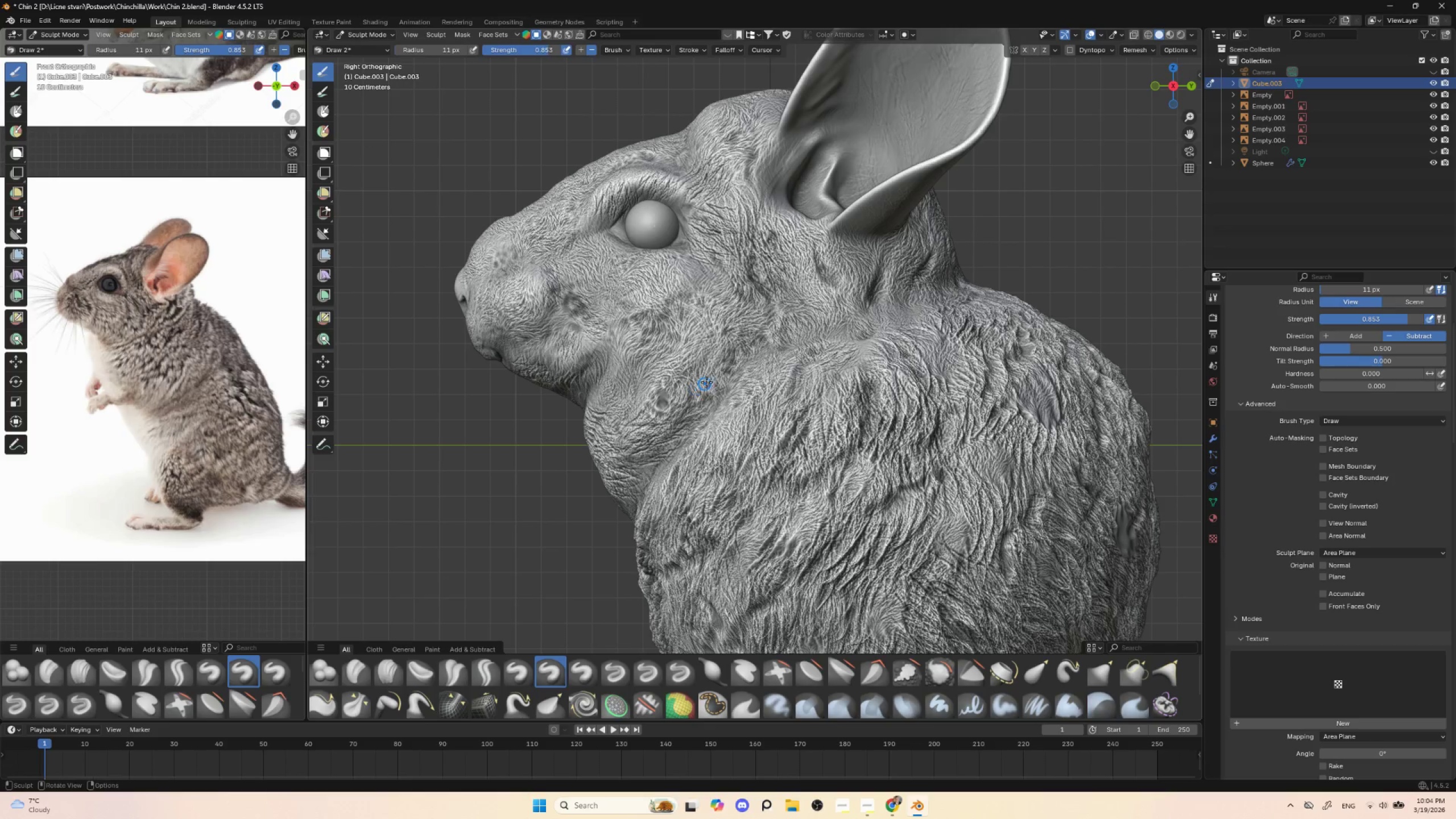 
key(Control+ControlLeft)
 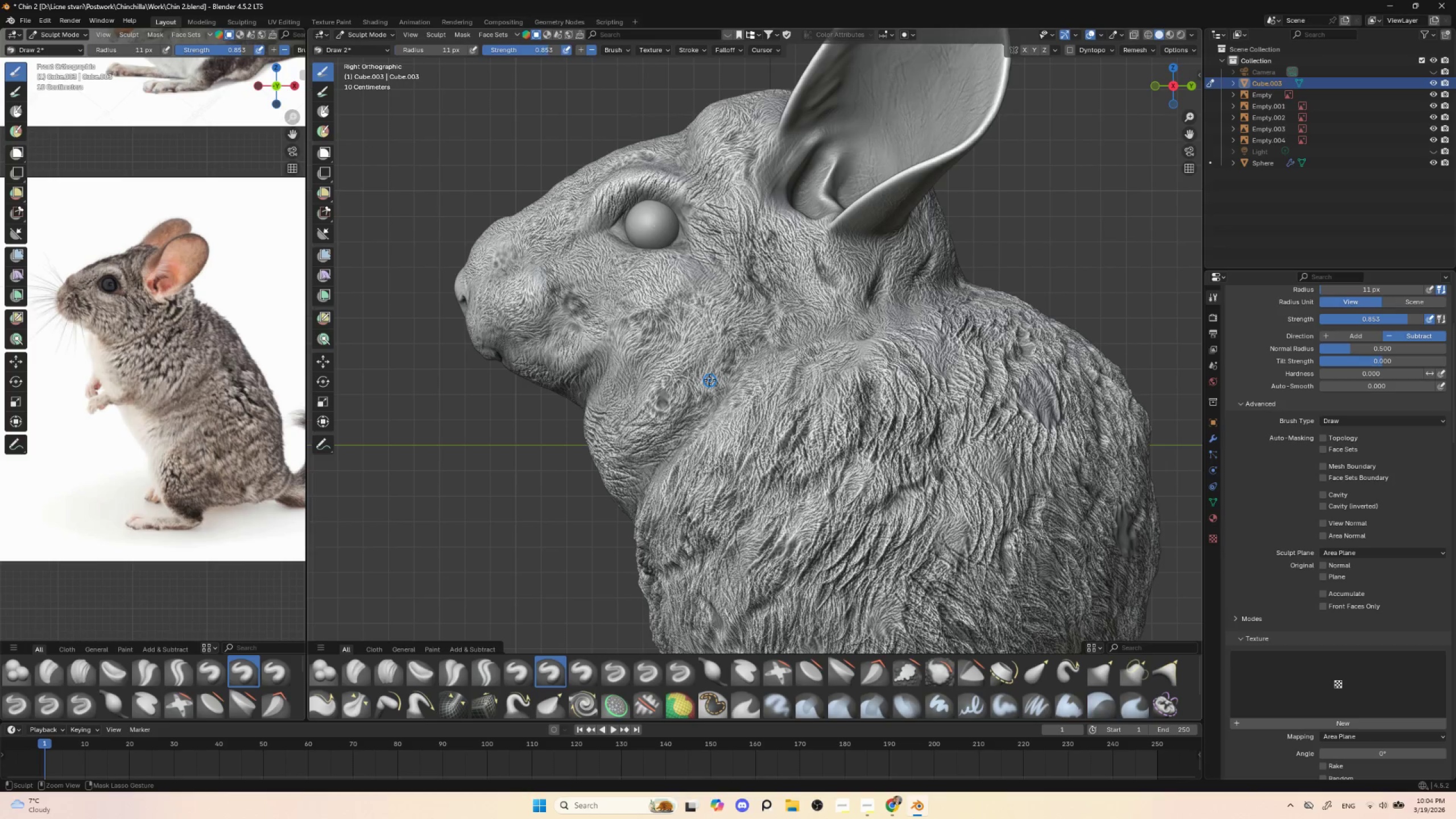 
key(Control+Z)
 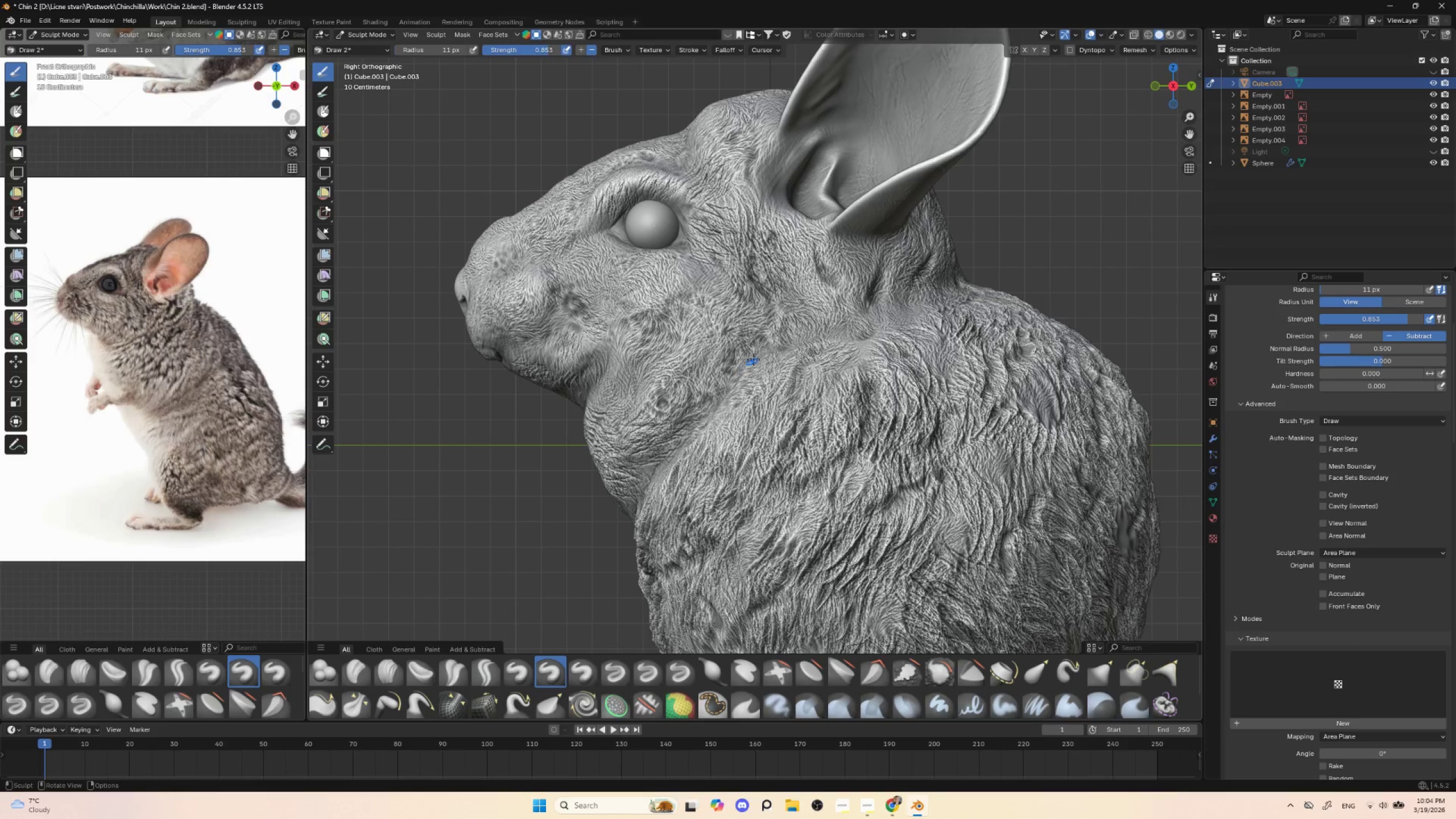 
left_click([764, 344])
 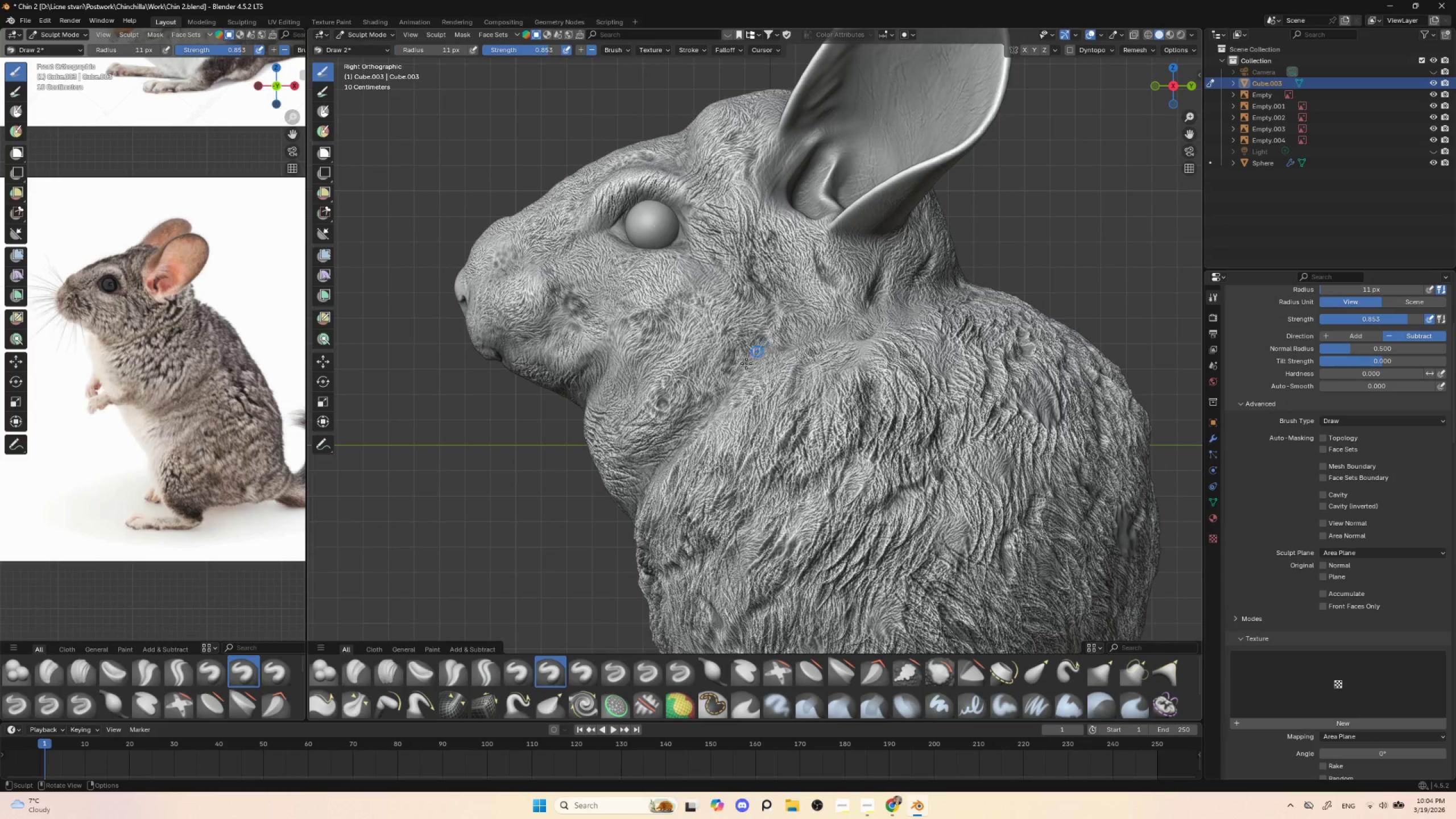 
left_click_drag(start_coordinate=[745, 365], to_coordinate=[824, 344])
 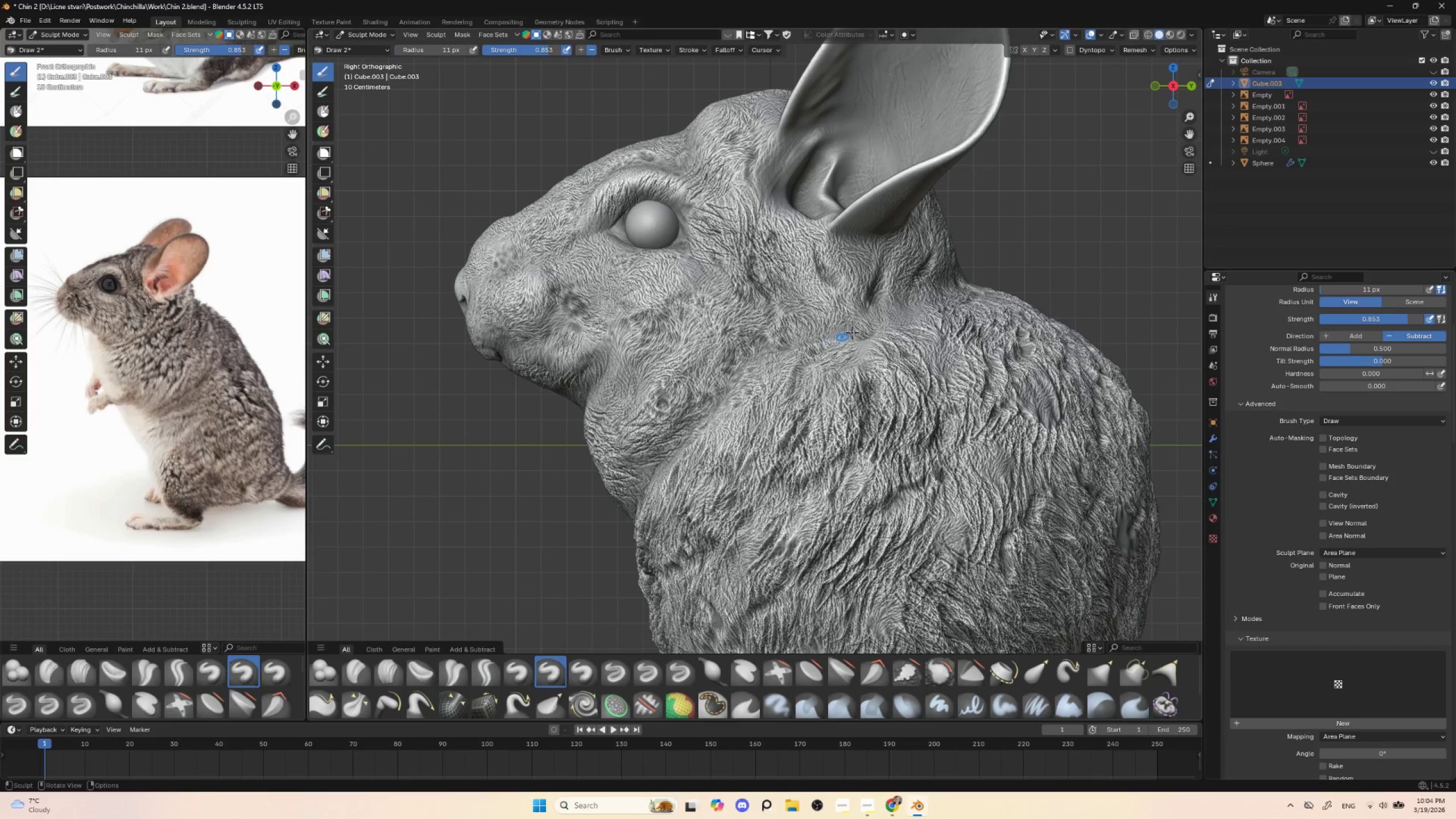 
left_click_drag(start_coordinate=[853, 336], to_coordinate=[887, 260])
 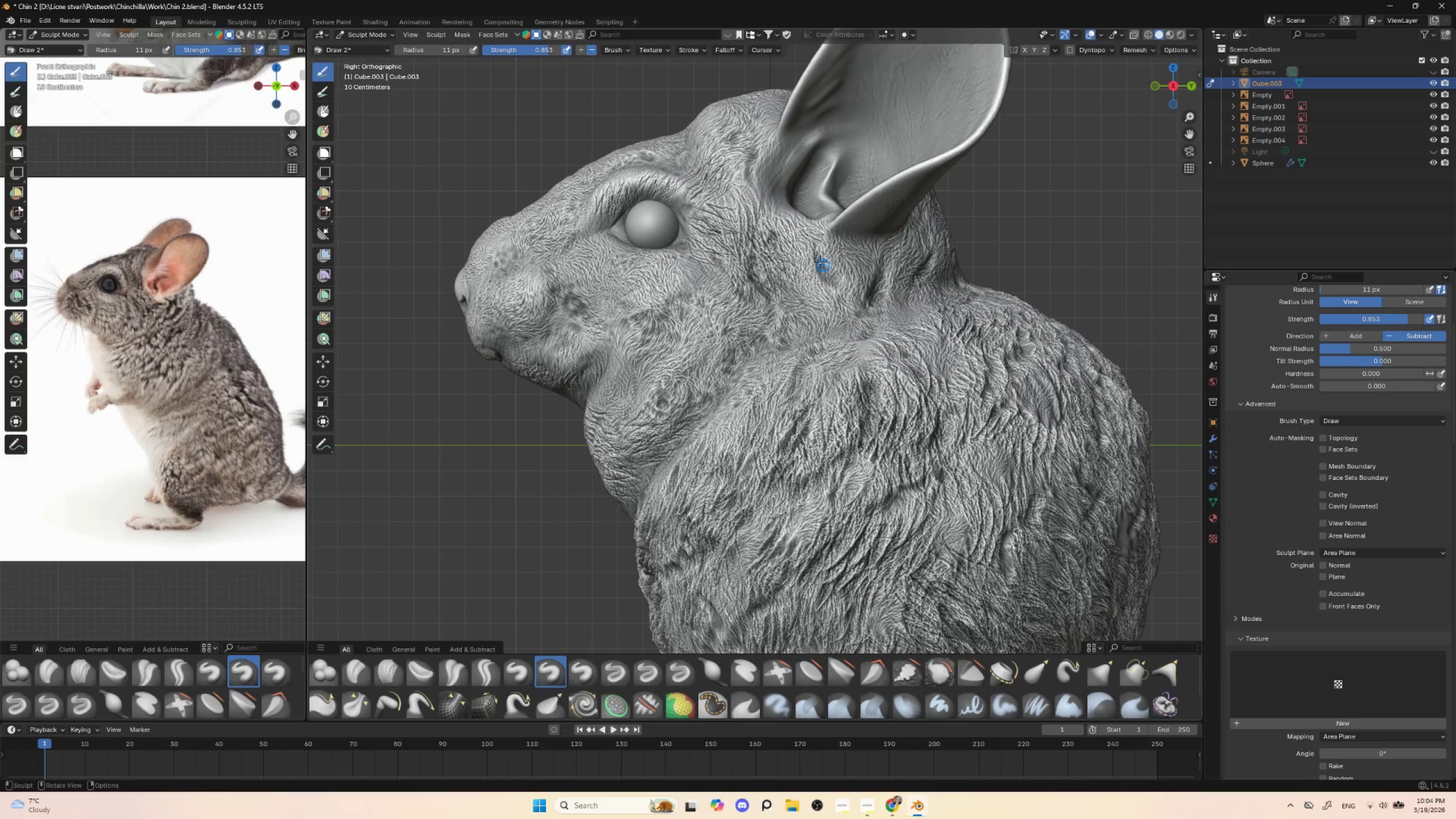 
left_click_drag(start_coordinate=[817, 240], to_coordinate=[841, 283])
 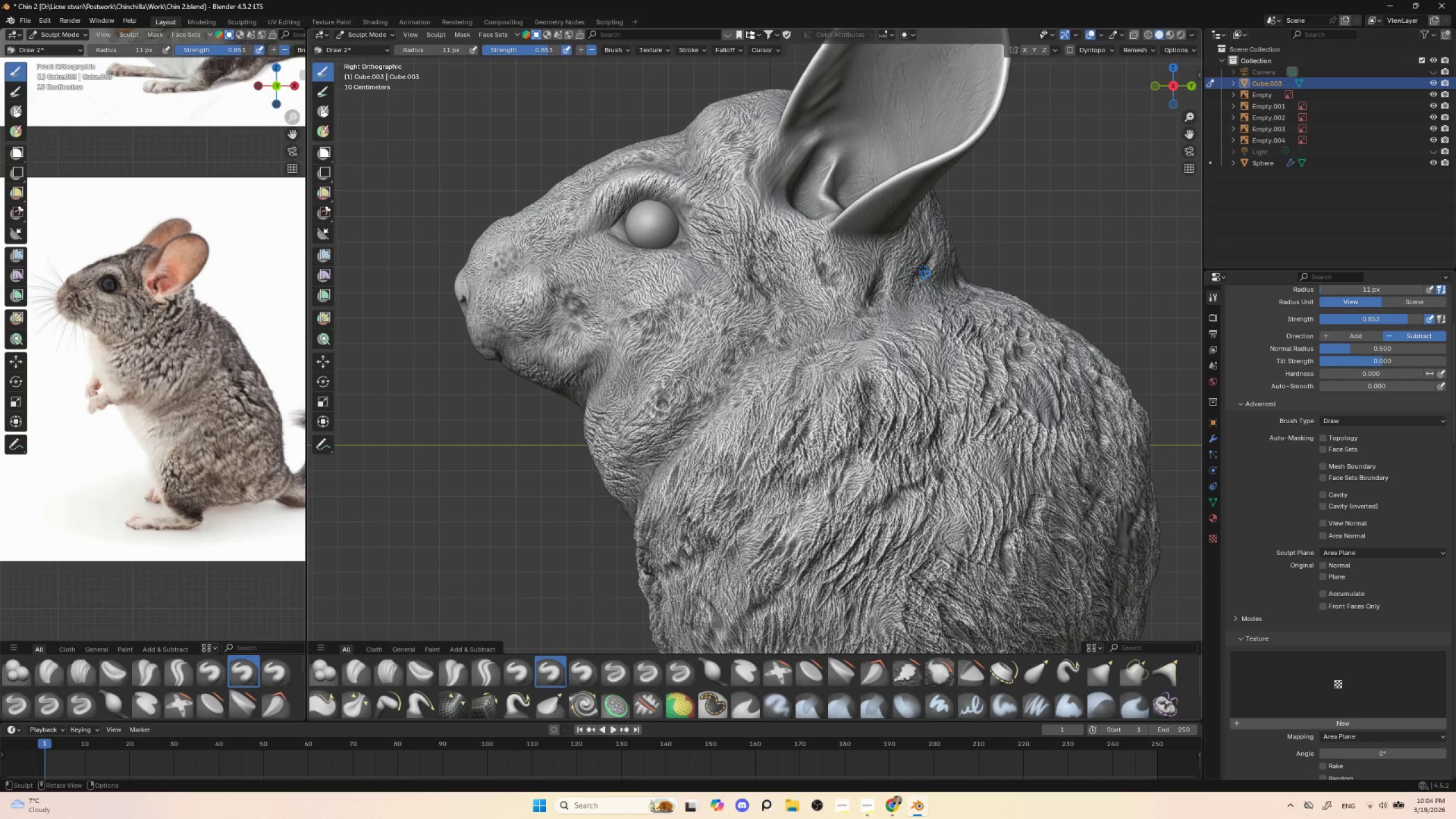 
left_click_drag(start_coordinate=[924, 246], to_coordinate=[932, 226])
 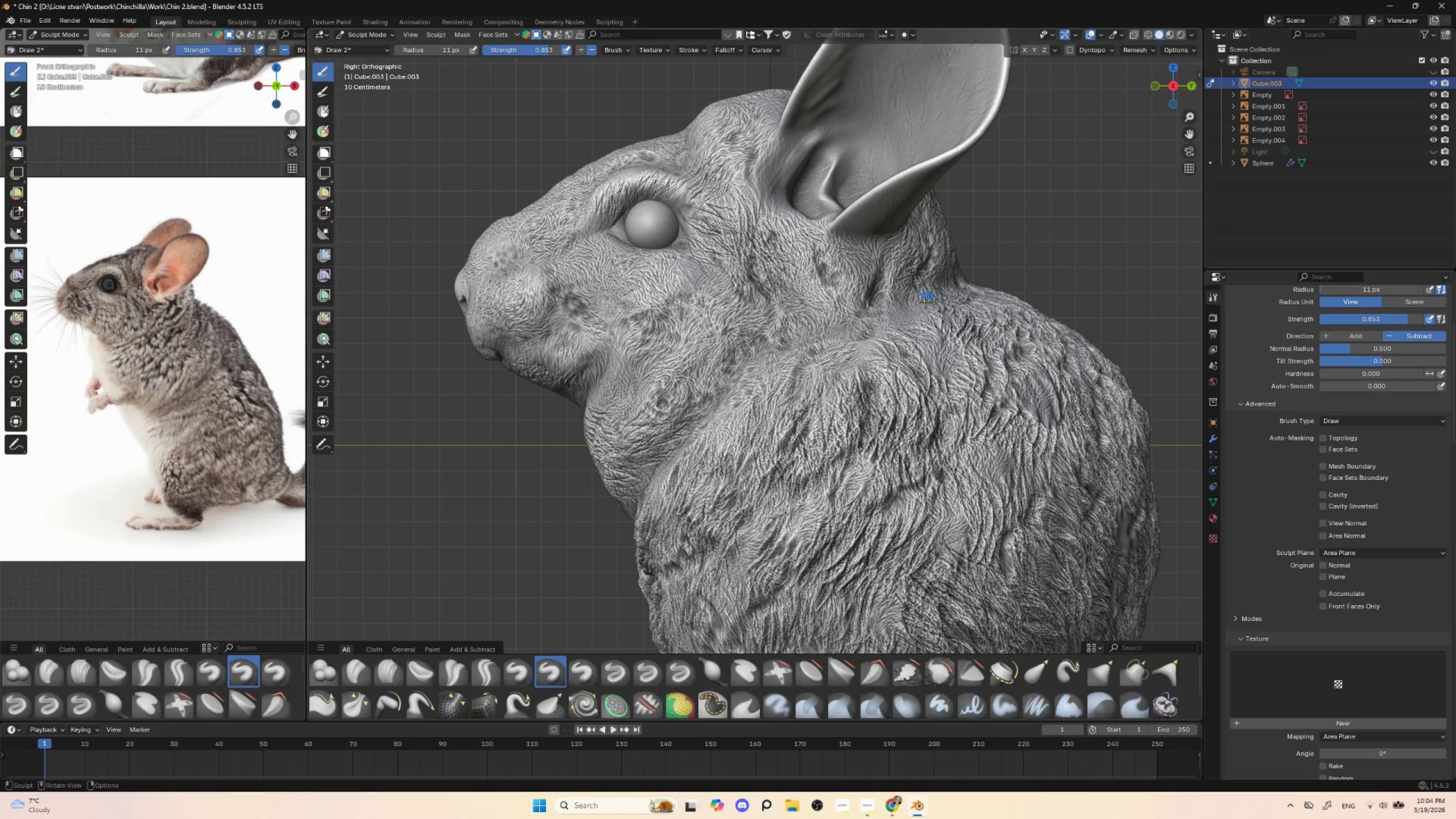 
hold_key(key=ShiftLeft, duration=0.52)
 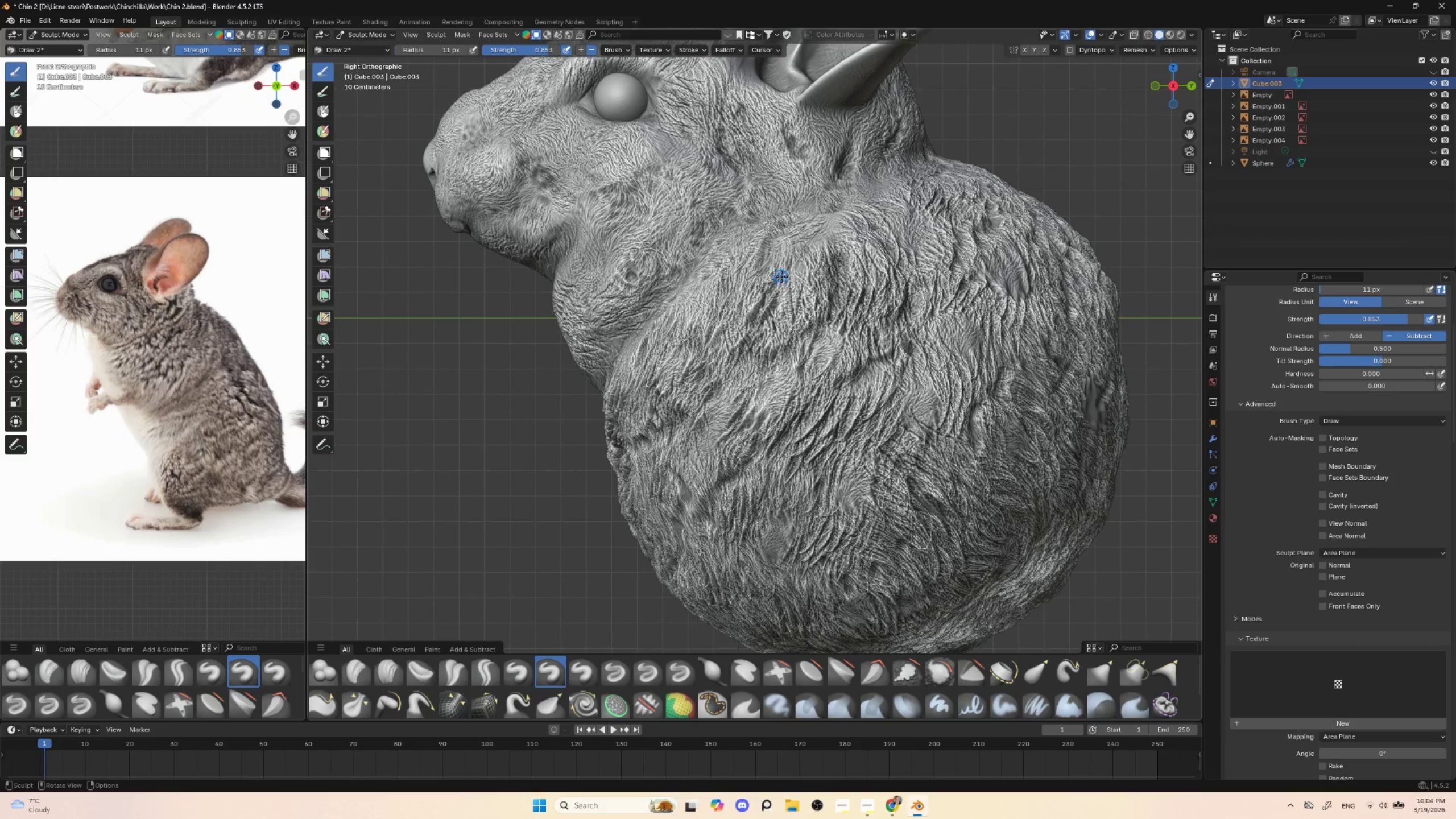 
left_click_drag(start_coordinate=[784, 278], to_coordinate=[757, 343])
 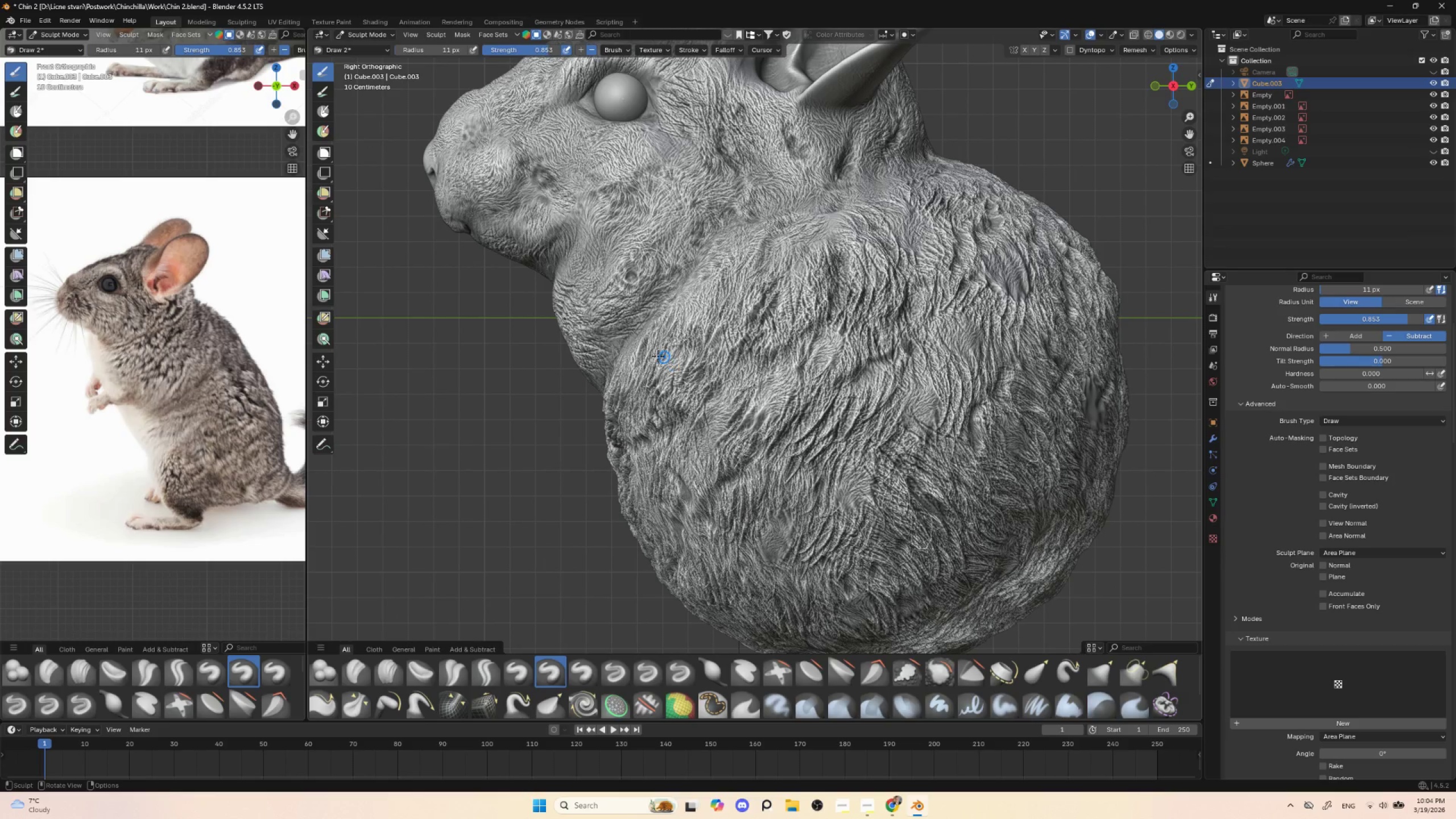 
left_click_drag(start_coordinate=[649, 331], to_coordinate=[647, 346])
 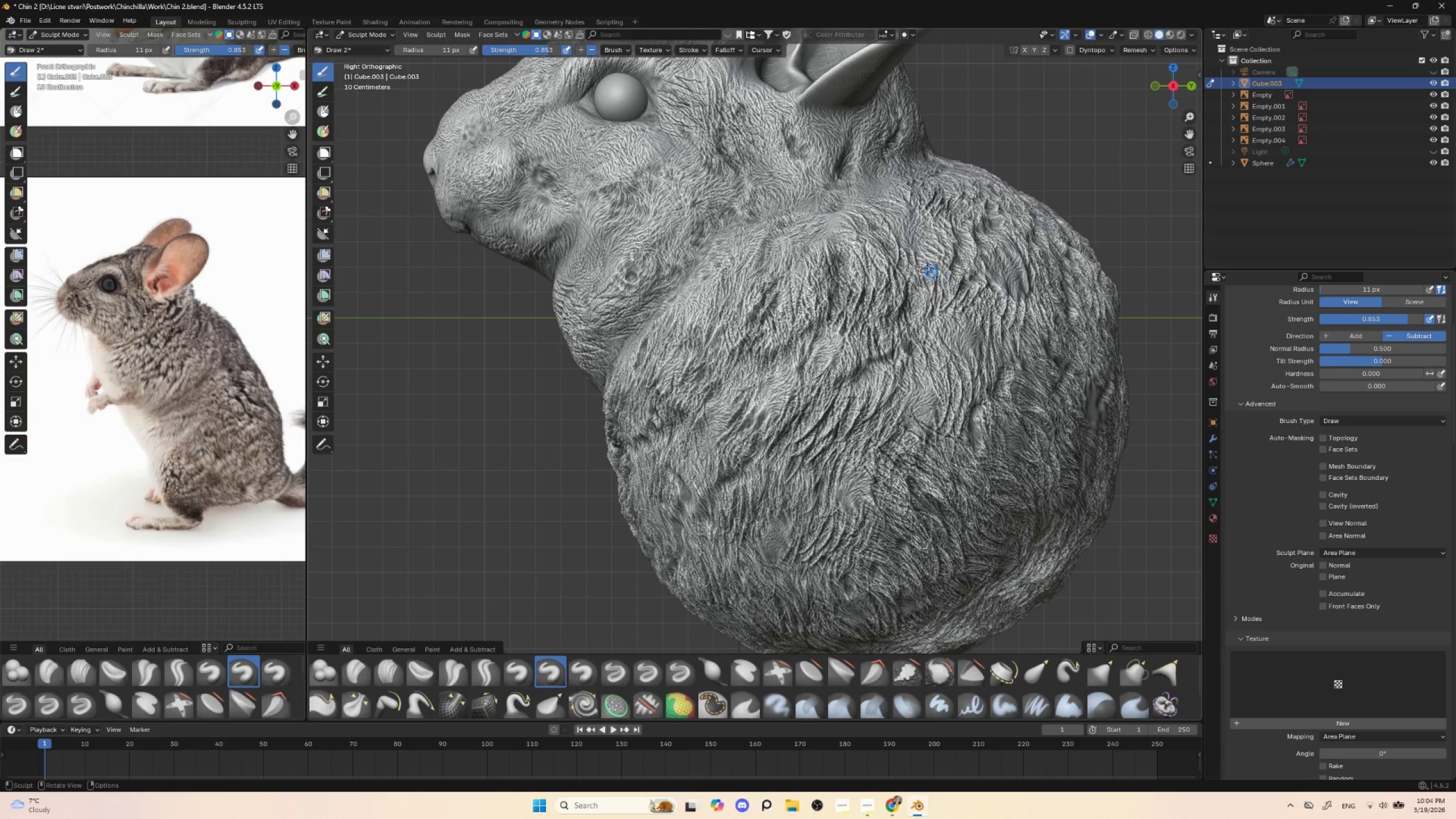 
left_click_drag(start_coordinate=[900, 249], to_coordinate=[892, 347])
 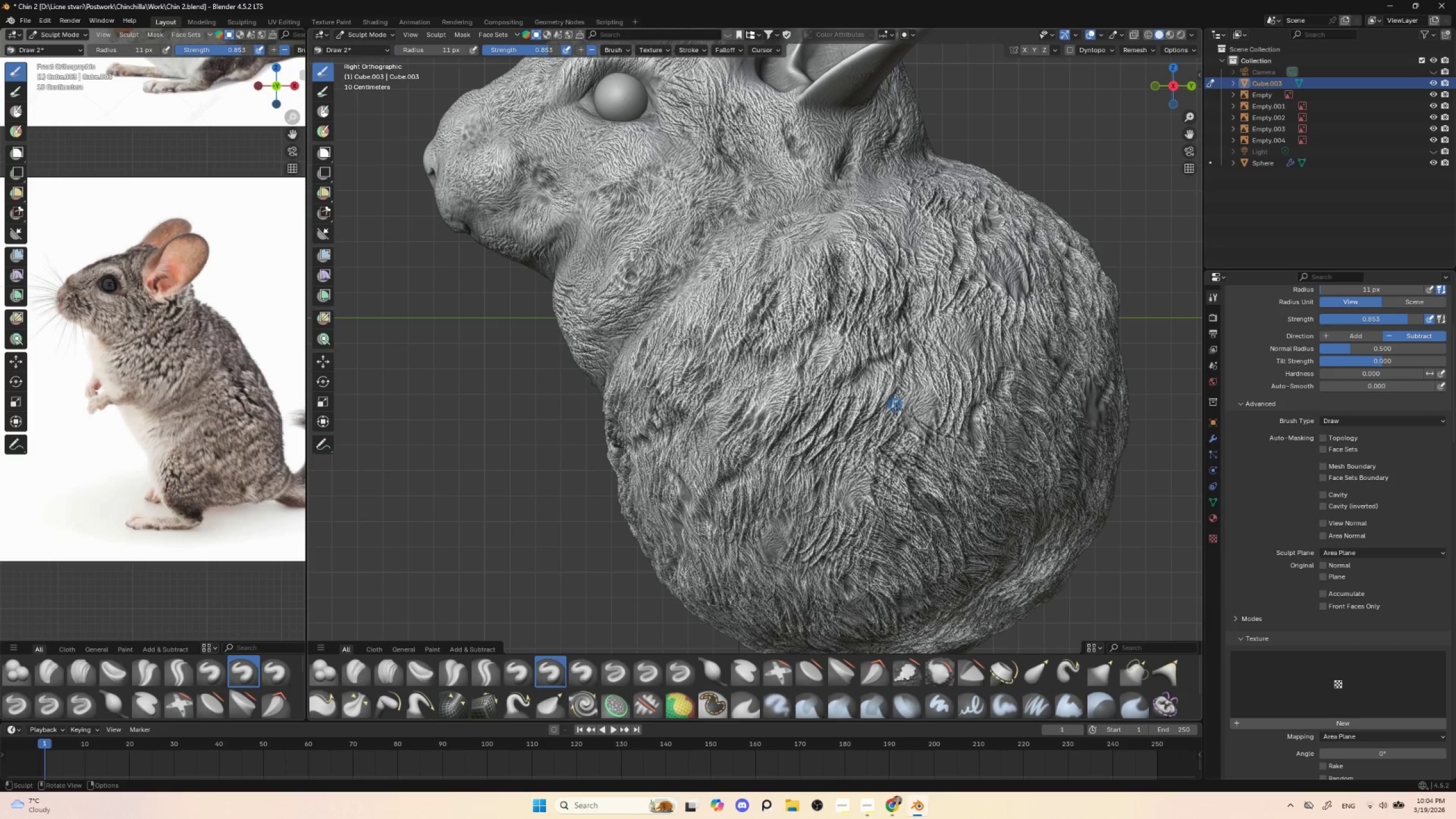 
left_click_drag(start_coordinate=[902, 454], to_coordinate=[899, 407])
 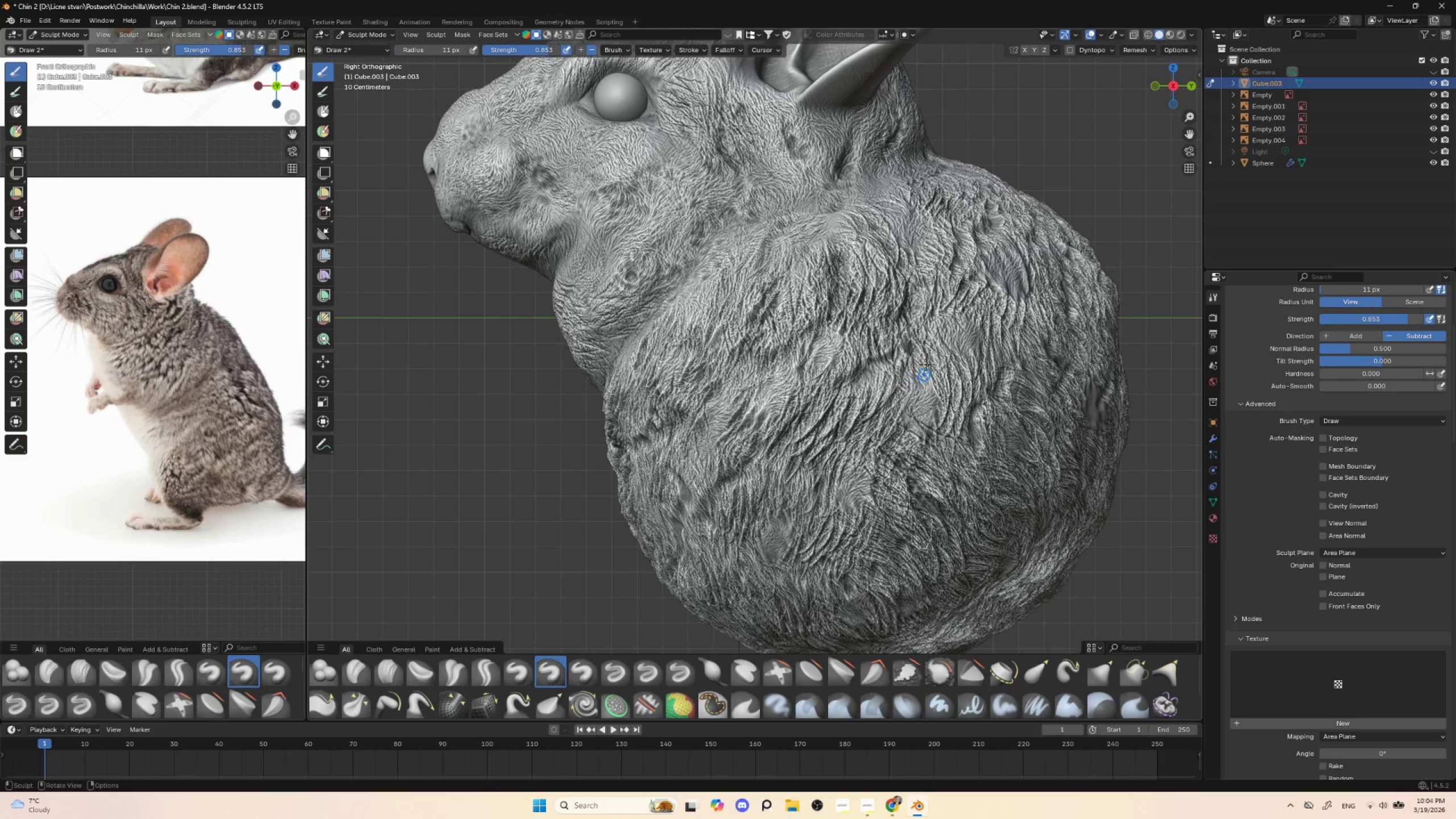 
hold_key(key=ControlLeft, duration=0.42)
 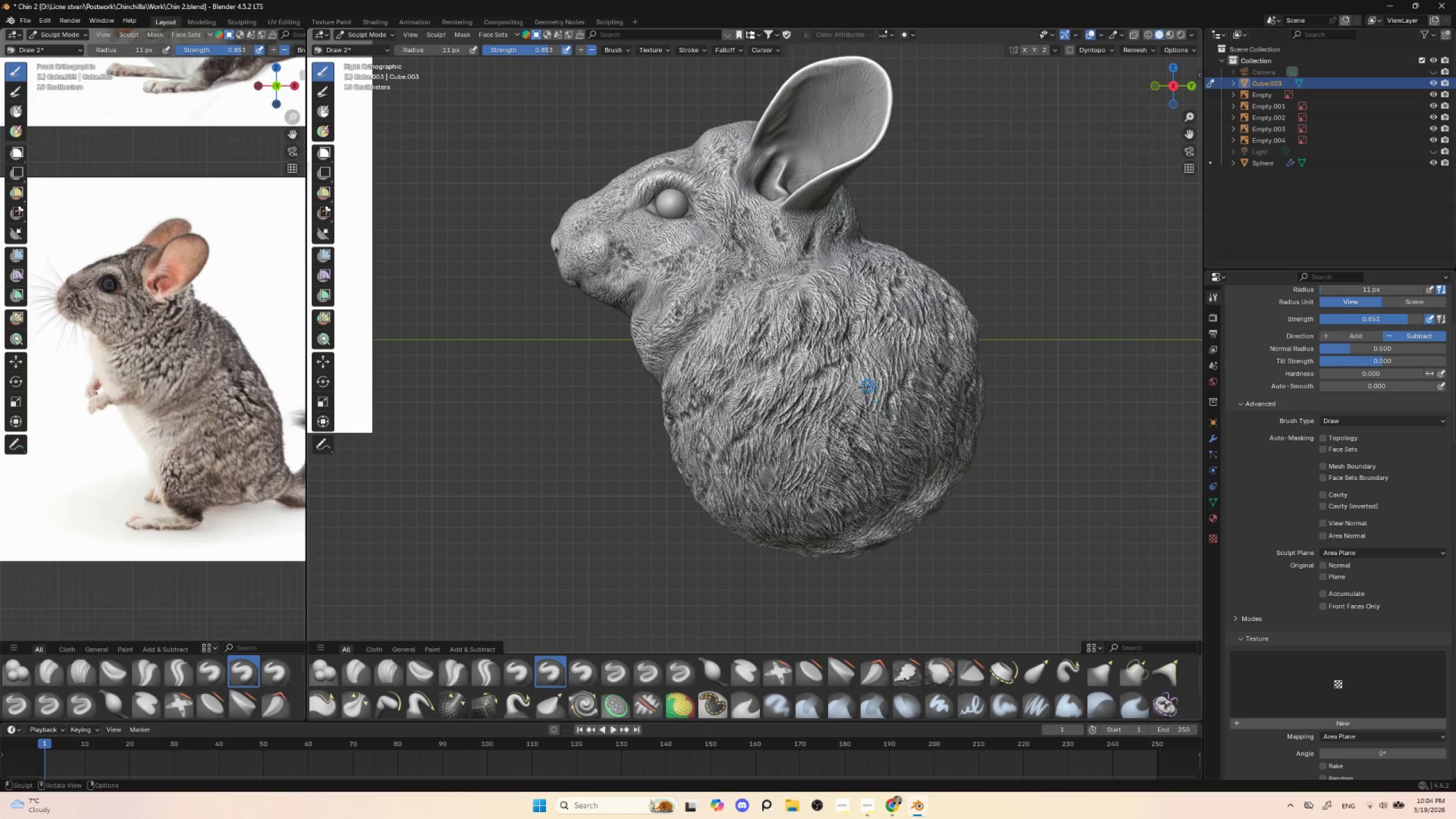 
left_click_drag(start_coordinate=[857, 374], to_coordinate=[909, 358])
 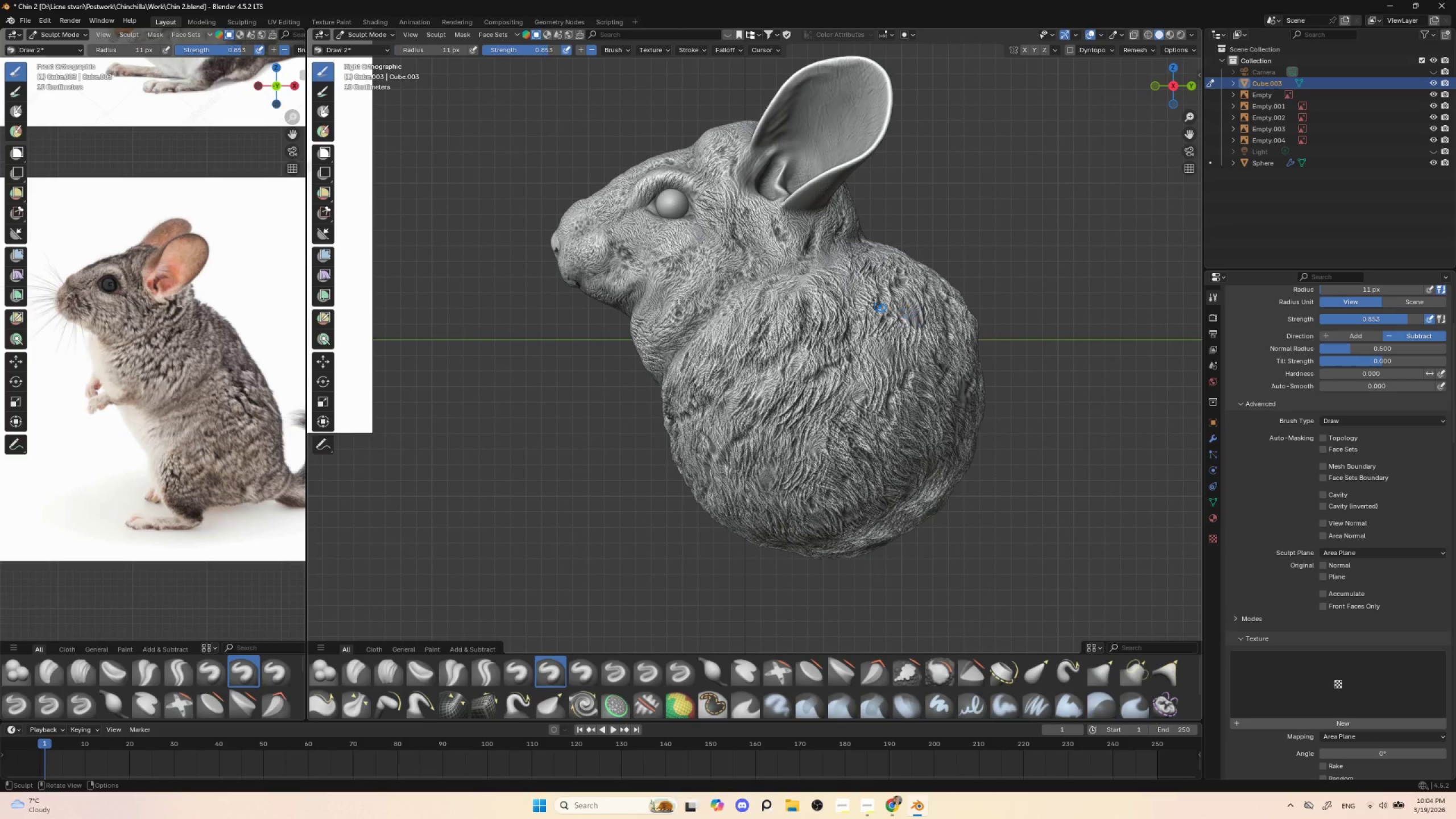 
left_click_drag(start_coordinate=[874, 300], to_coordinate=[920, 339])
 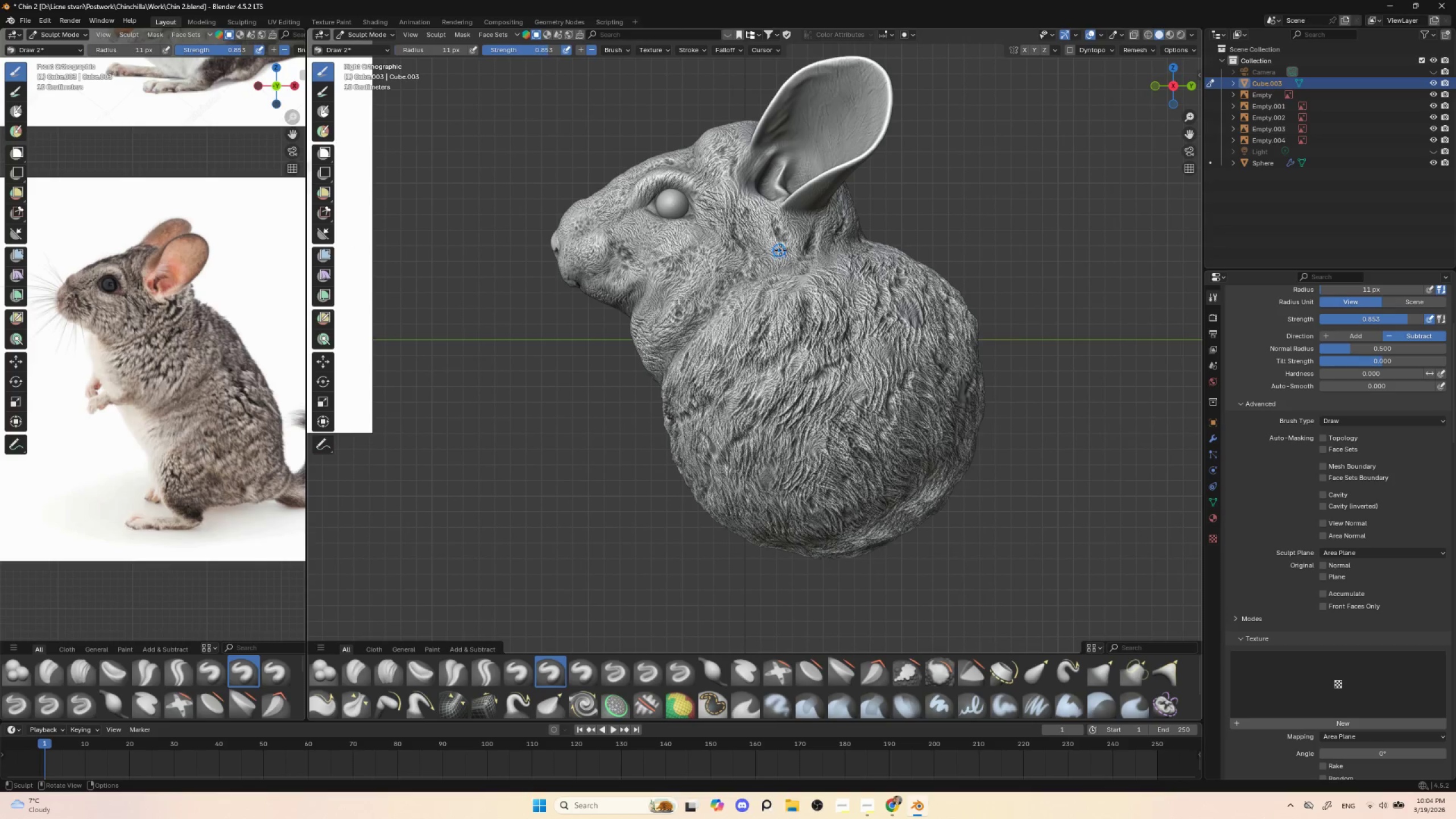 
left_click_drag(start_coordinate=[775, 260], to_coordinate=[803, 258])
 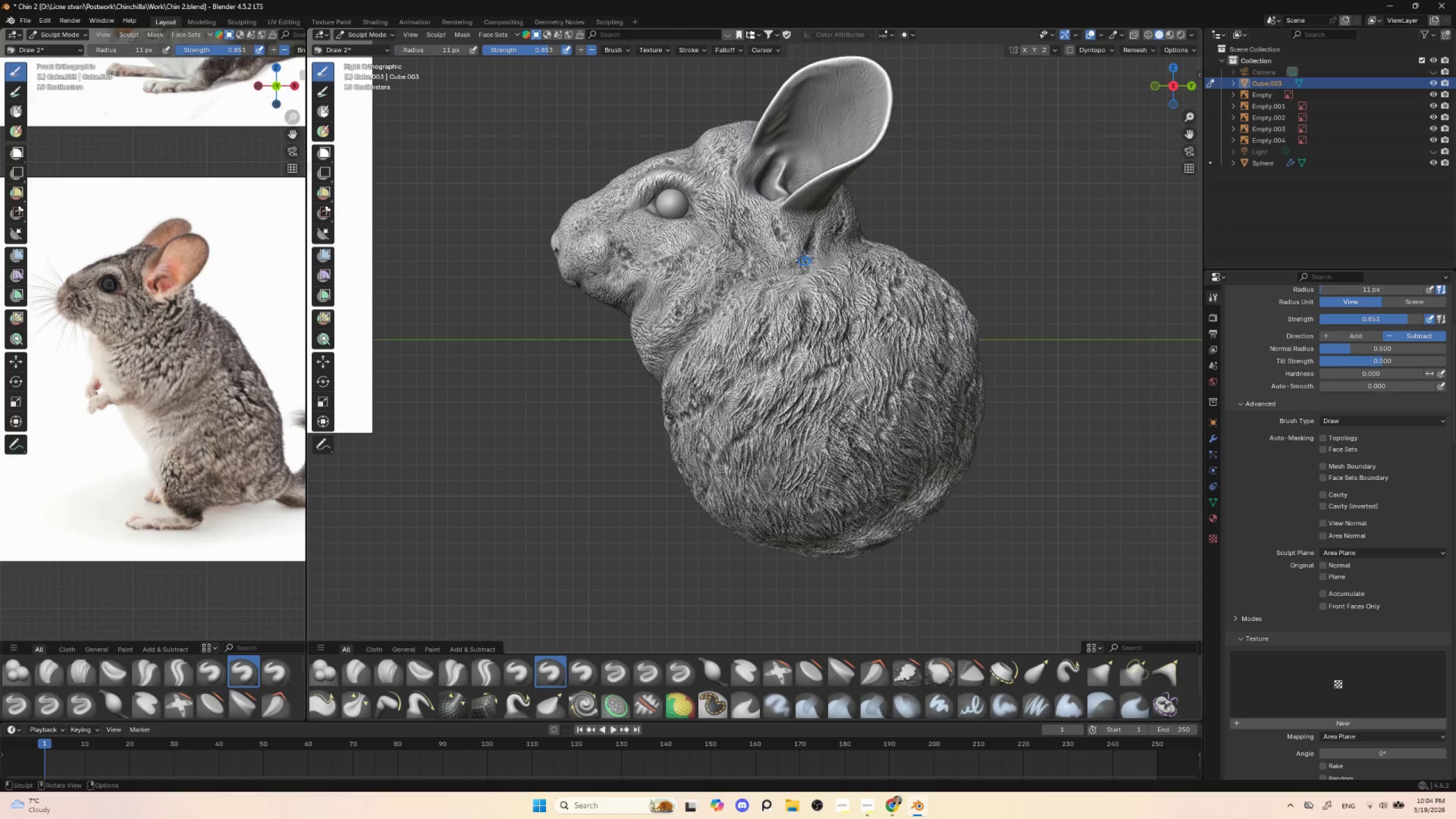 
left_click_drag(start_coordinate=[796, 266], to_coordinate=[839, 244])
 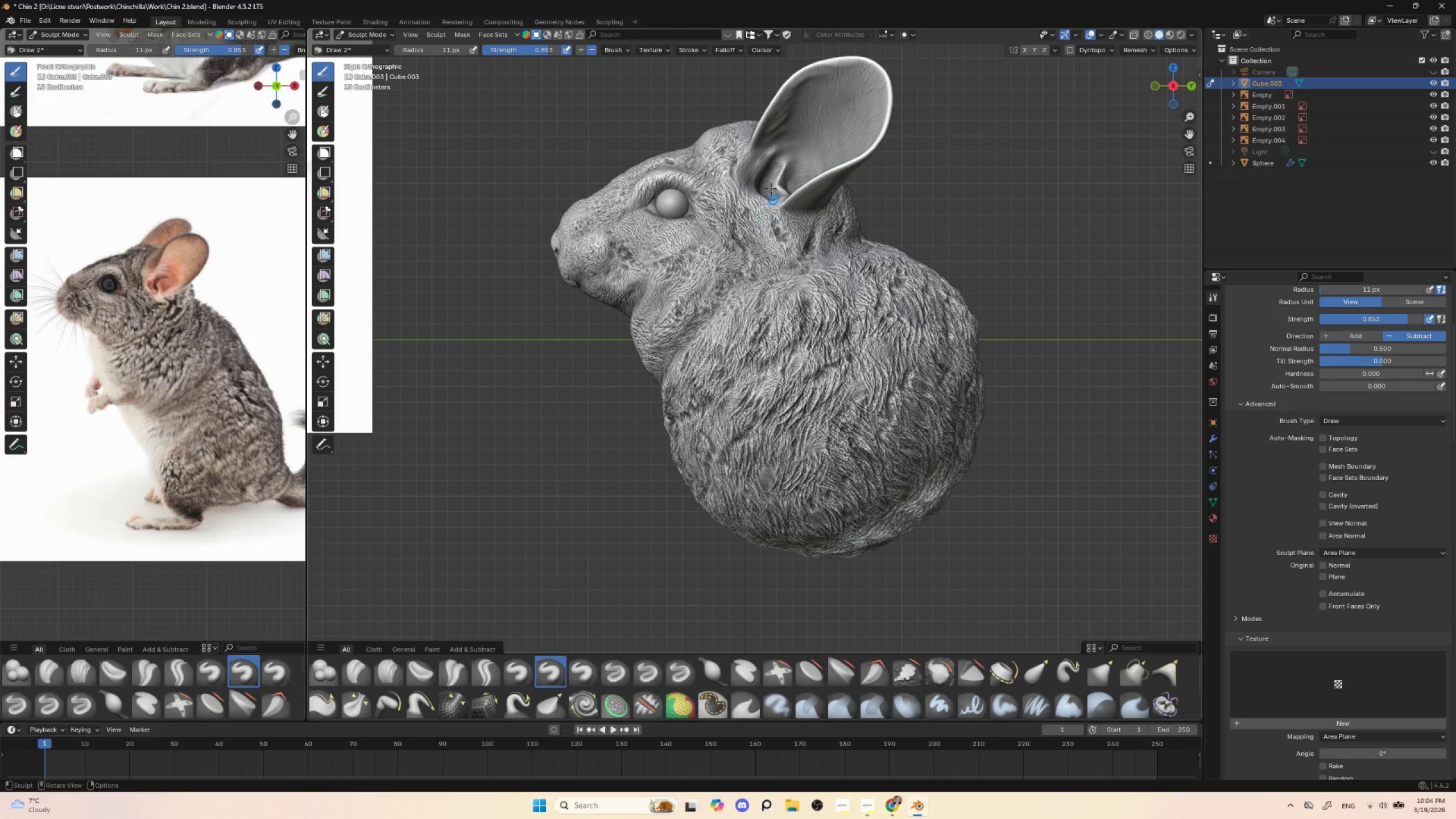 
left_click_drag(start_coordinate=[727, 147], to_coordinate=[743, 127])
 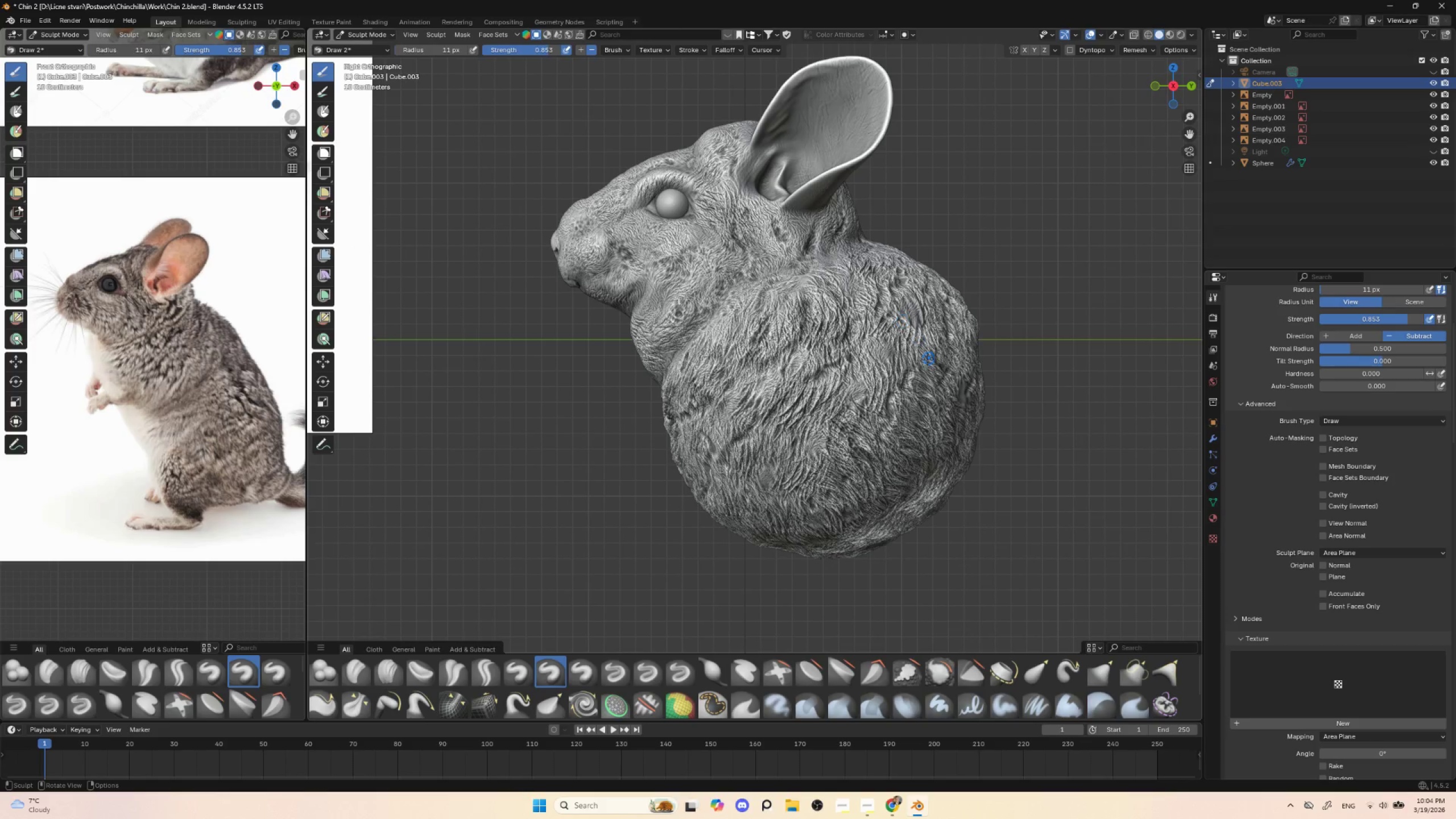 
left_click_drag(start_coordinate=[928, 361], to_coordinate=[966, 383])
 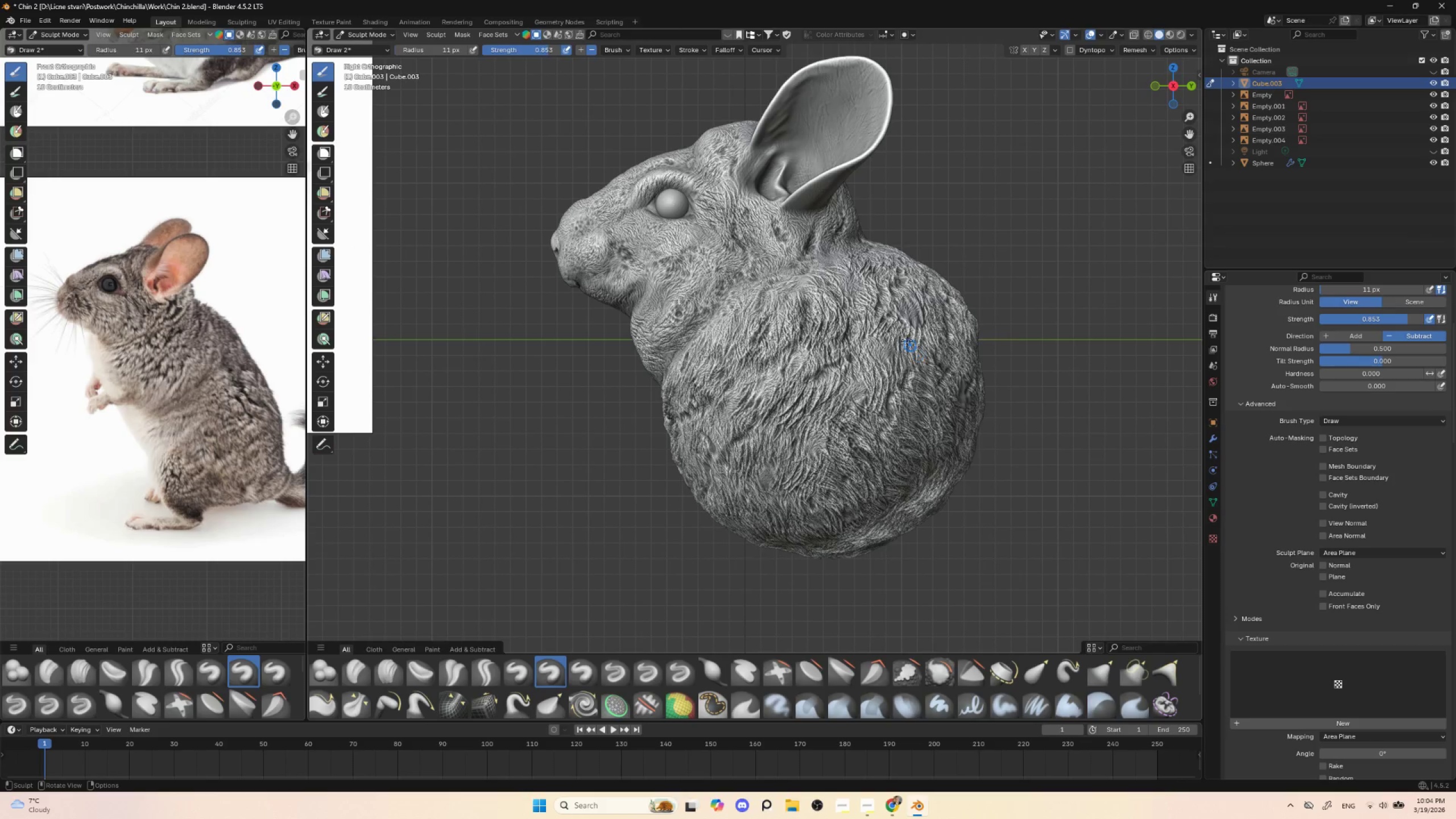 
left_click_drag(start_coordinate=[901, 338], to_coordinate=[904, 391])
 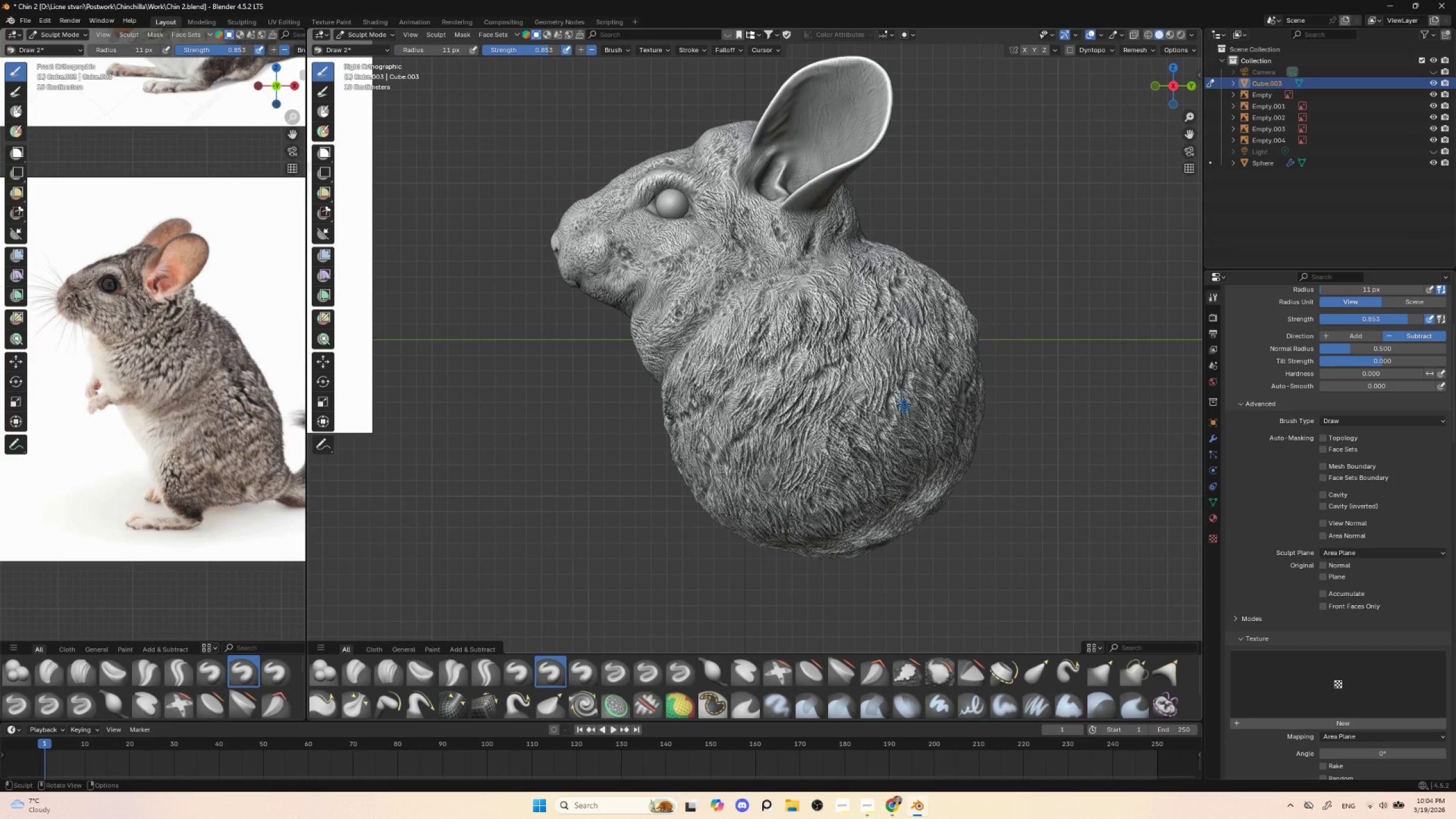 
left_click_drag(start_coordinate=[899, 414], to_coordinate=[905, 446])
 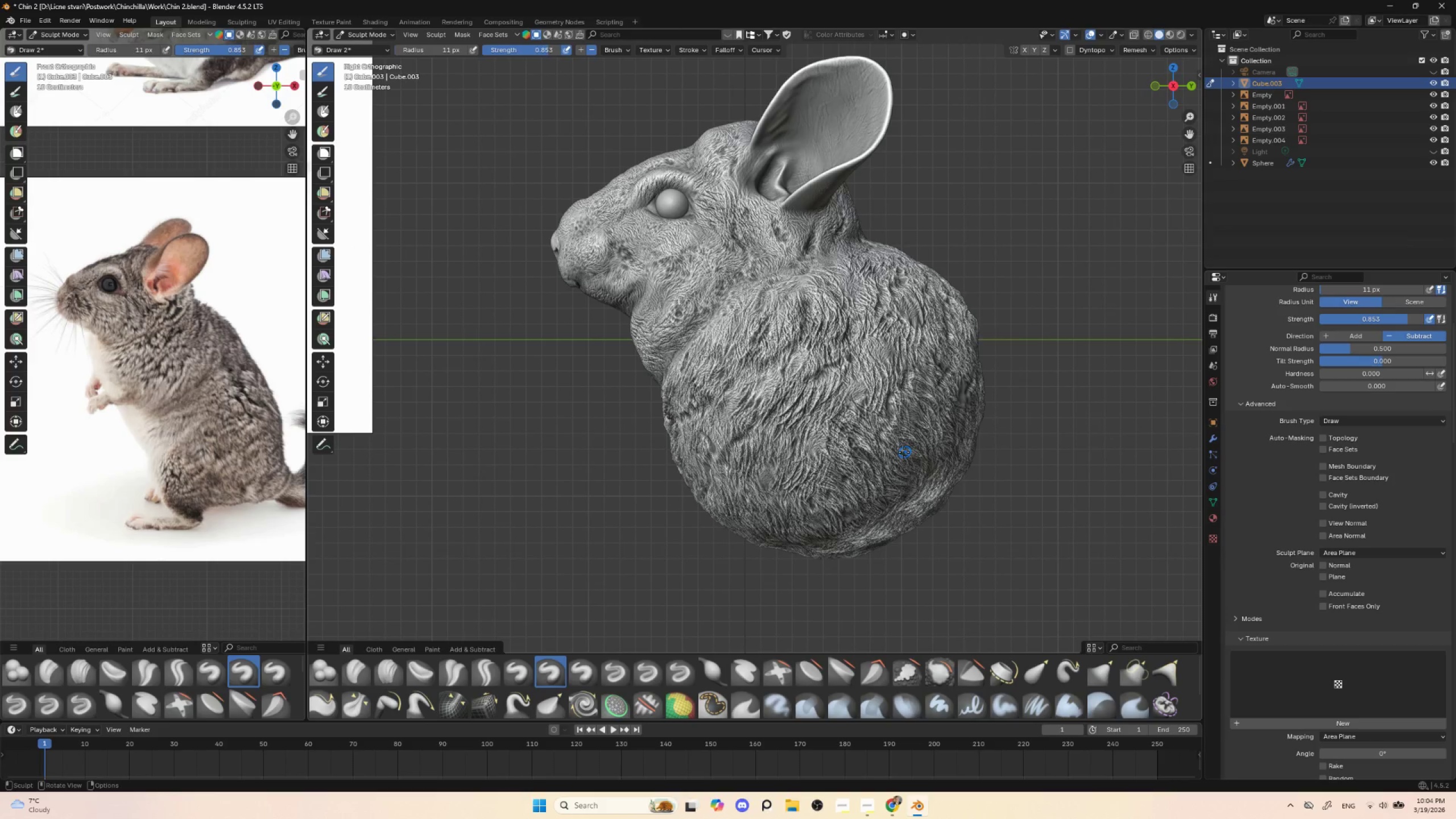 
left_click_drag(start_coordinate=[905, 452], to_coordinate=[903, 494])
 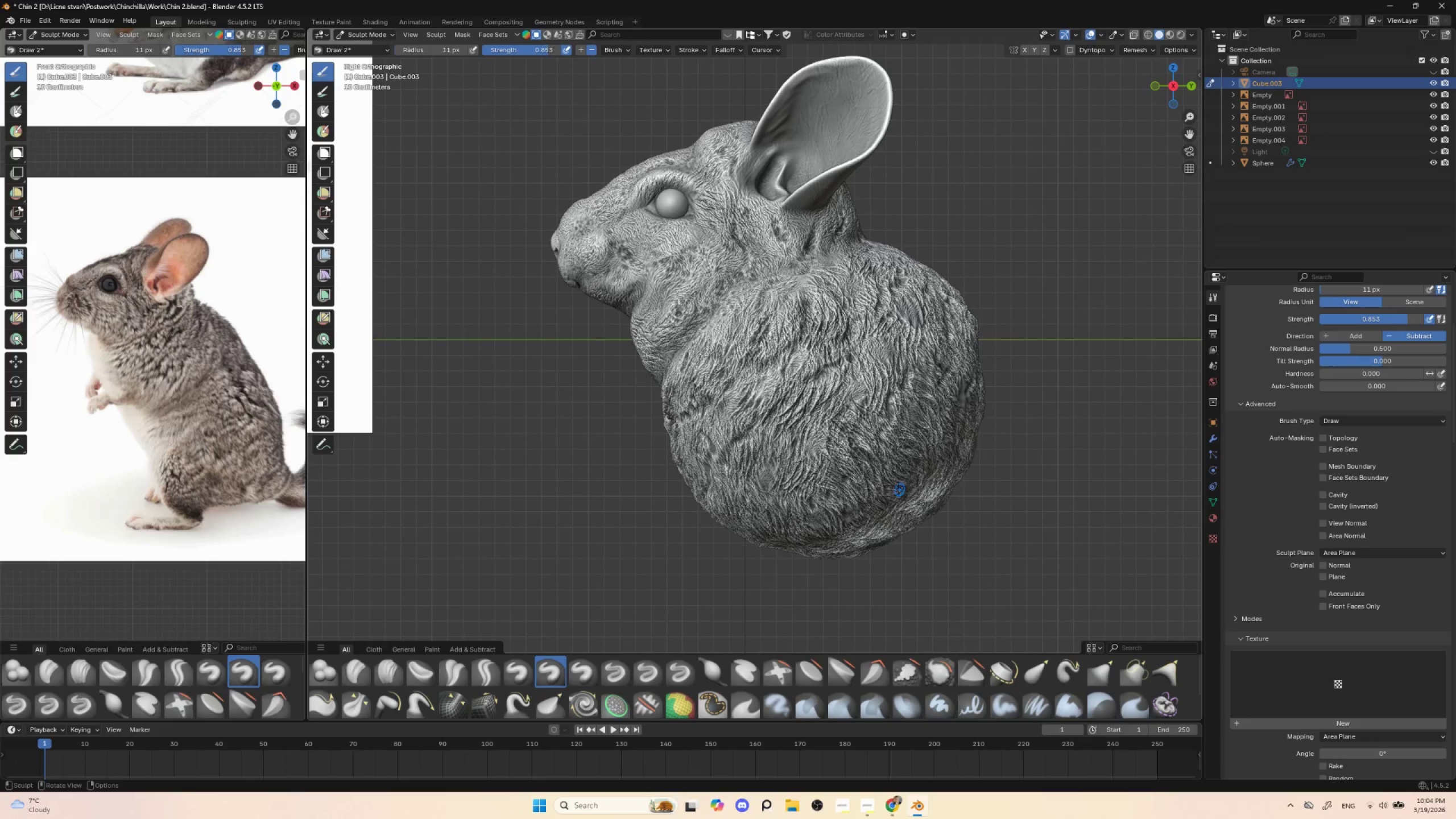 
left_click_drag(start_coordinate=[885, 492], to_coordinate=[910, 515])
 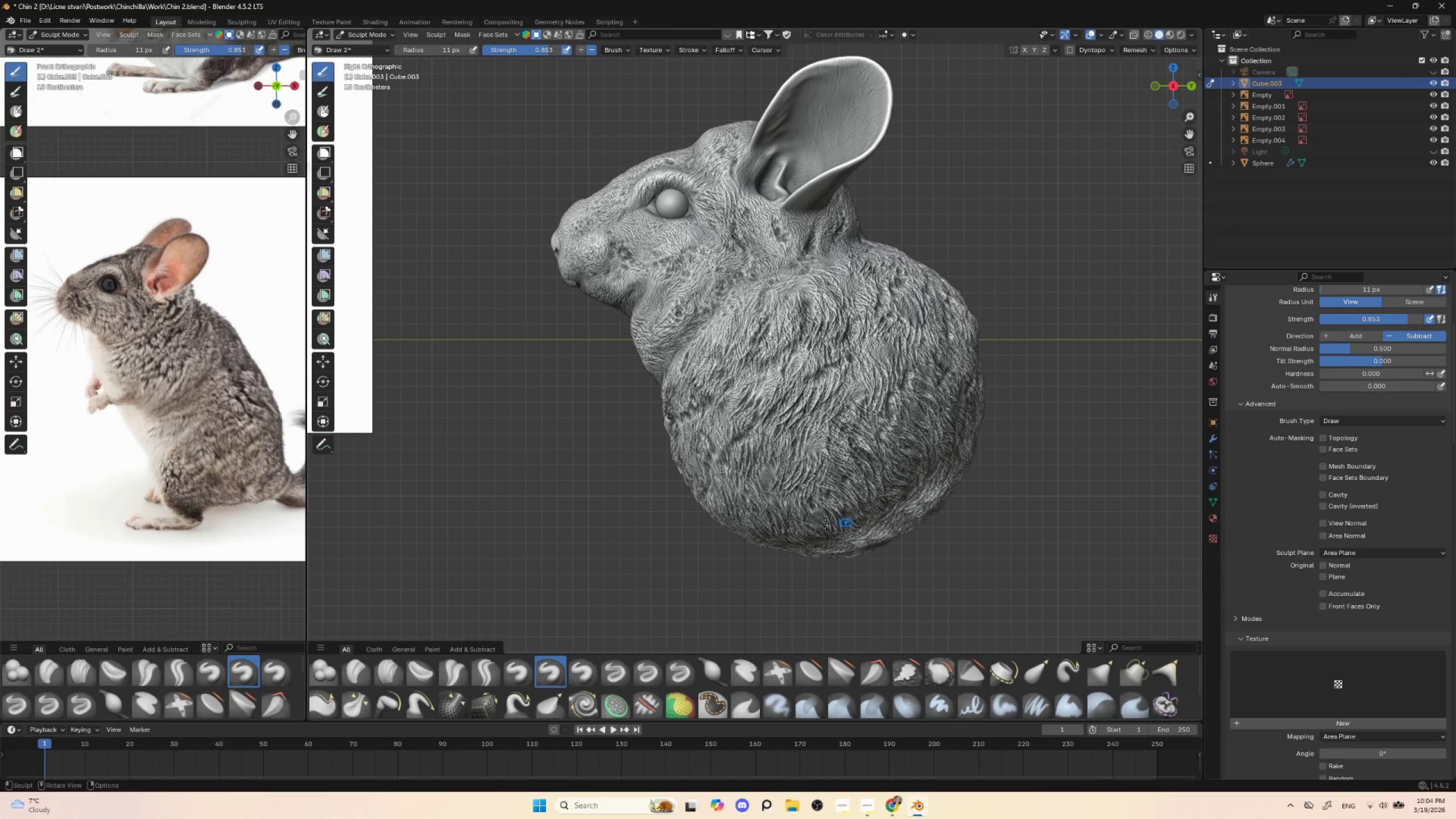 
left_click_drag(start_coordinate=[789, 516], to_coordinate=[847, 539])
 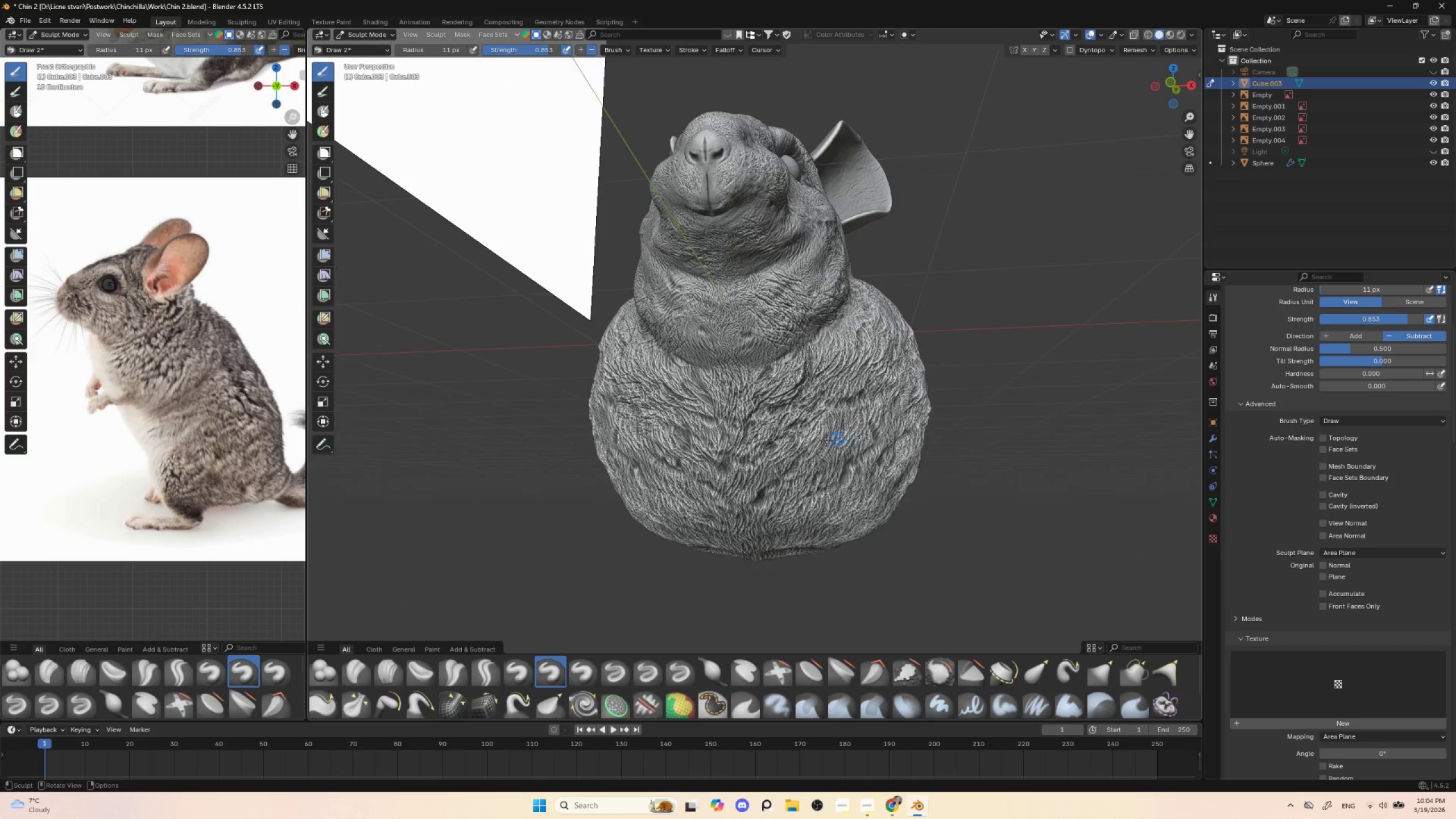 
left_click_drag(start_coordinate=[799, 382], to_coordinate=[756, 421])
 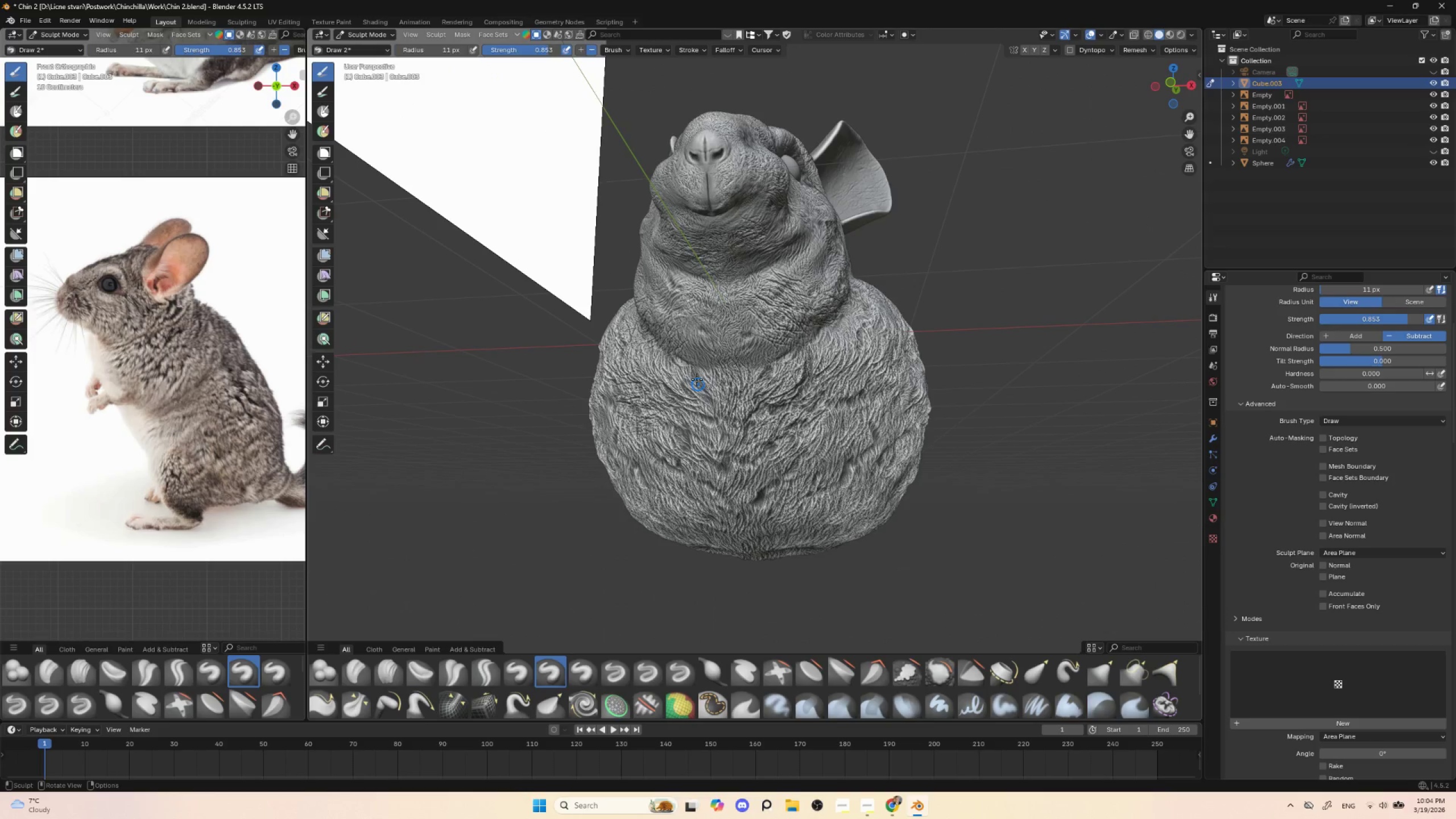 
left_click_drag(start_coordinate=[692, 368], to_coordinate=[723, 406])
 